 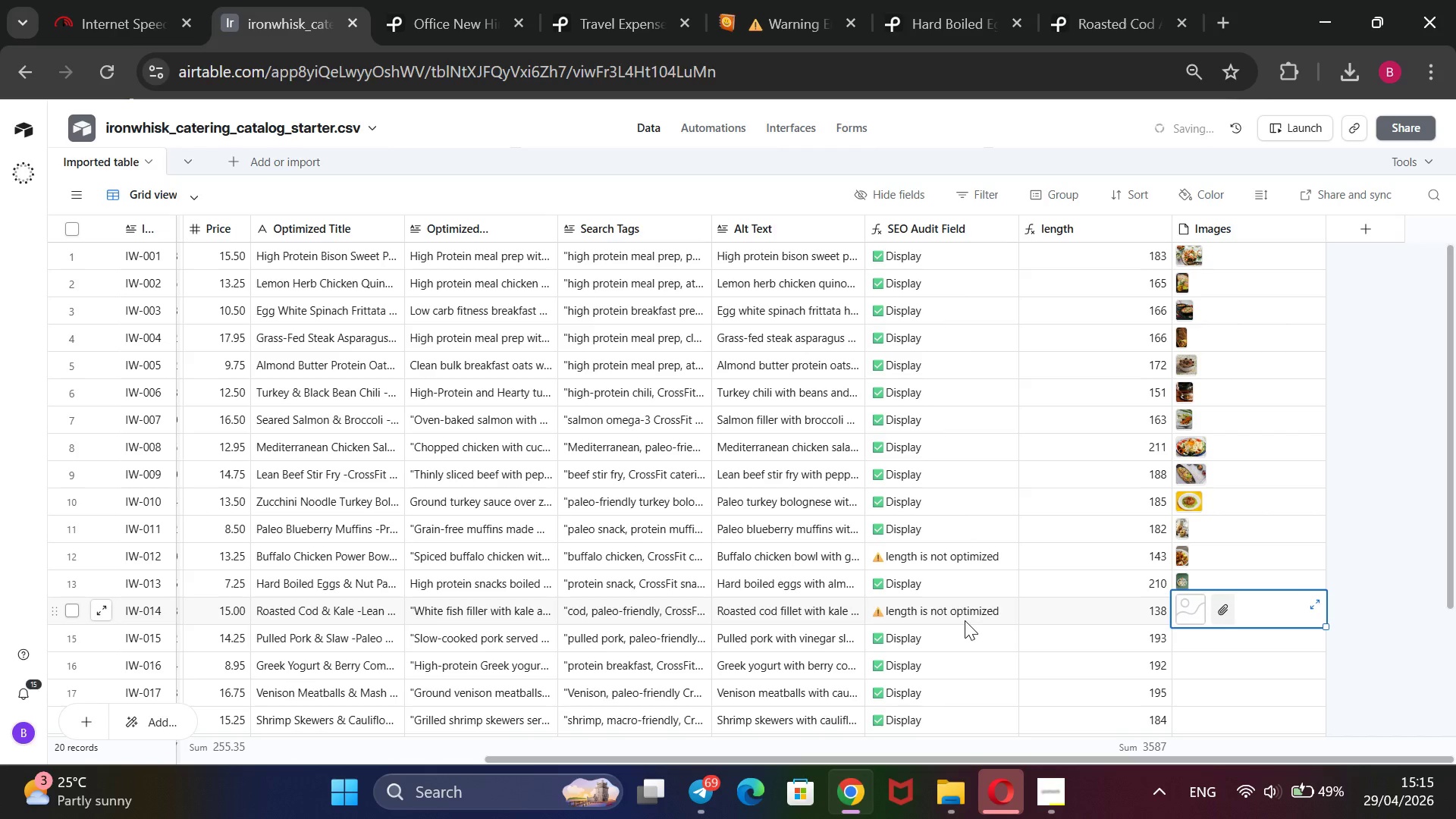 
scroll: coordinate [940, 560], scroll_direction: up, amount: 8.0
 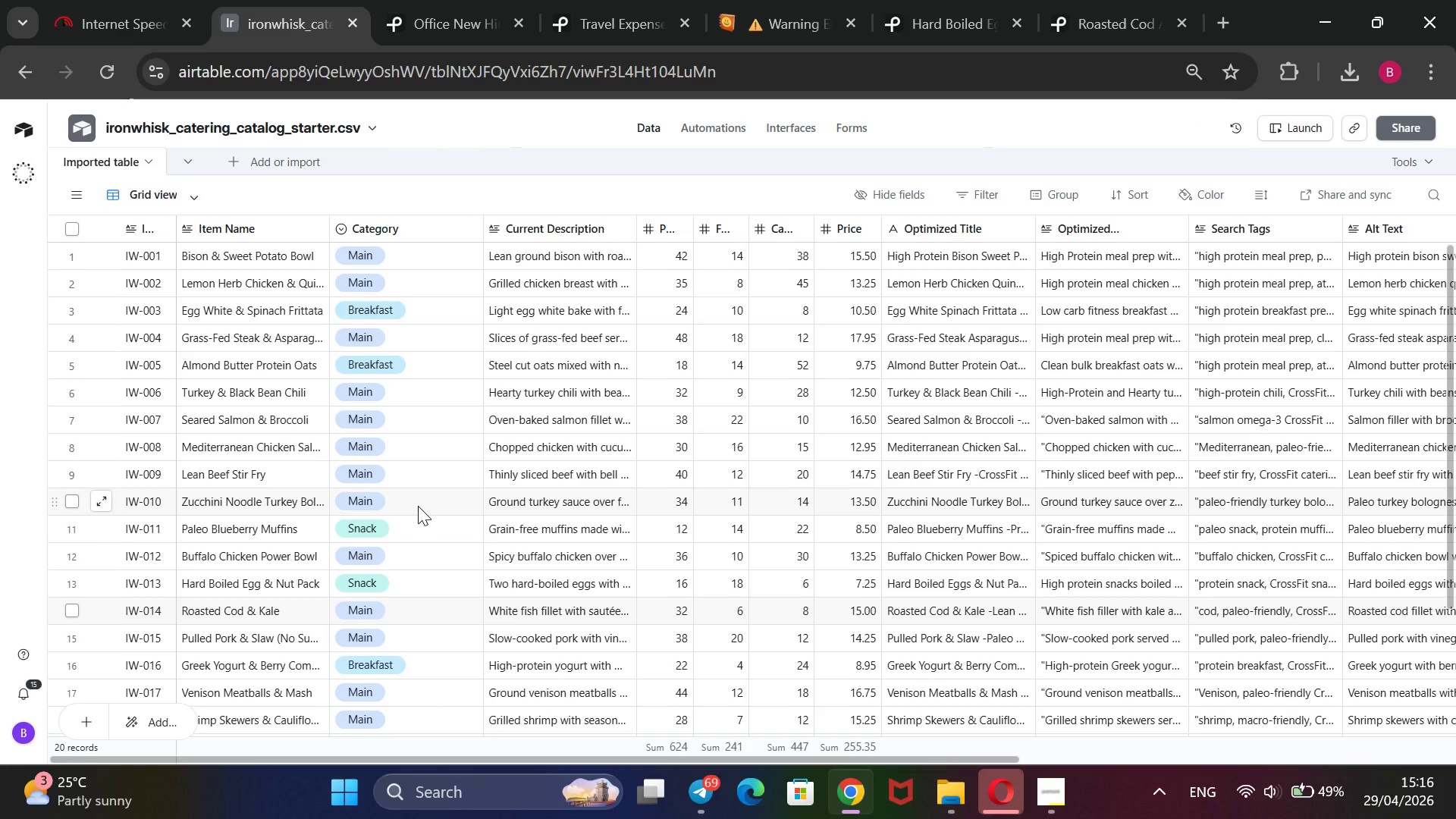 
wait(7.15)
 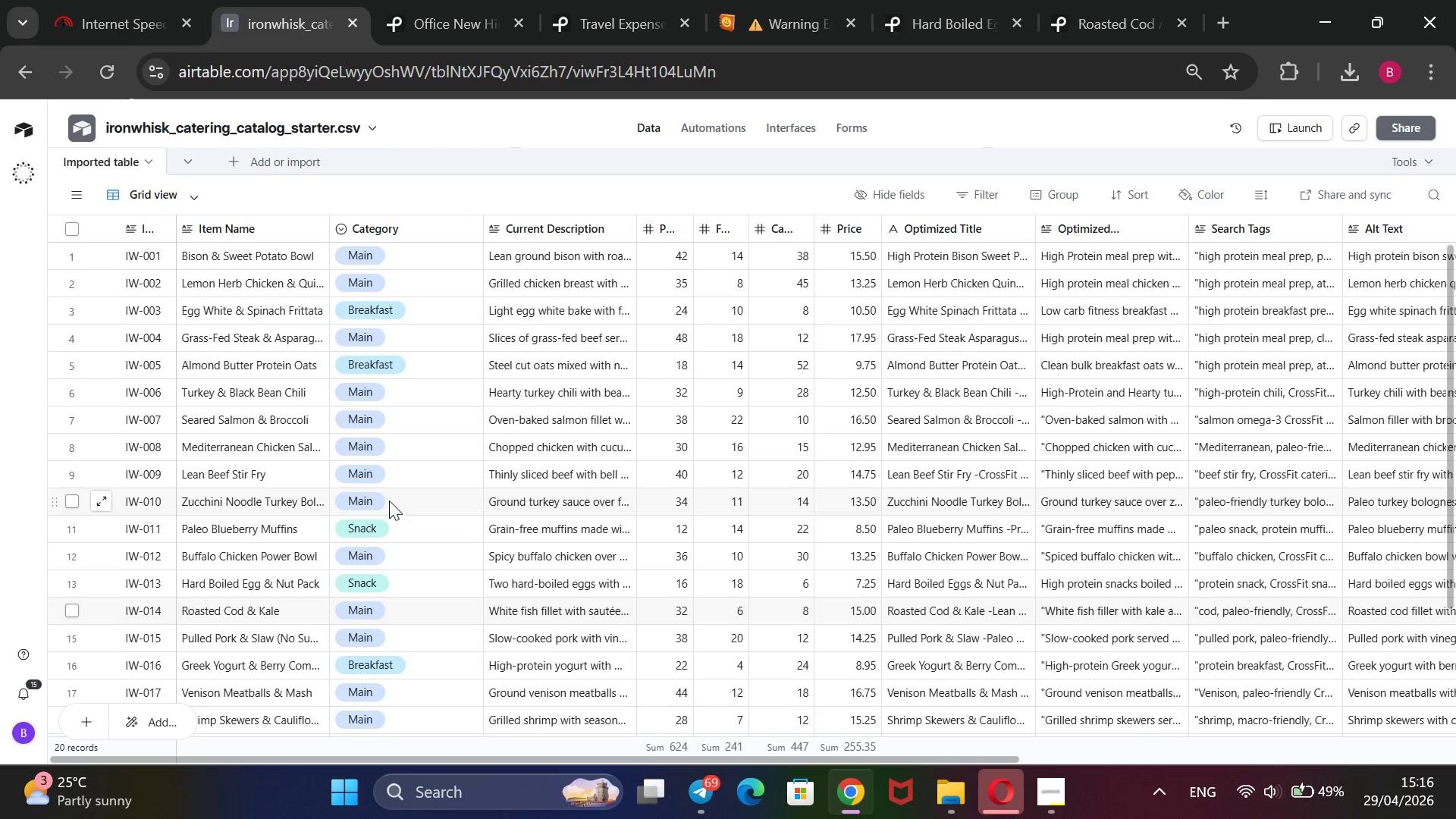 
double_click([284, 642])
 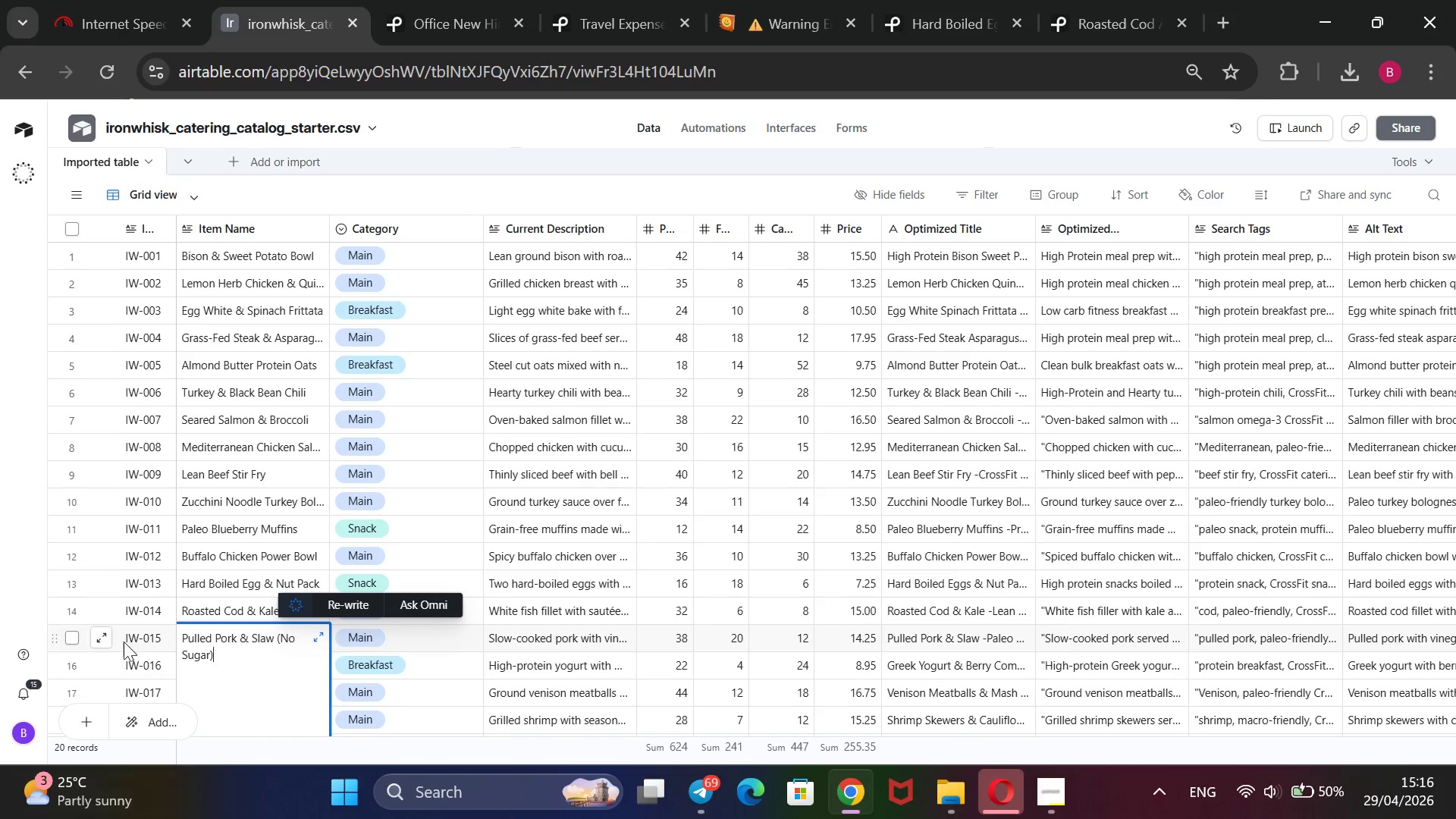 
left_click_drag(start_coordinate=[215, 661], to_coordinate=[177, 642])
 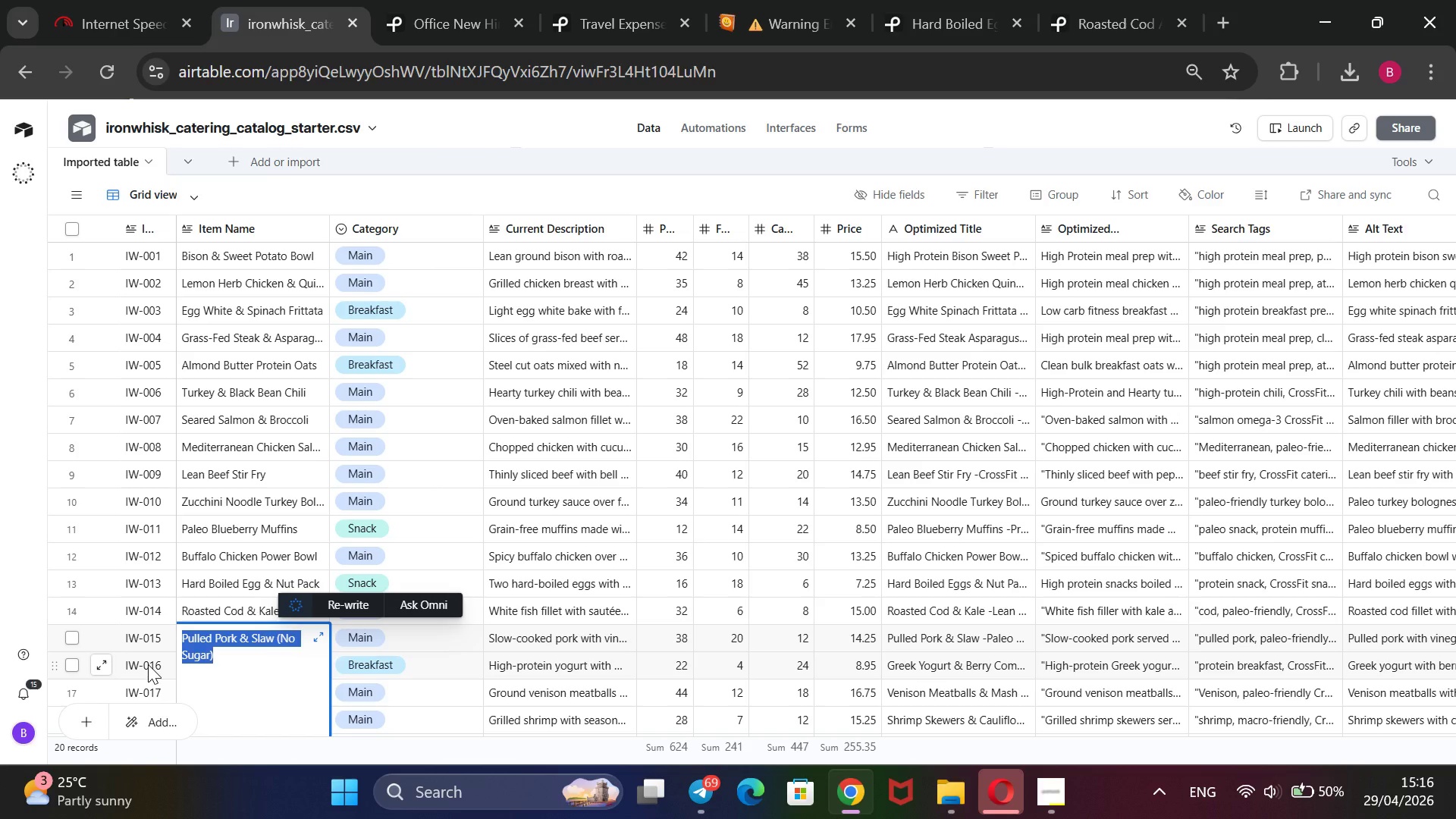 
key(Control+C)
 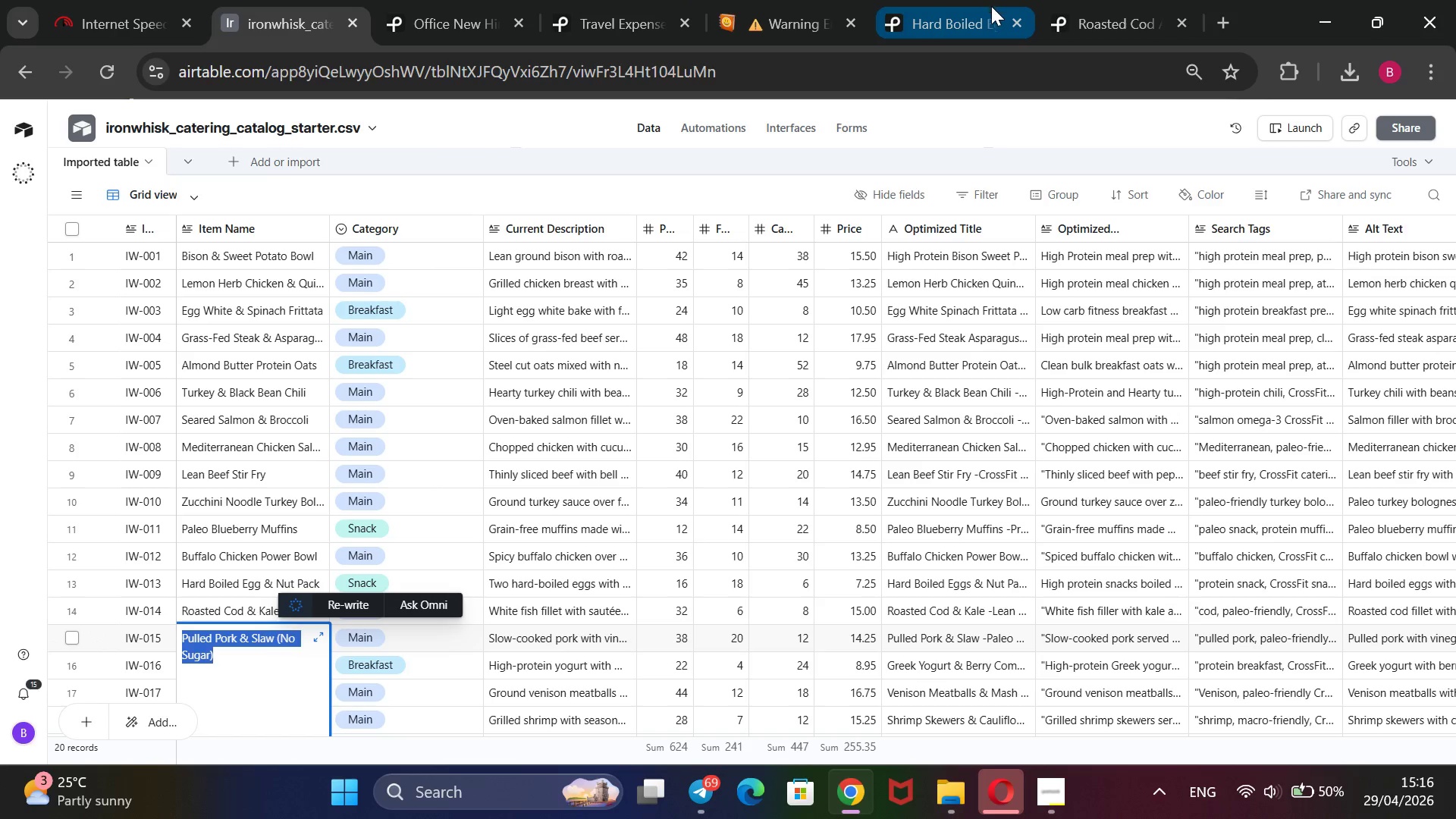 
left_click([956, 10])
 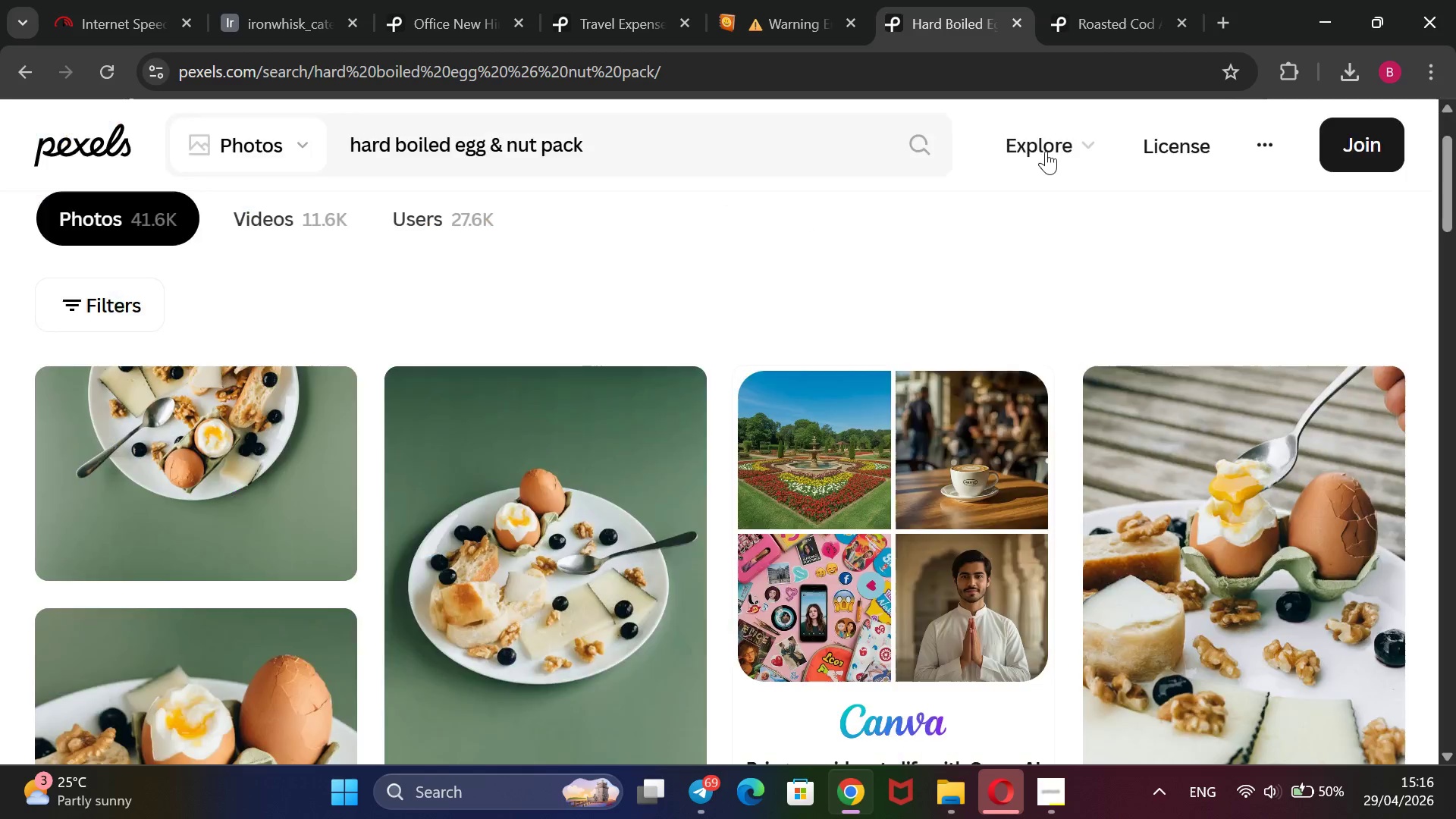 
left_click_drag(start_coordinate=[742, 168], to_coordinate=[305, 218])
 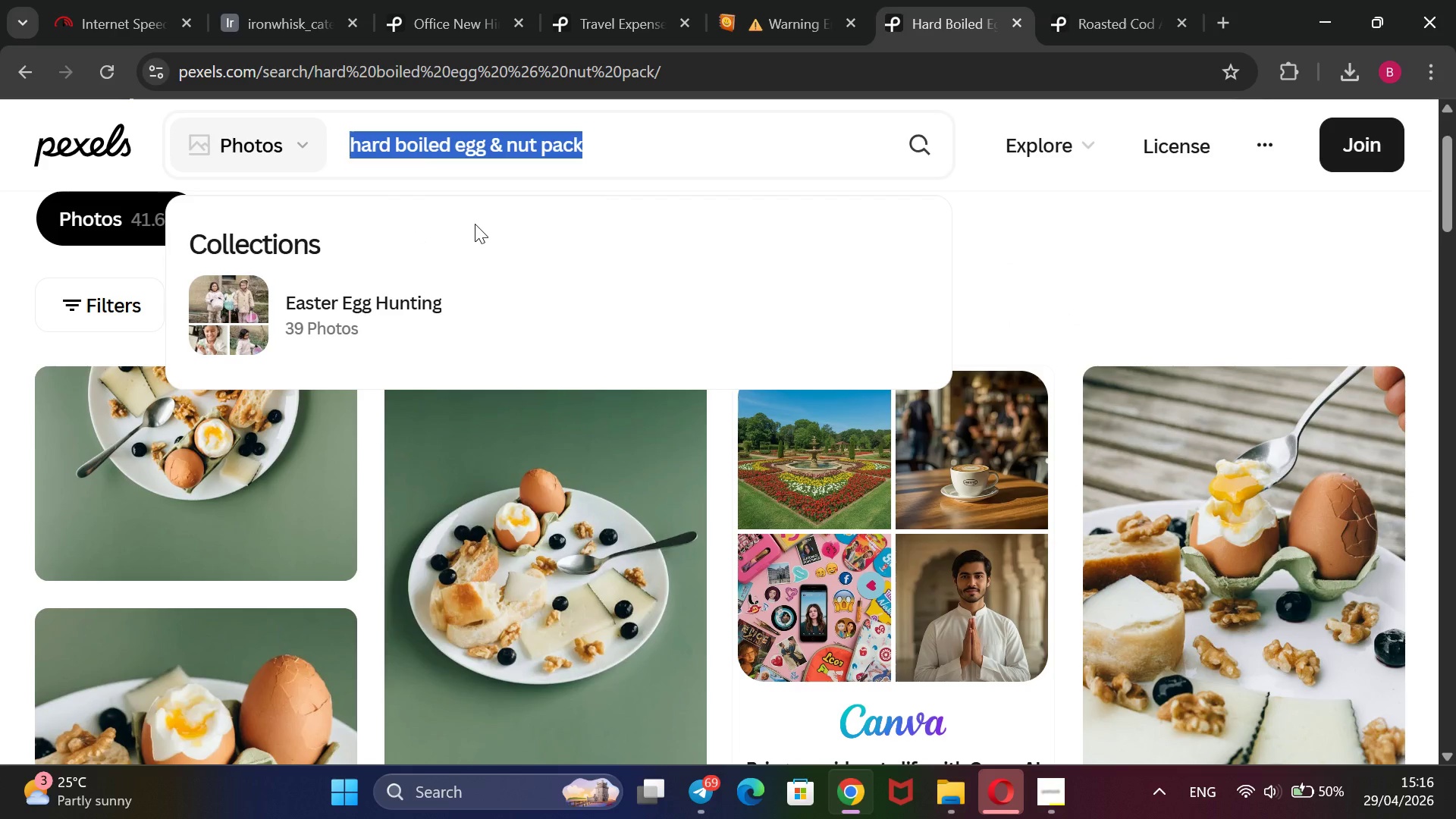 
key(Backspace)
 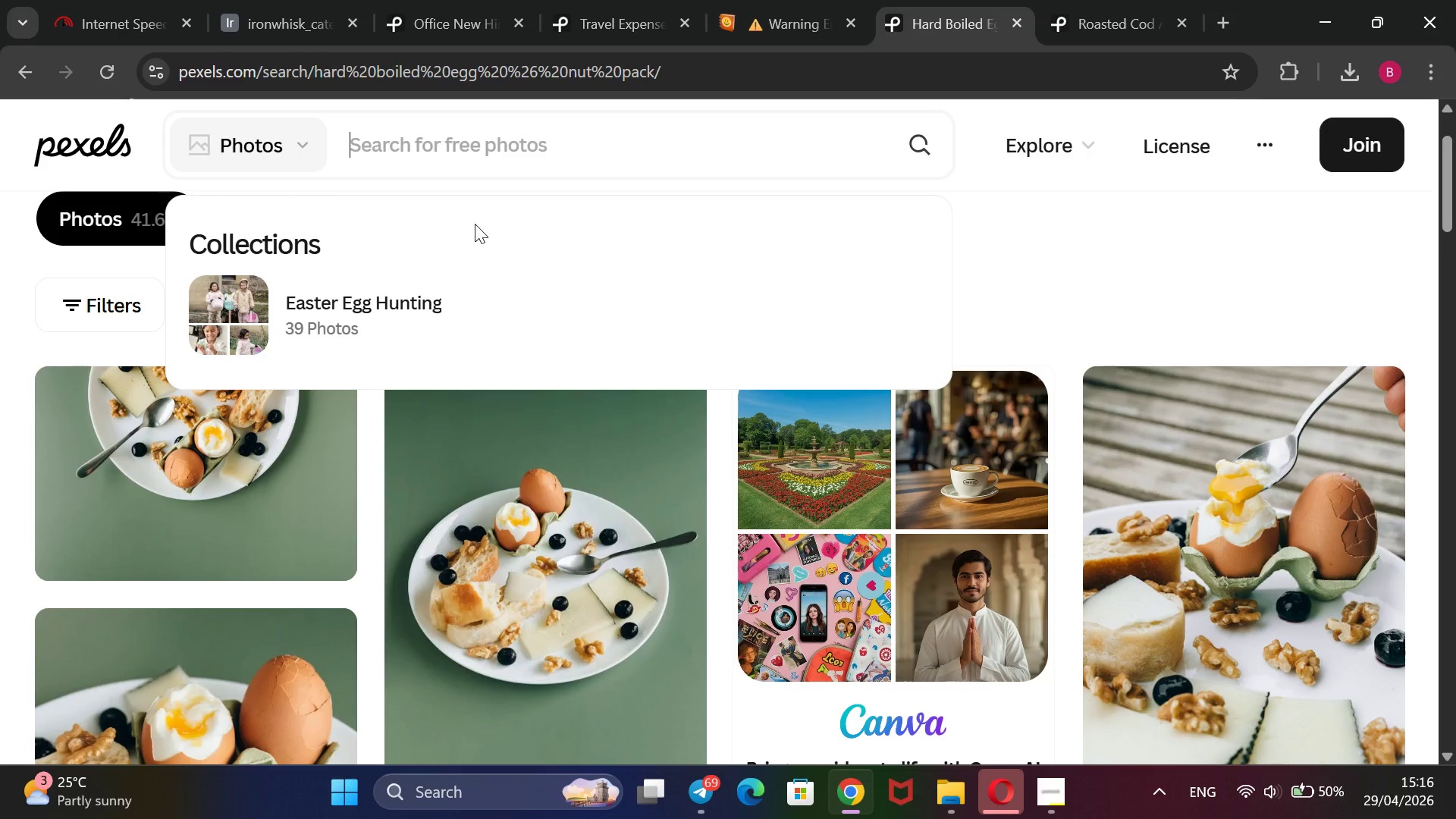 
key(Control+V)
 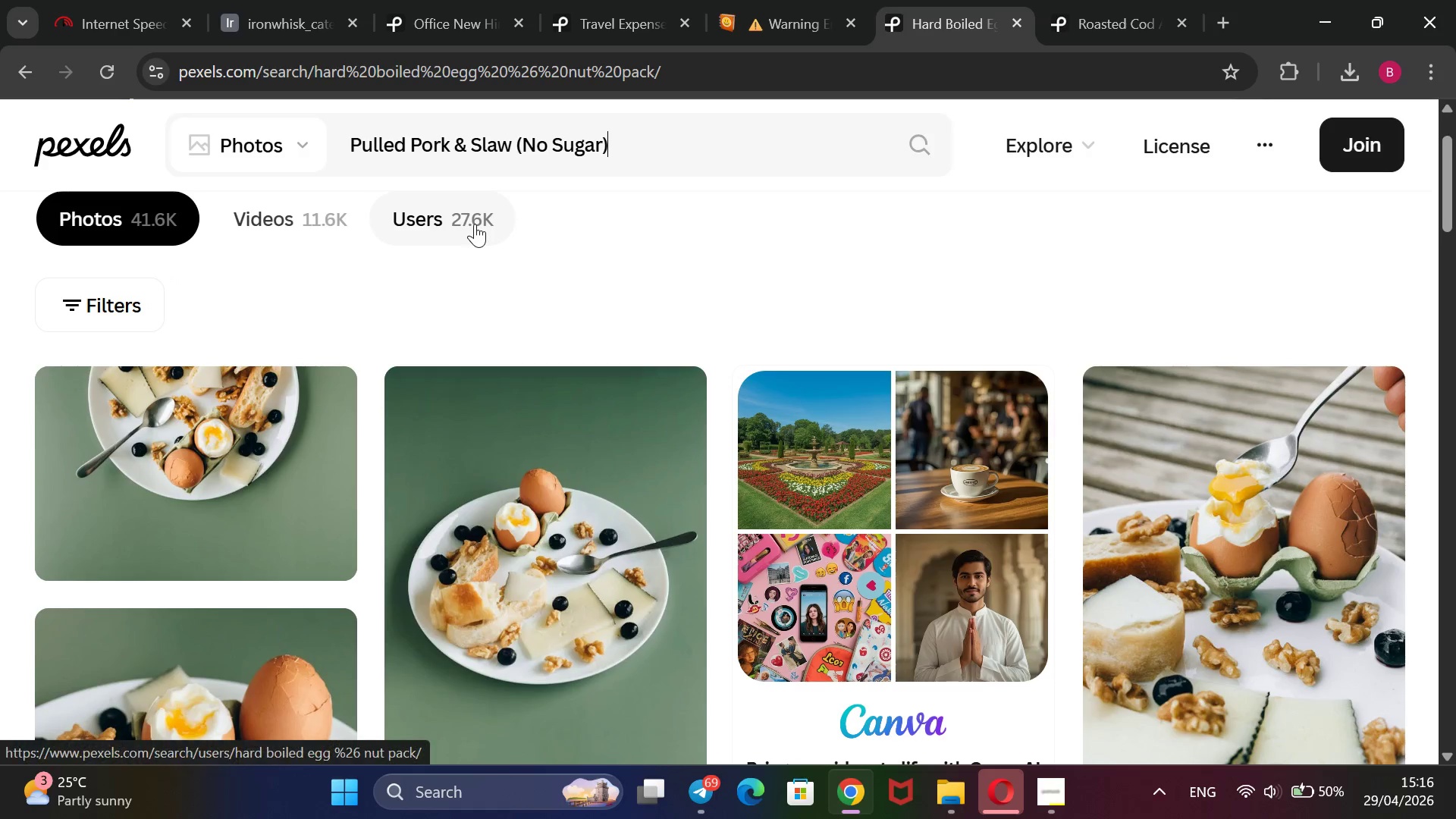 
key(Enter)
 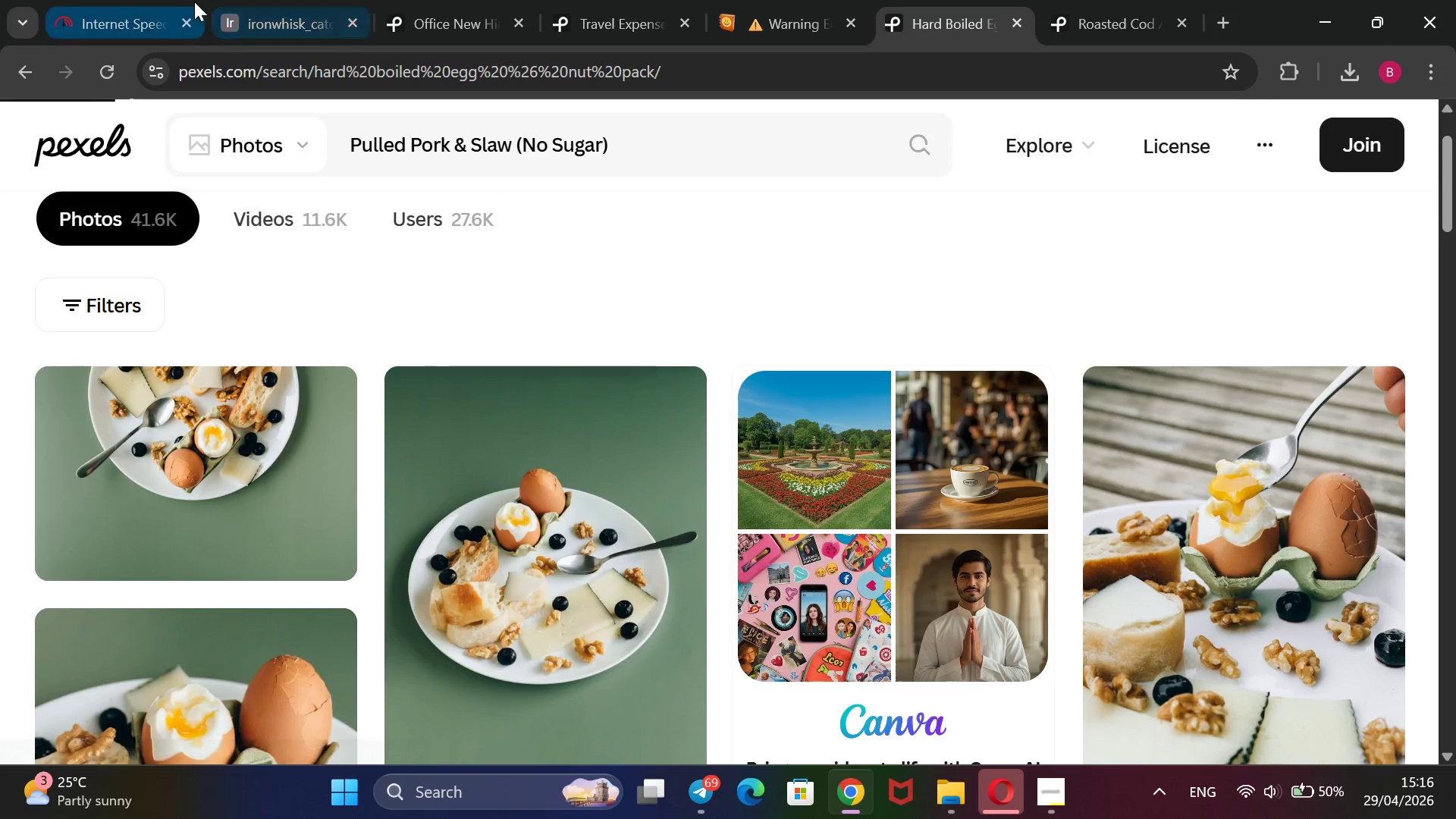 
left_click([246, 0])
 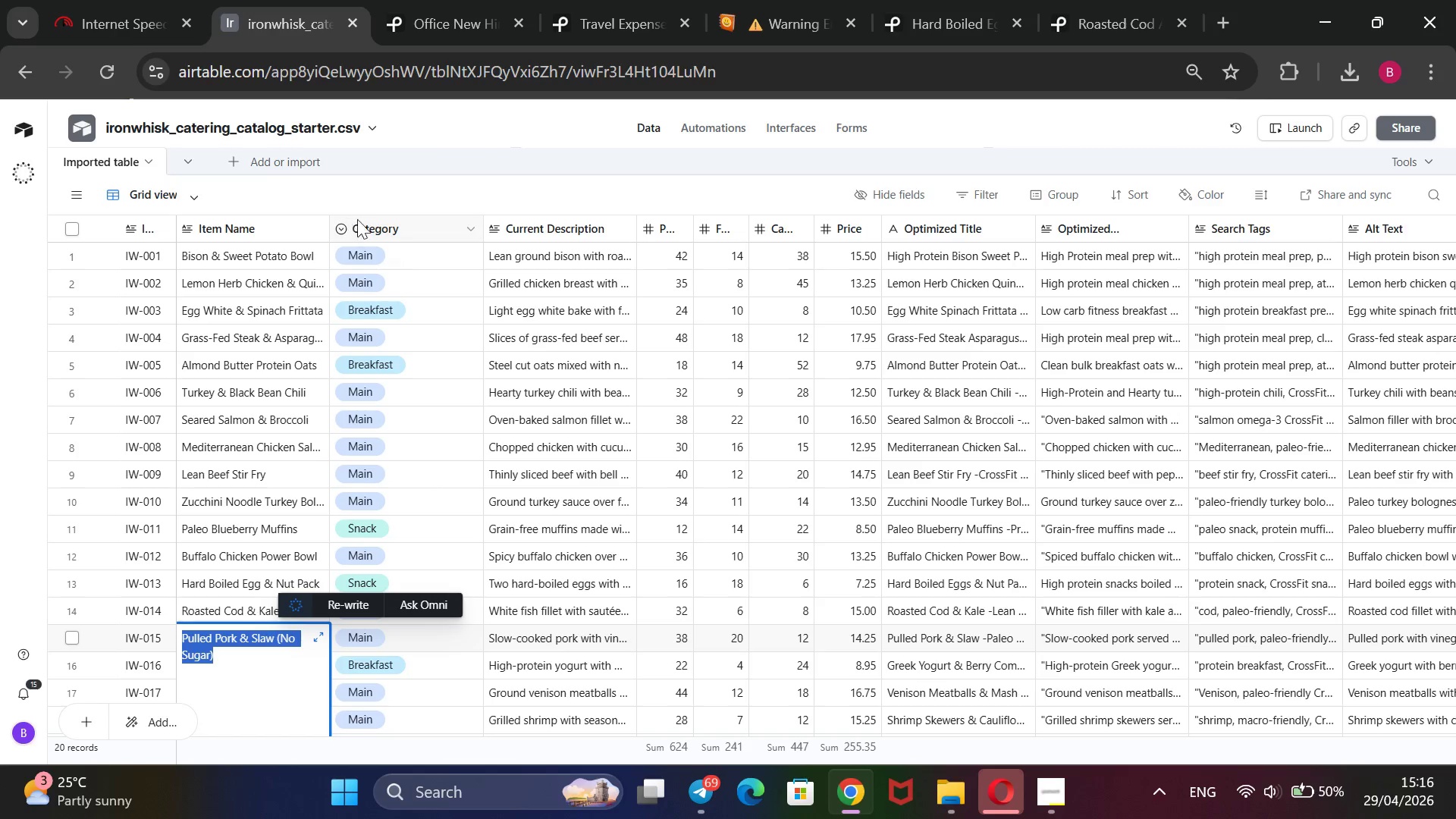 
left_click([378, 193])
 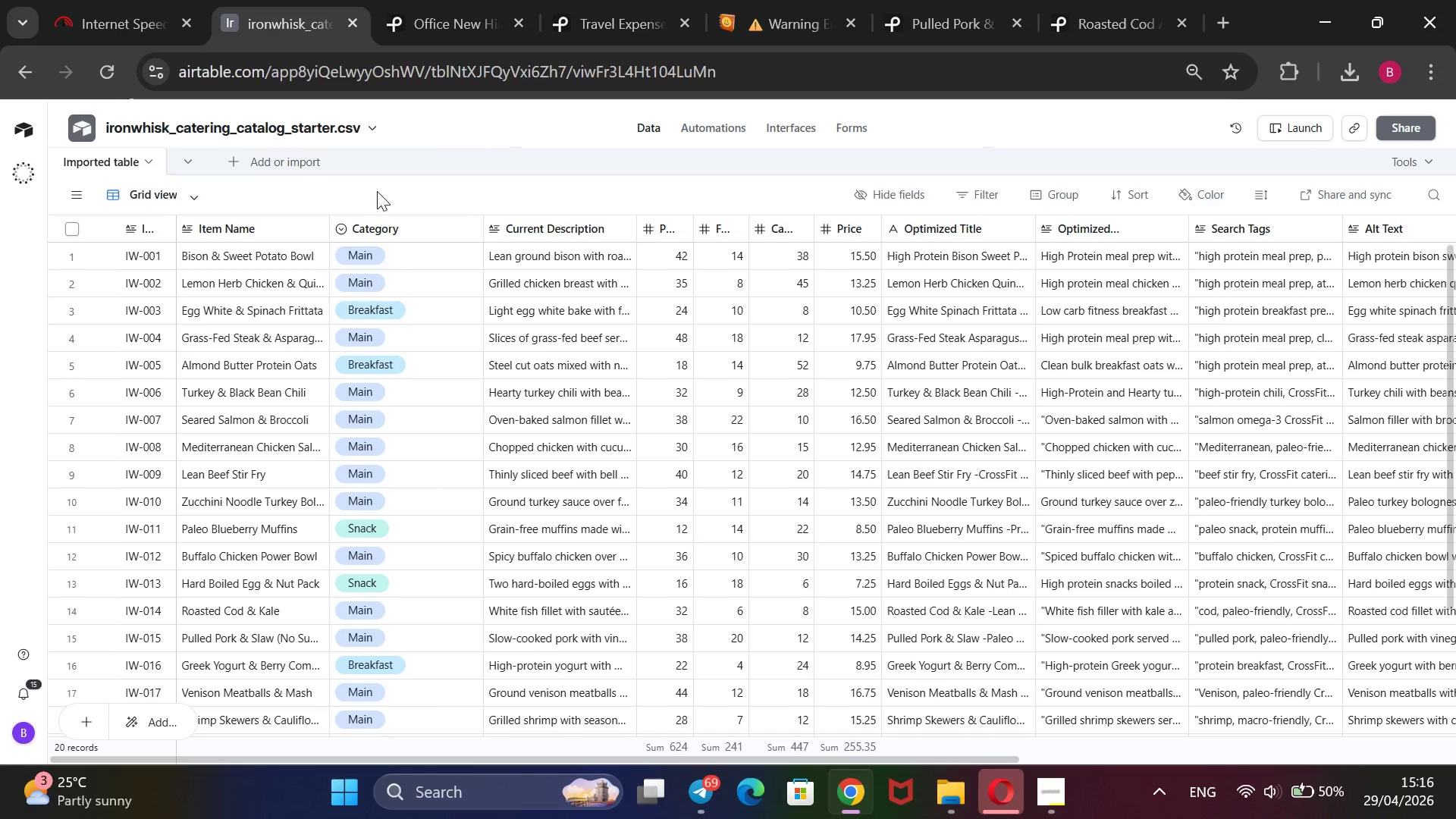 
scroll: coordinate [372, 193], scroll_direction: down, amount: 2.0
 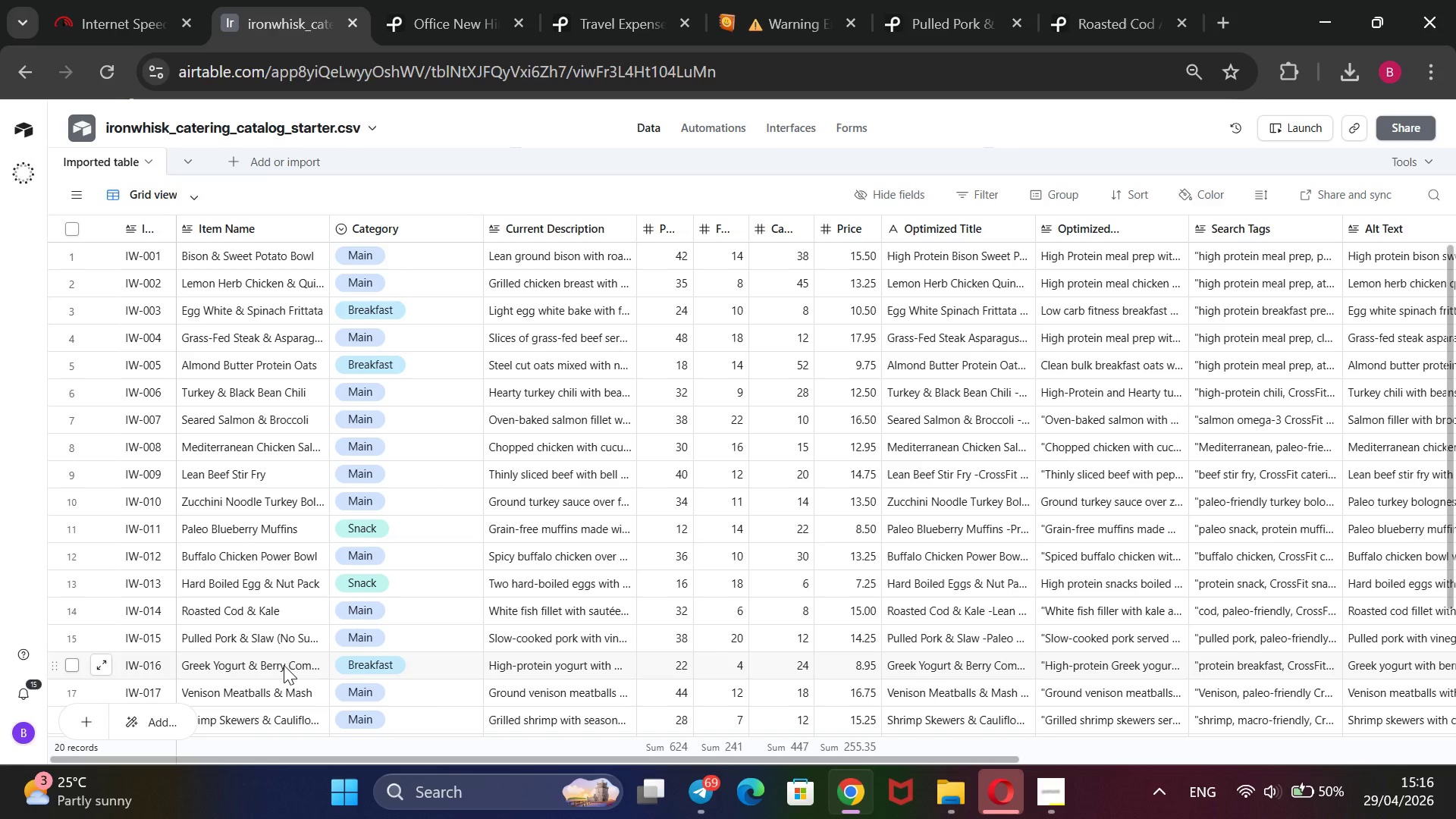 
double_click([284, 665])
 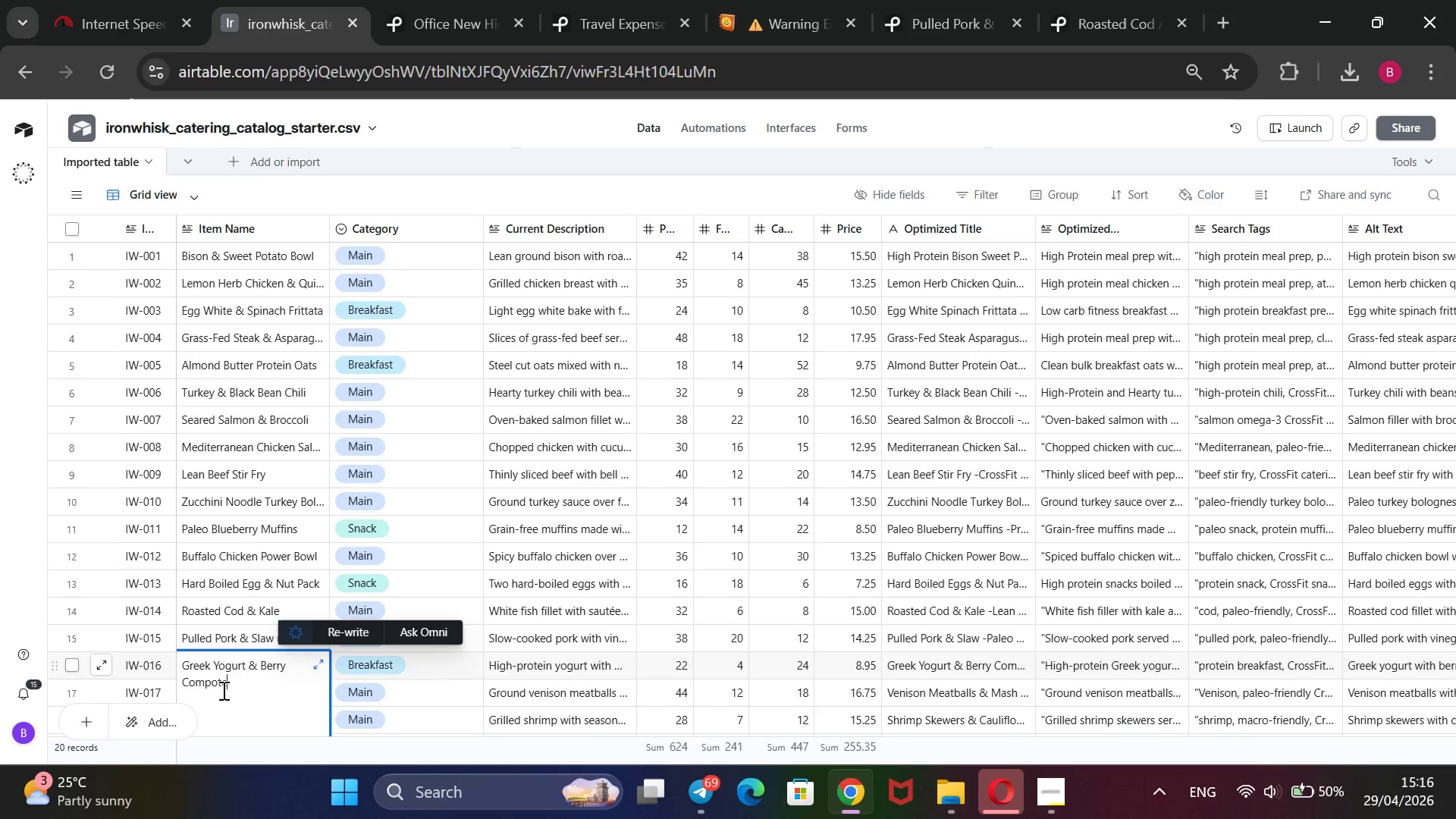 
left_click_drag(start_coordinate=[221, 685], to_coordinate=[176, 655])
 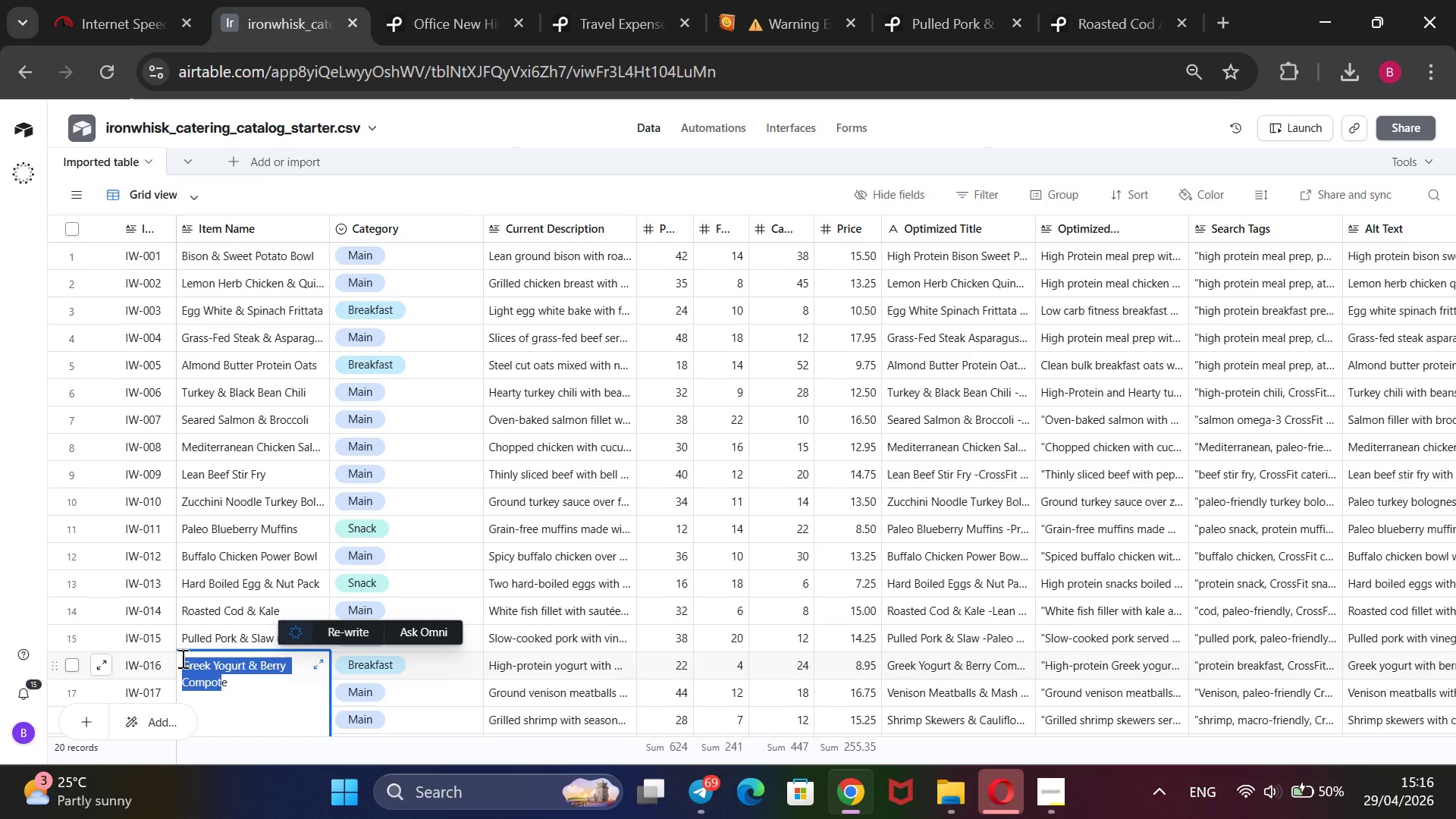 
key(Control+C)
 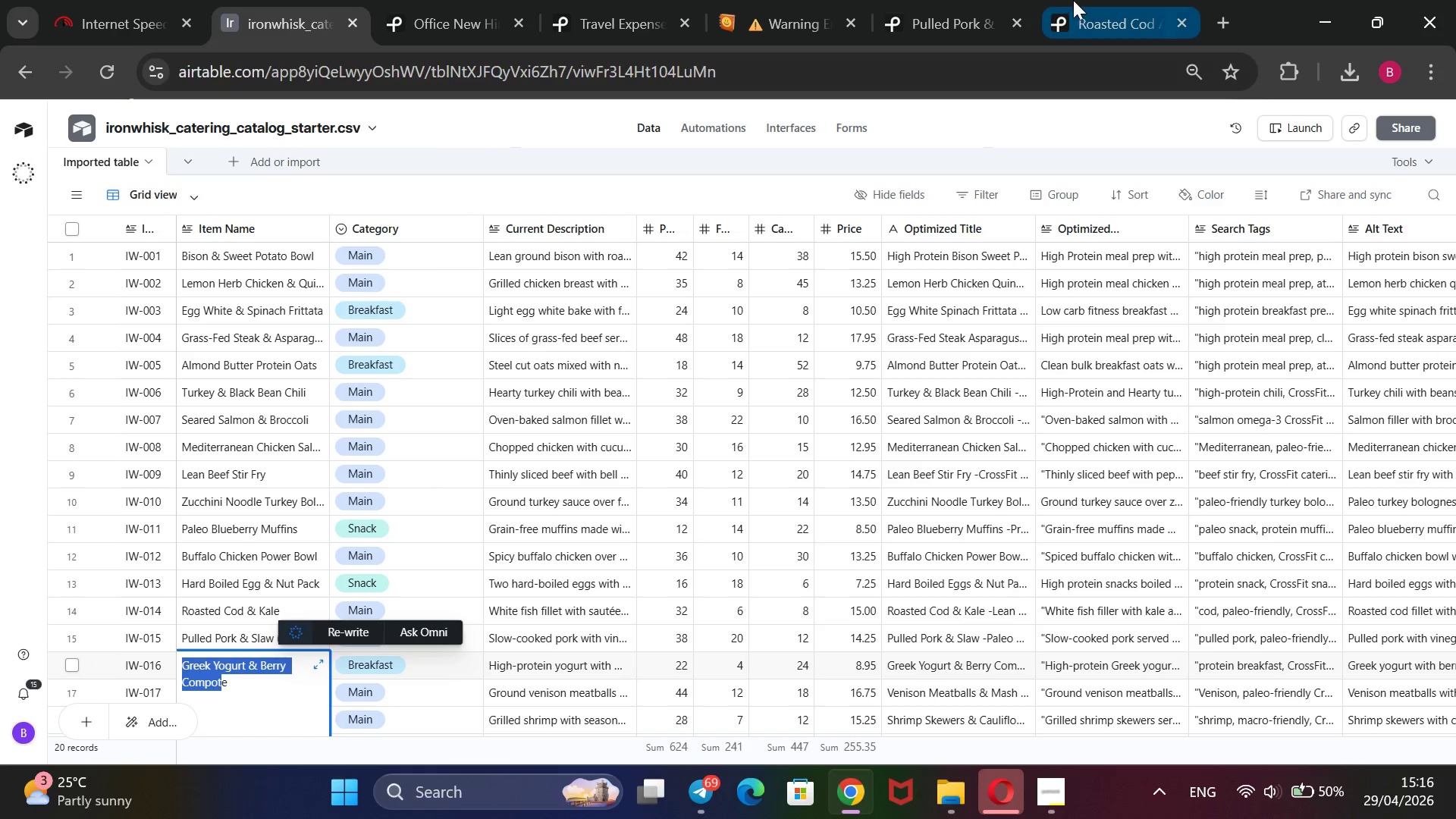 
left_click([1094, 3])
 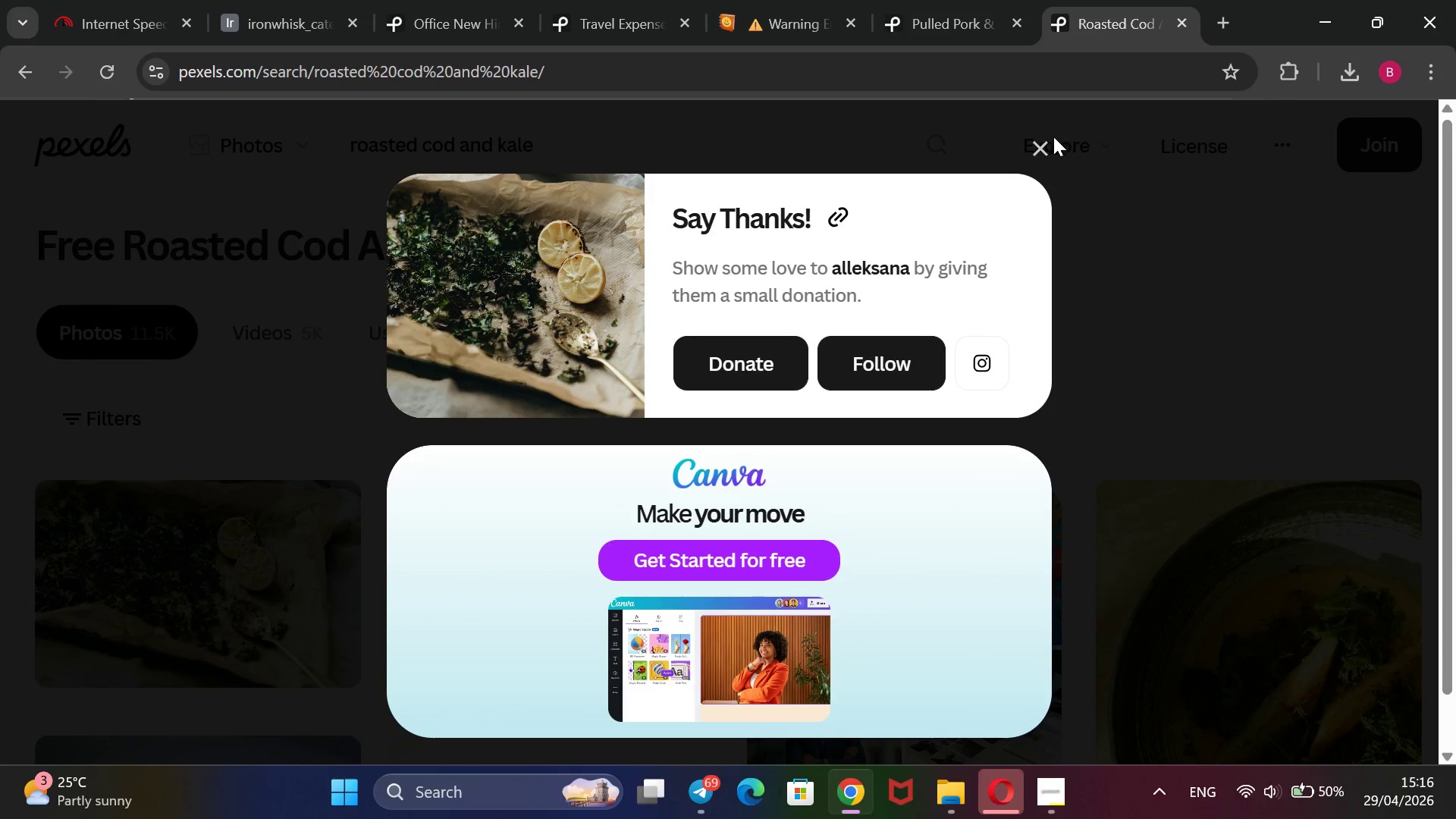 
left_click([1040, 146])
 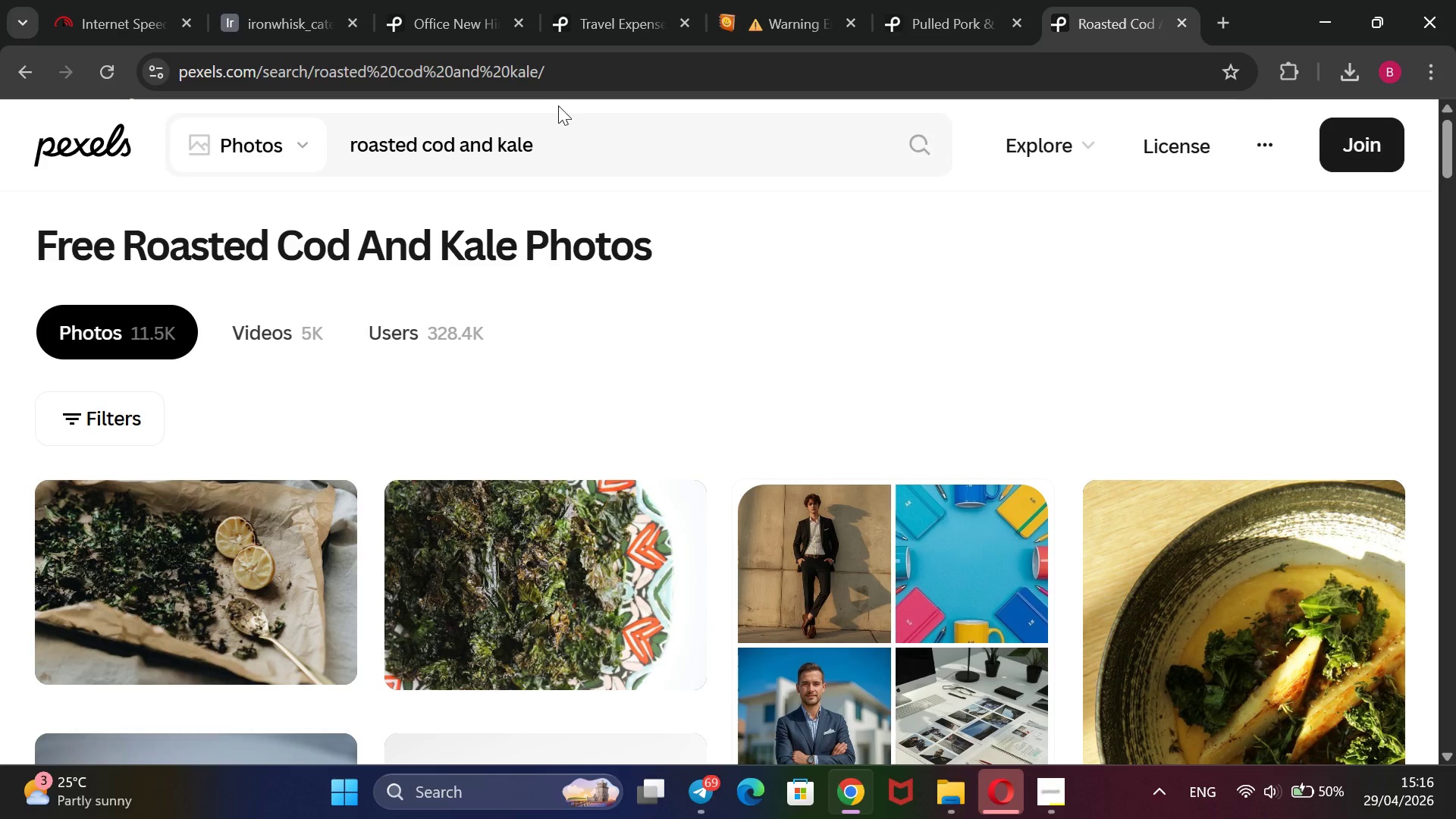 
left_click_drag(start_coordinate=[551, 146], to_coordinate=[341, 154])
 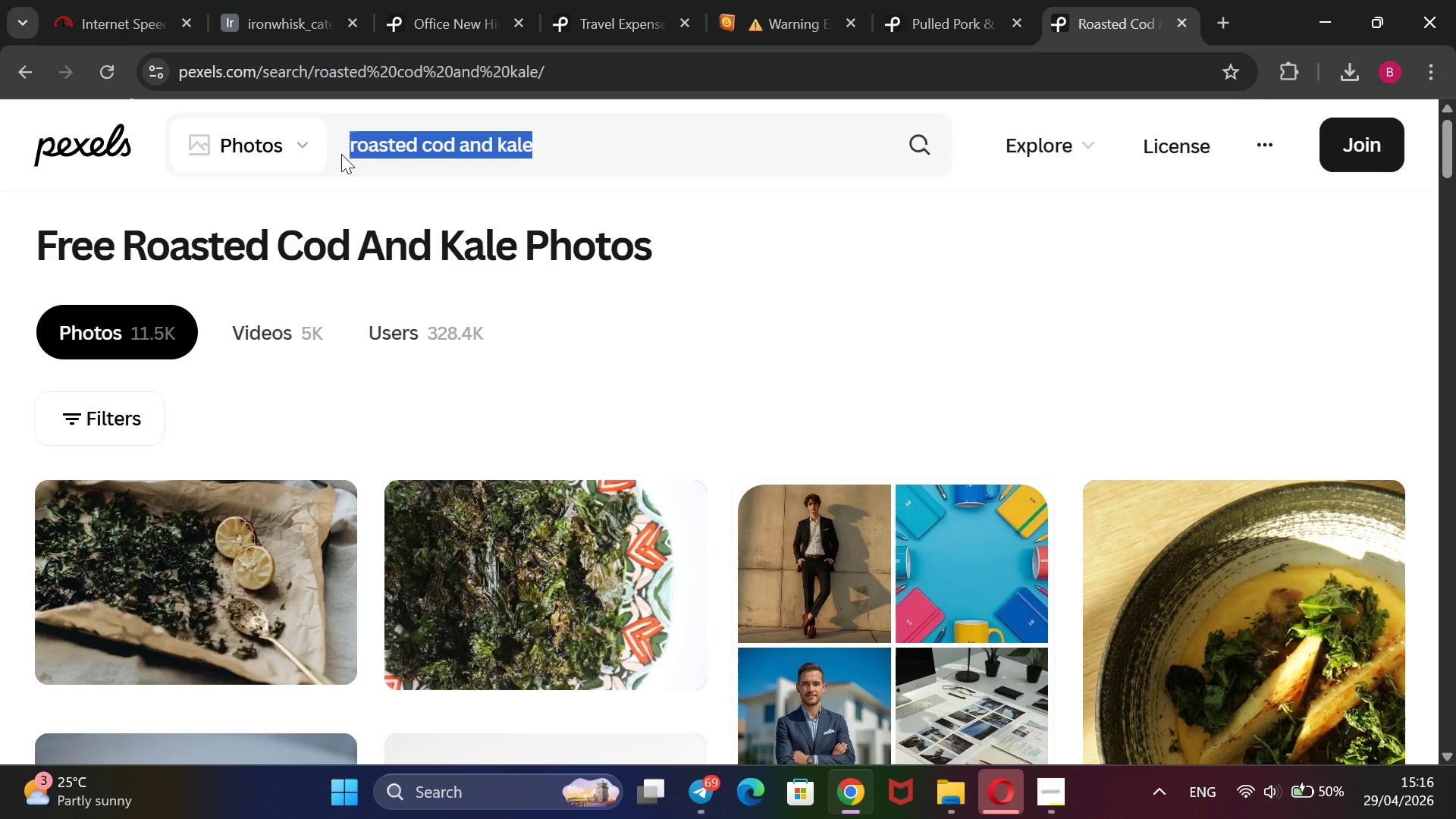 
key(Backspace)
 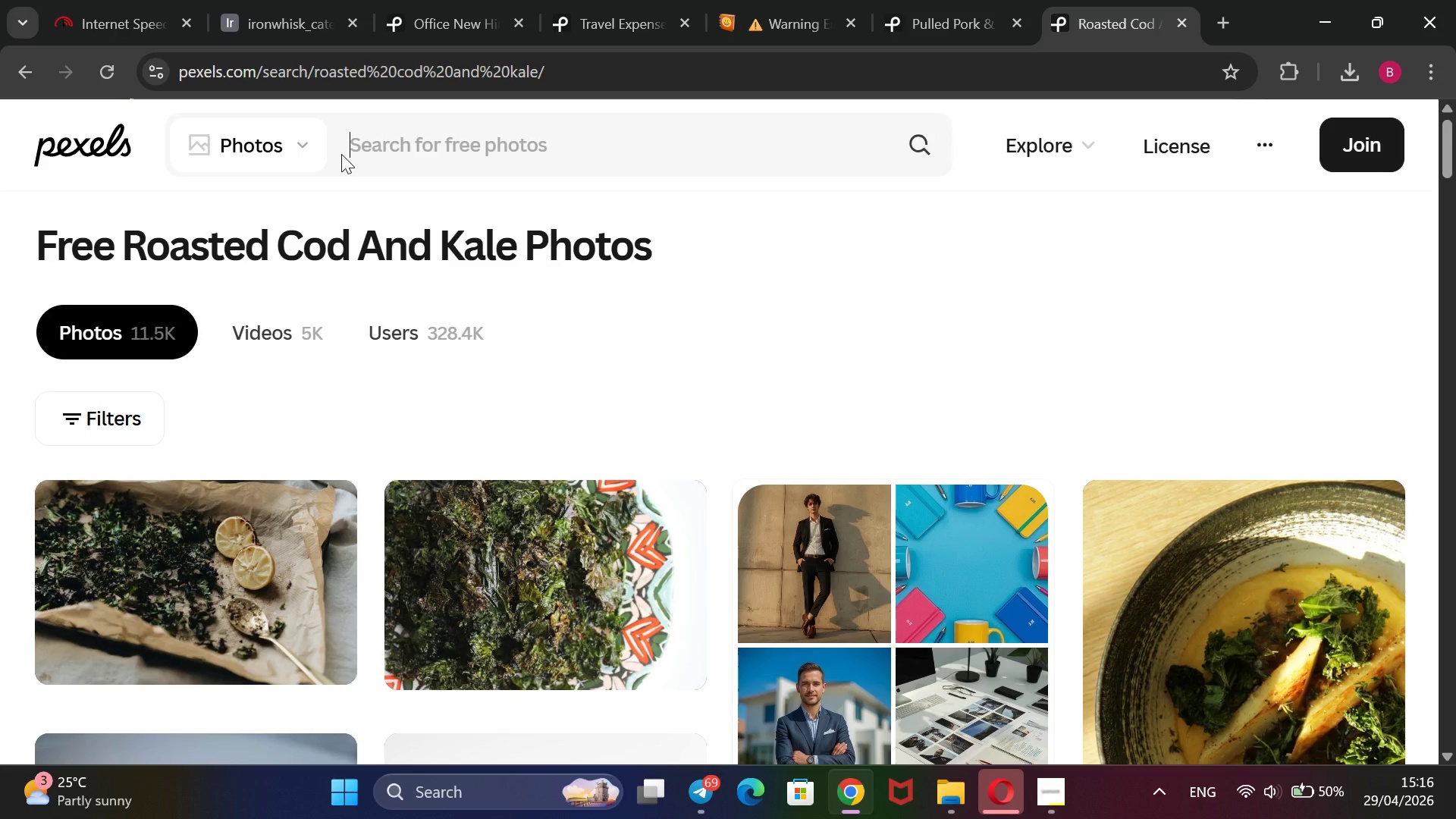 
key(Control+V)
 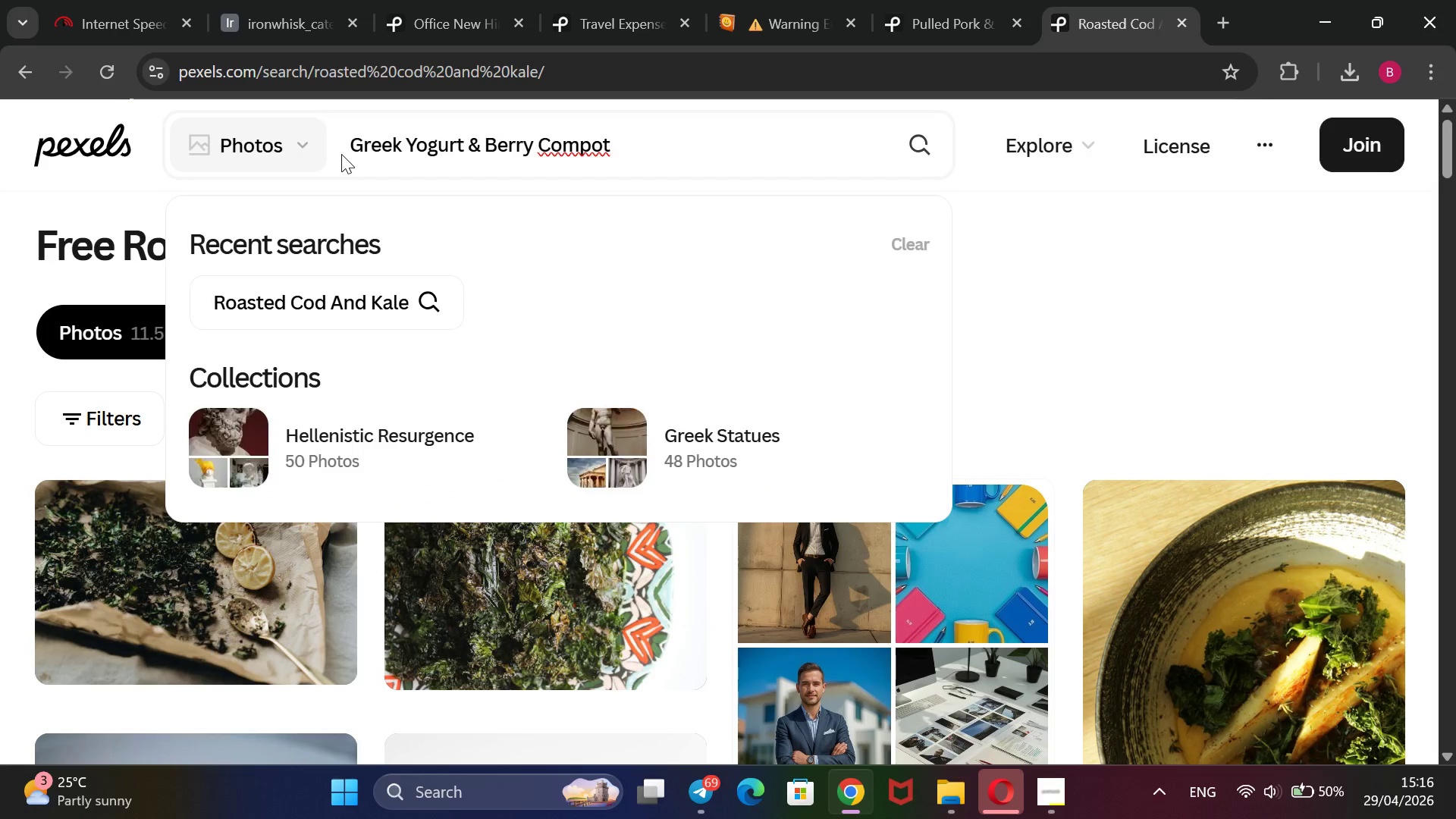 
key(Control+E)
 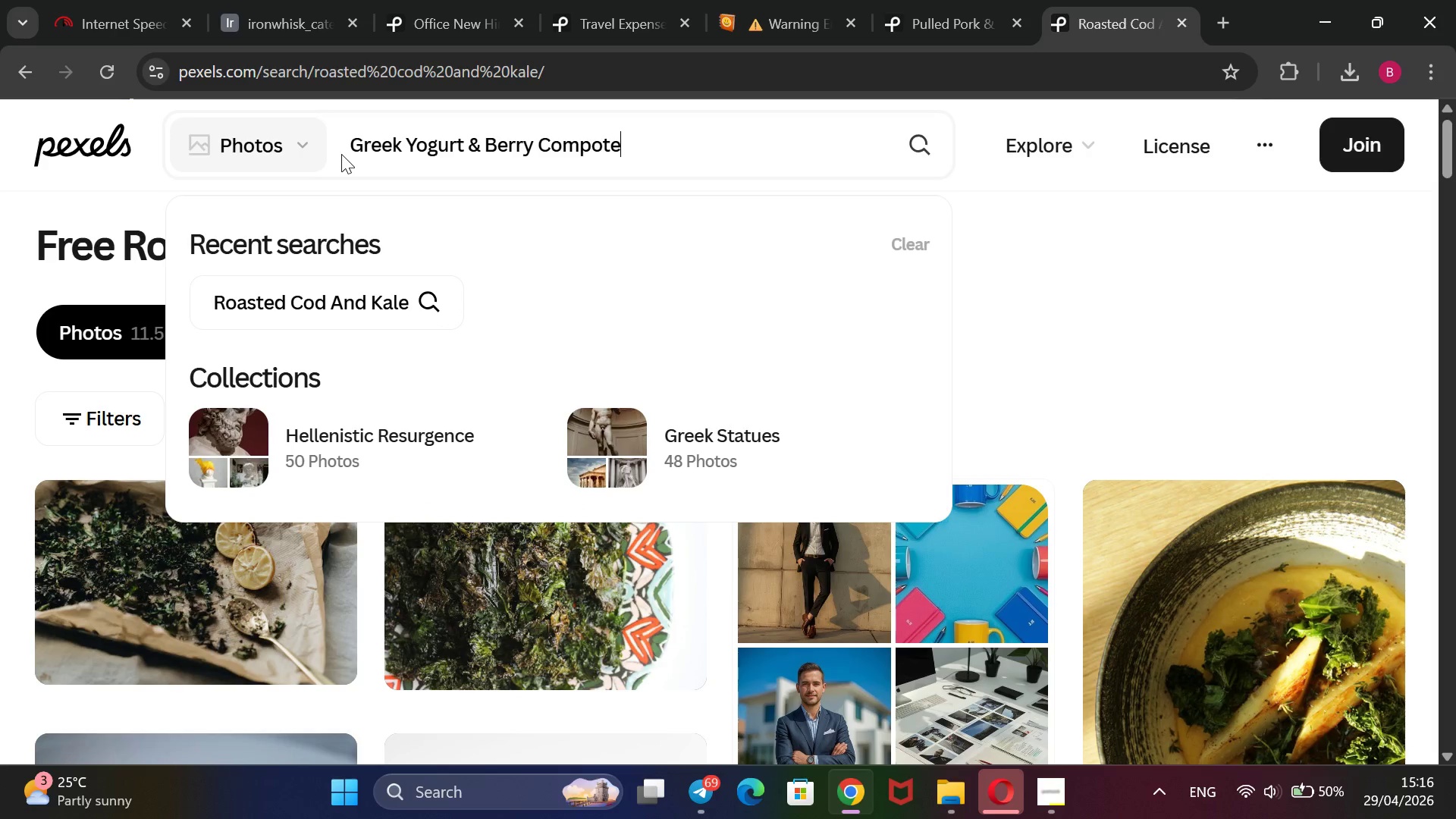 
key(Control+Enter)
 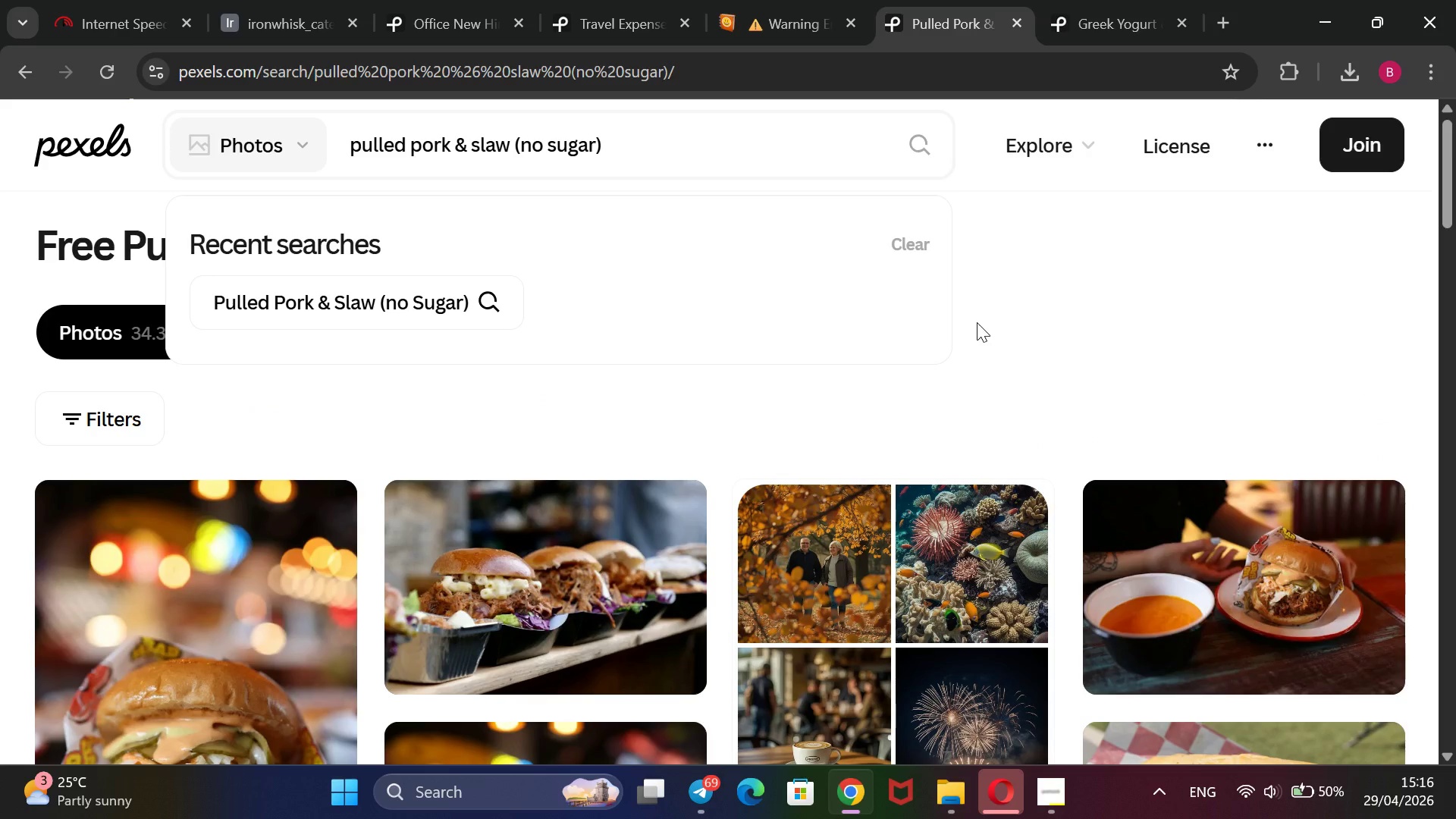 
wait(5.94)
 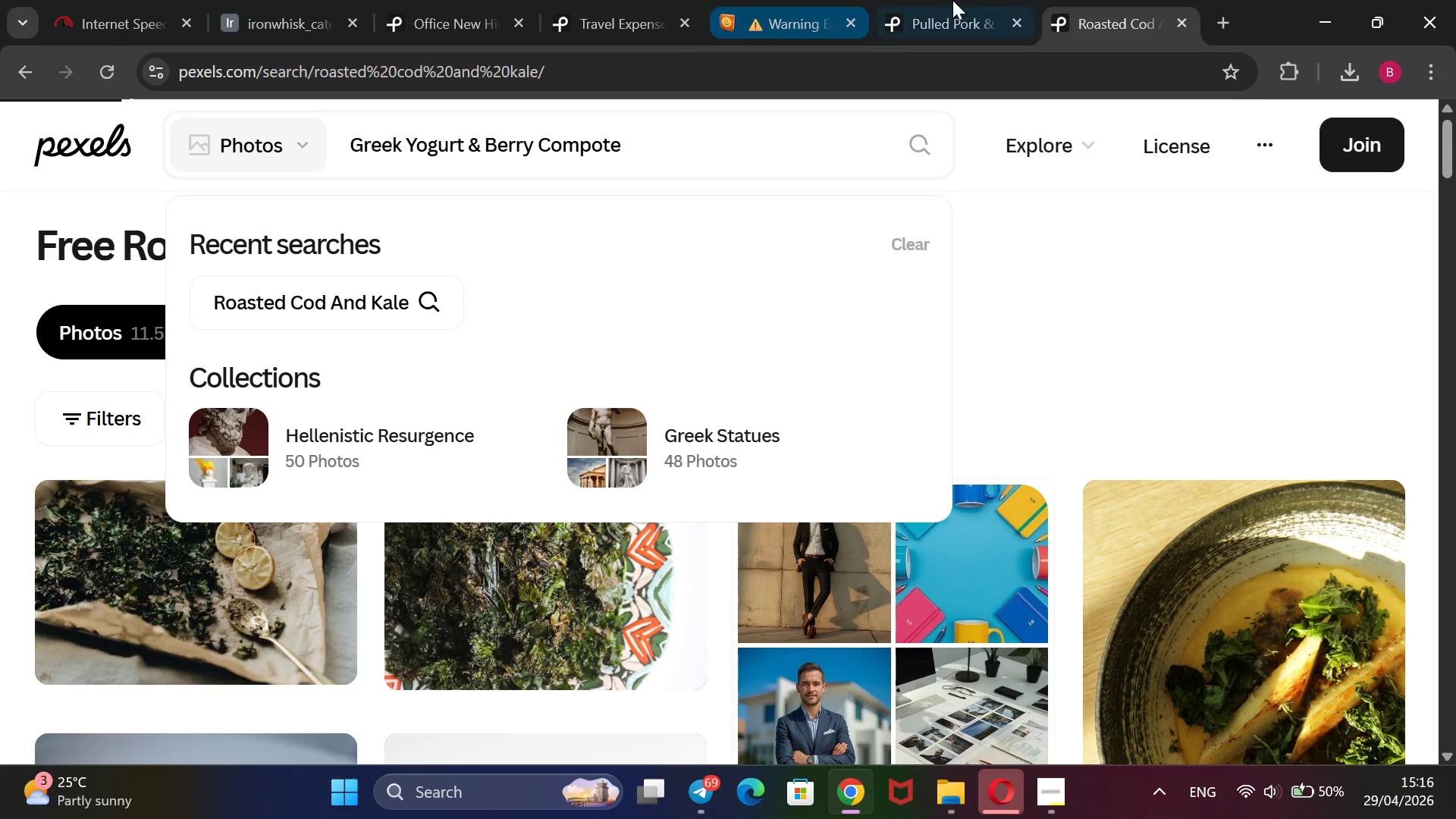 
scroll: coordinate [977, 322], scroll_direction: down, amount: 5.0
 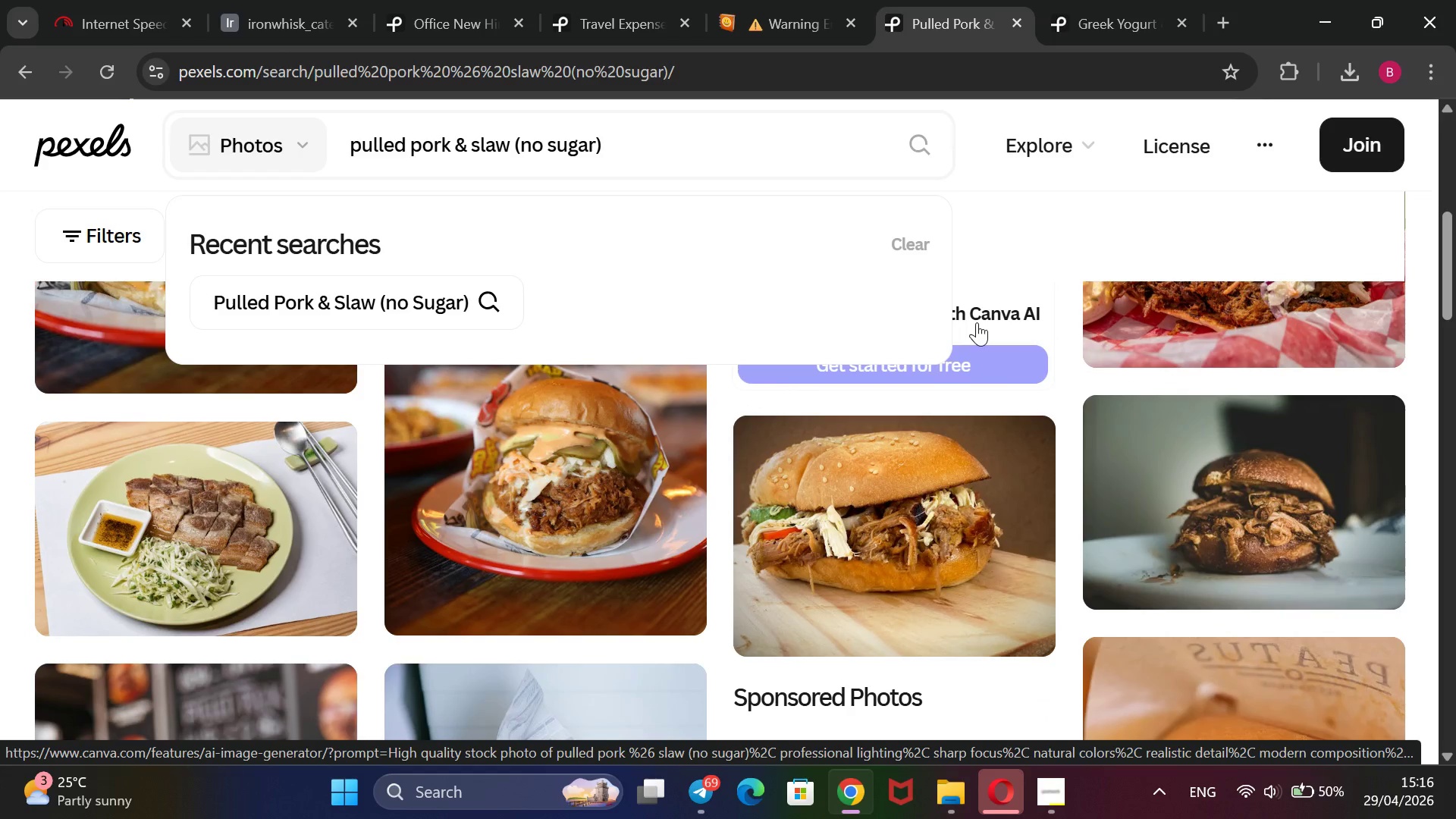 
scroll: coordinate [977, 322], scroll_direction: none, amount: 0.0
 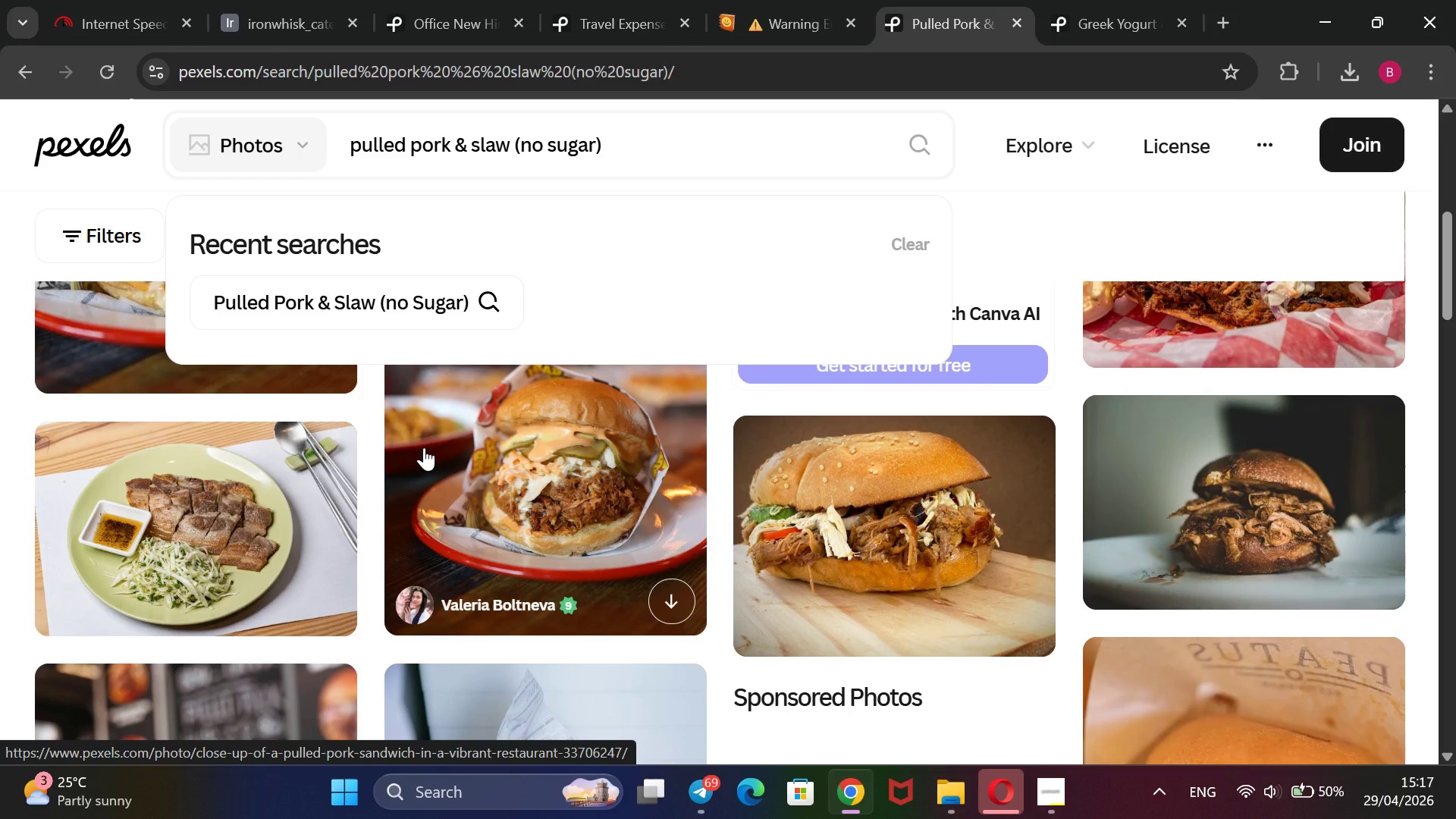 
scroll: coordinate [422, 447], scroll_direction: down, amount: 7.0
 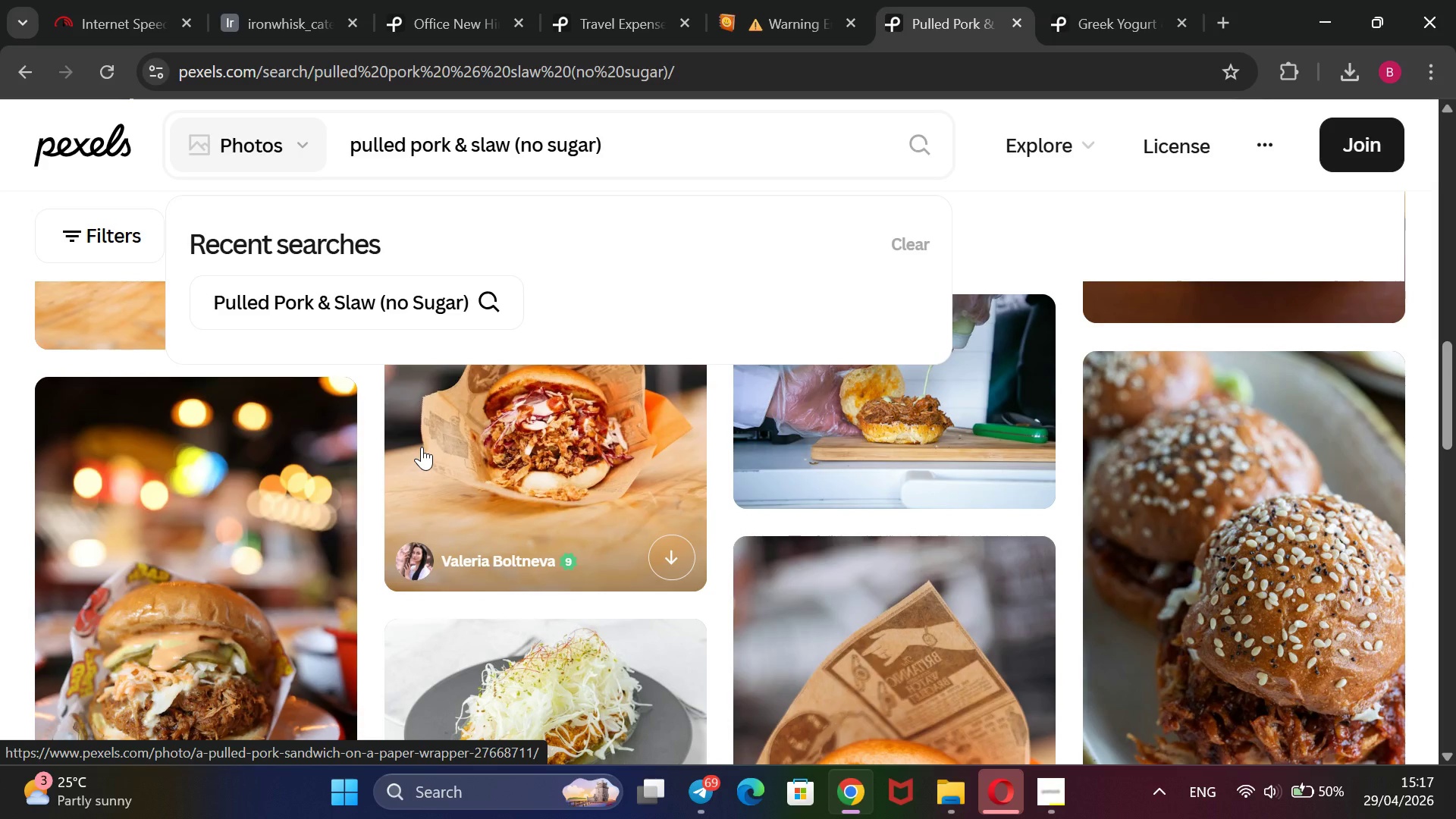 
scroll: coordinate [246, 532], scroll_direction: up, amount: 5.0
 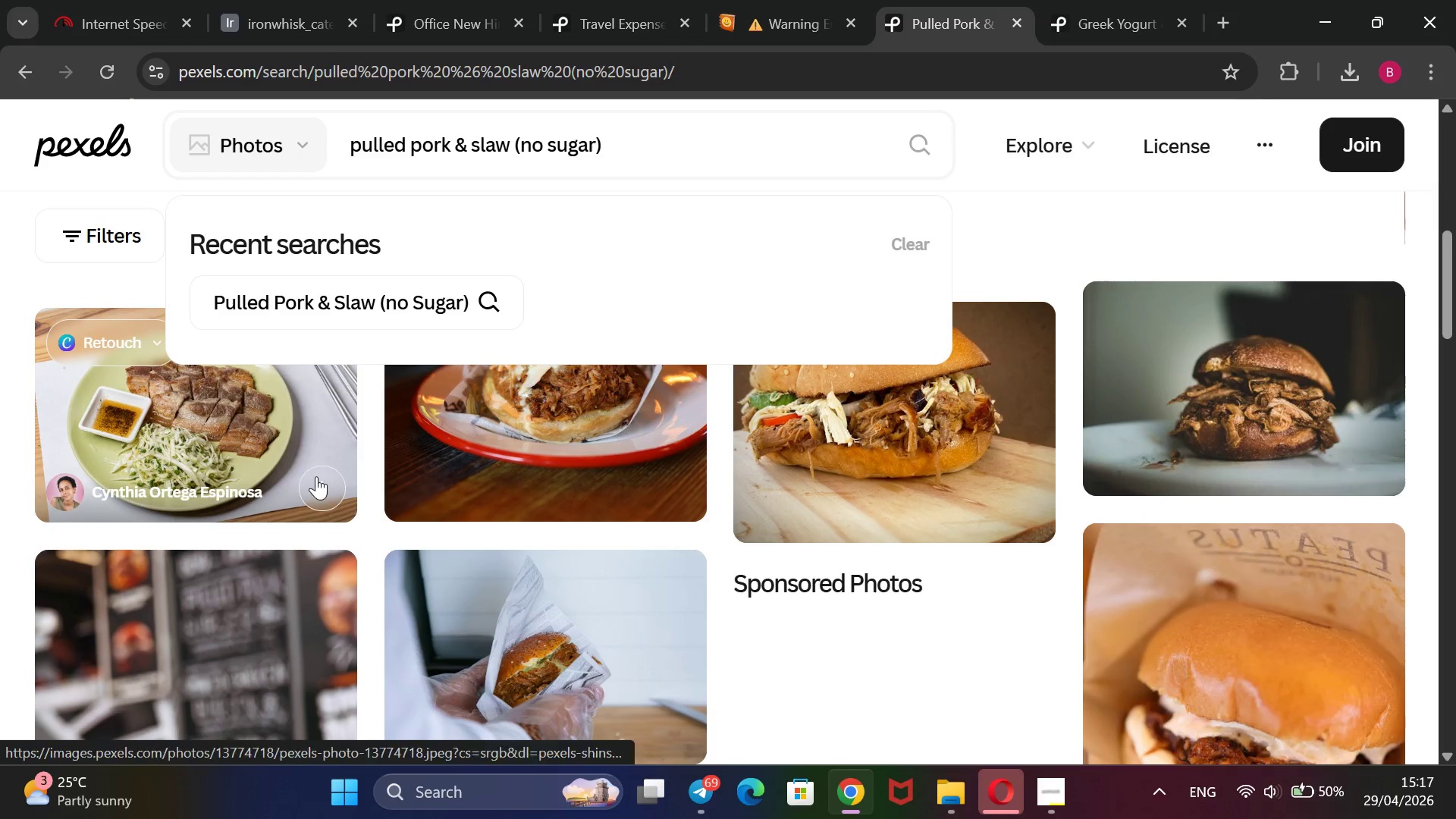 
left_click([316, 476])
 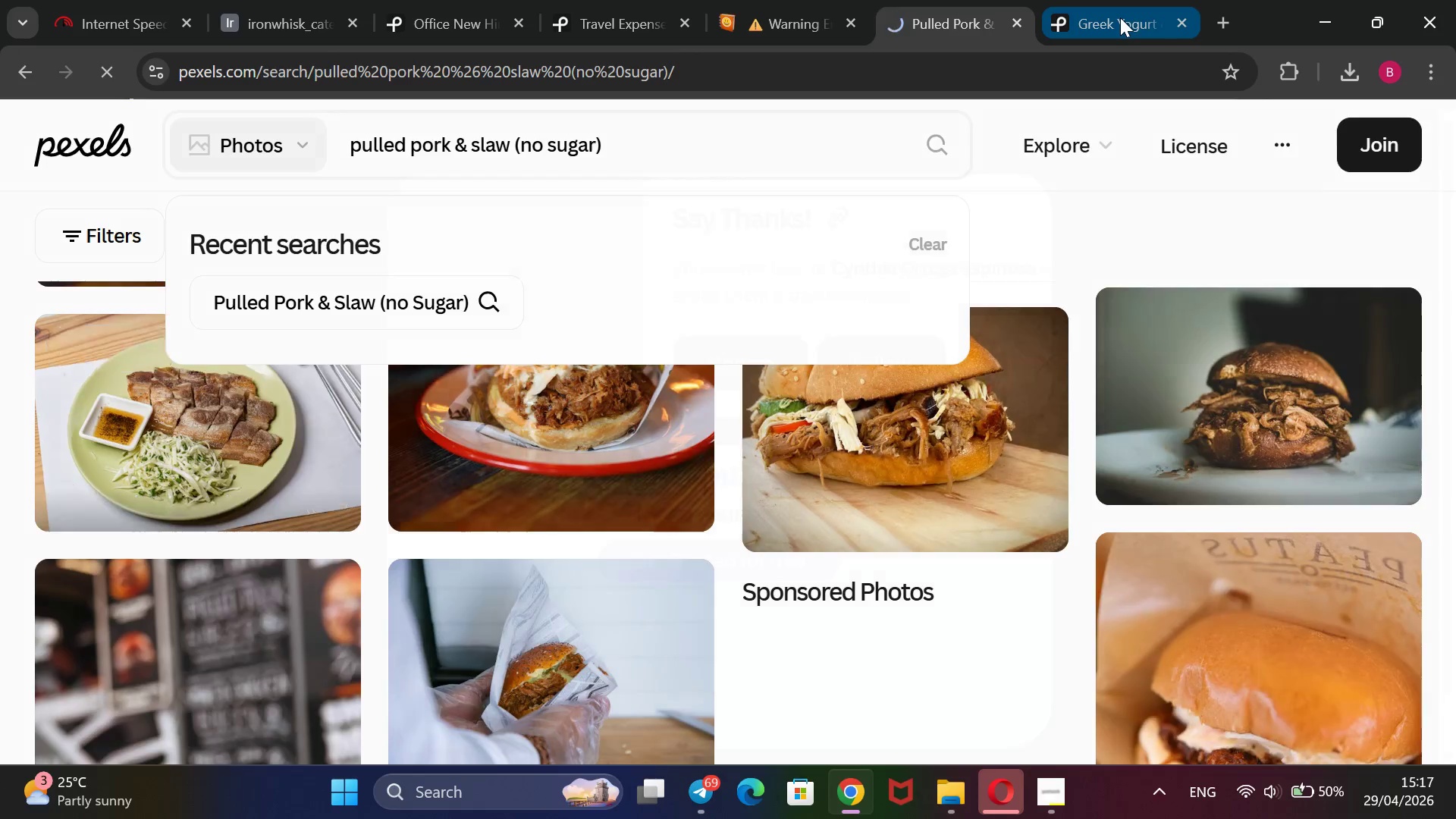 
left_click([1120, 17])
 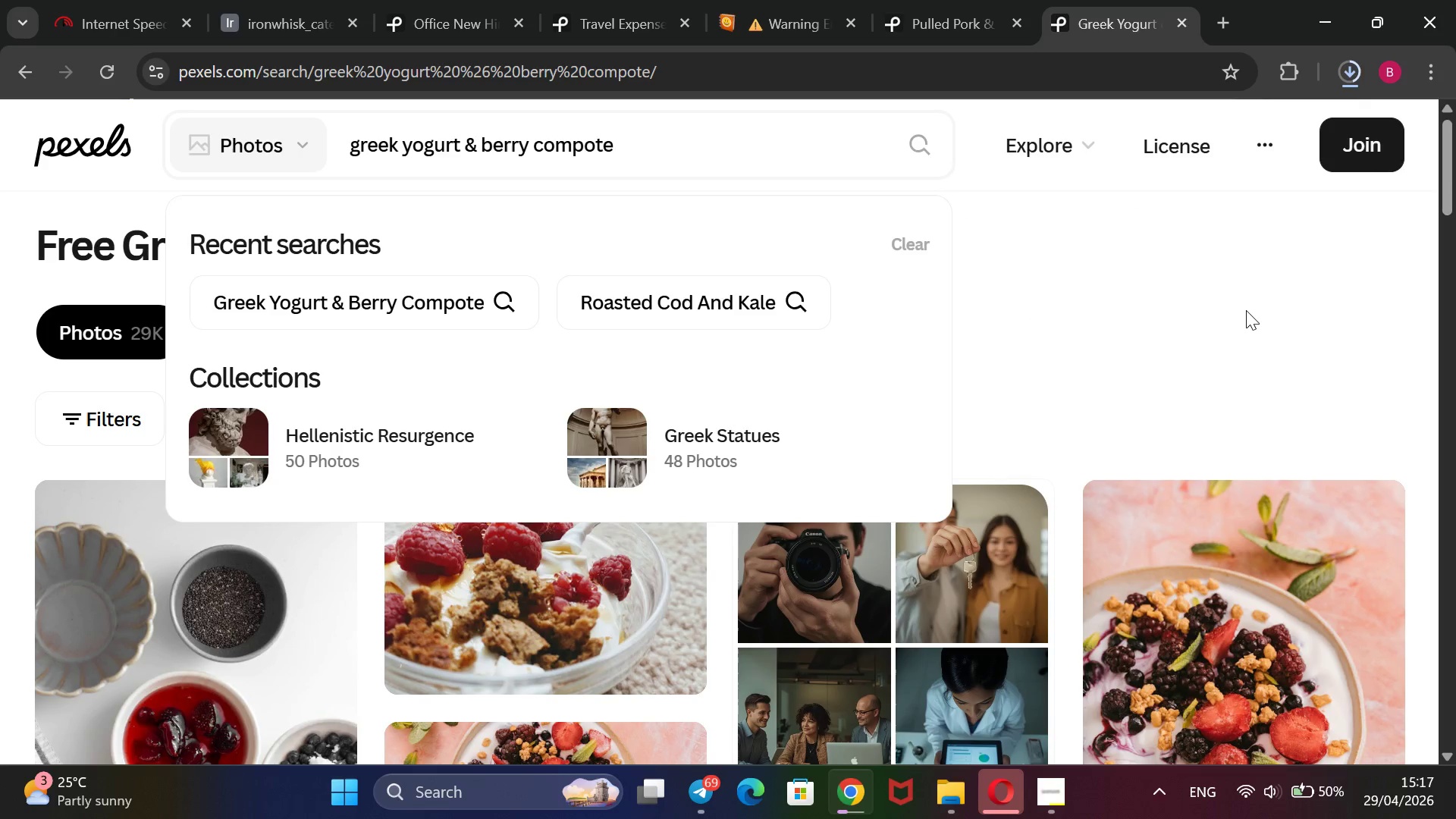 
scroll: coordinate [1235, 315], scroll_direction: none, amount: 0.0
 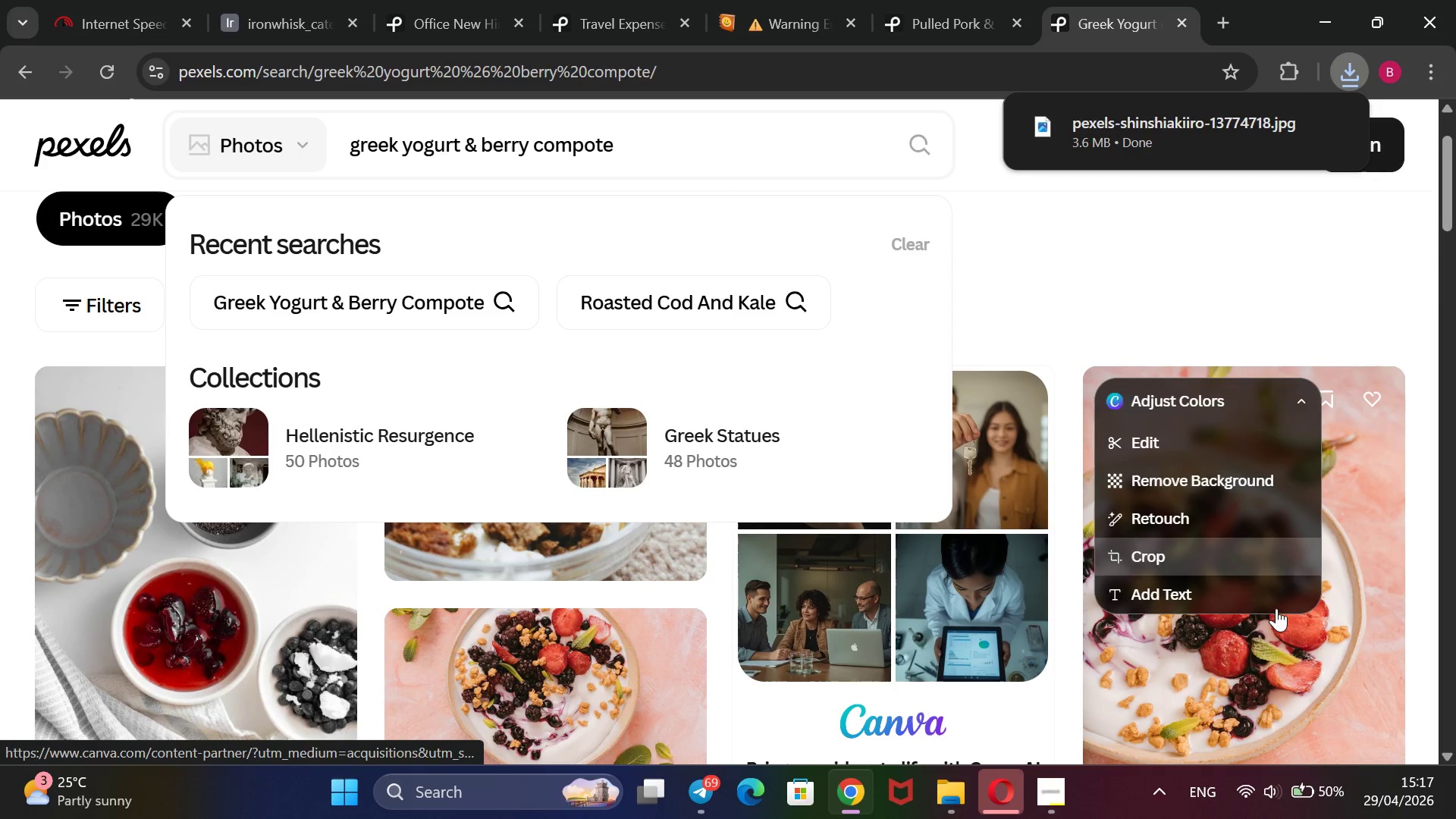 
right_click([1272, 632])
 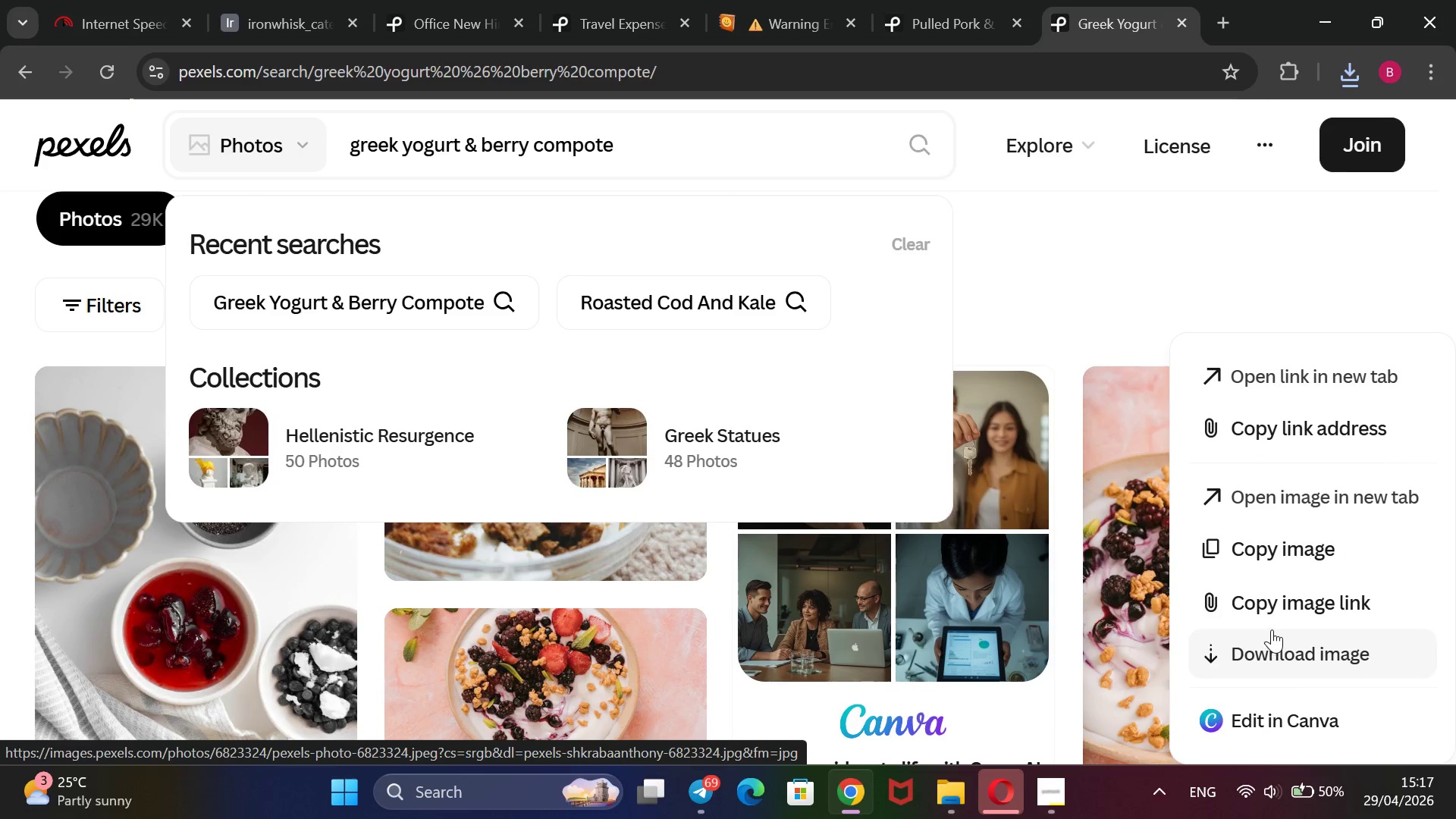 
left_click([1267, 598])
 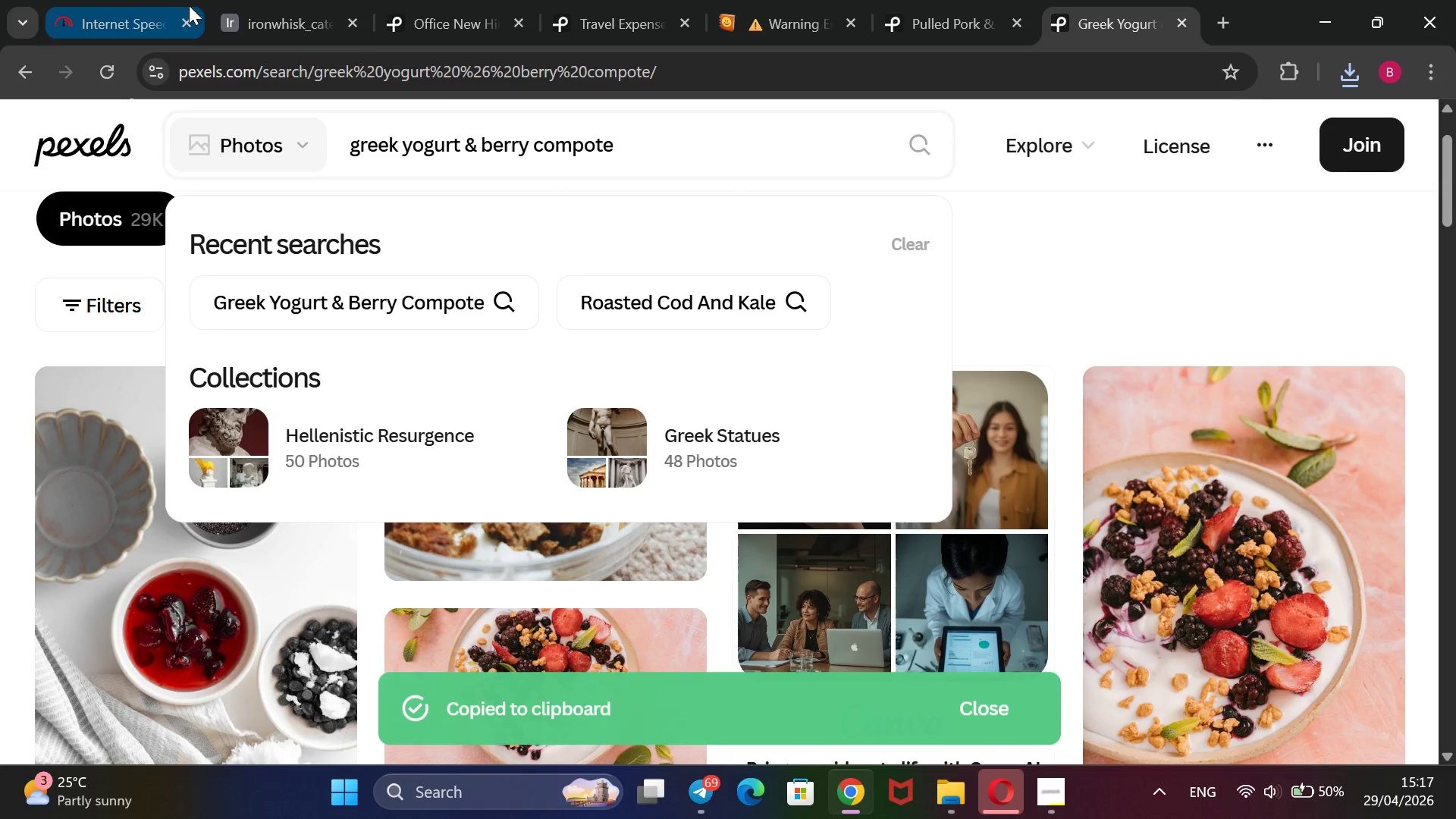 
left_click([276, 26])
 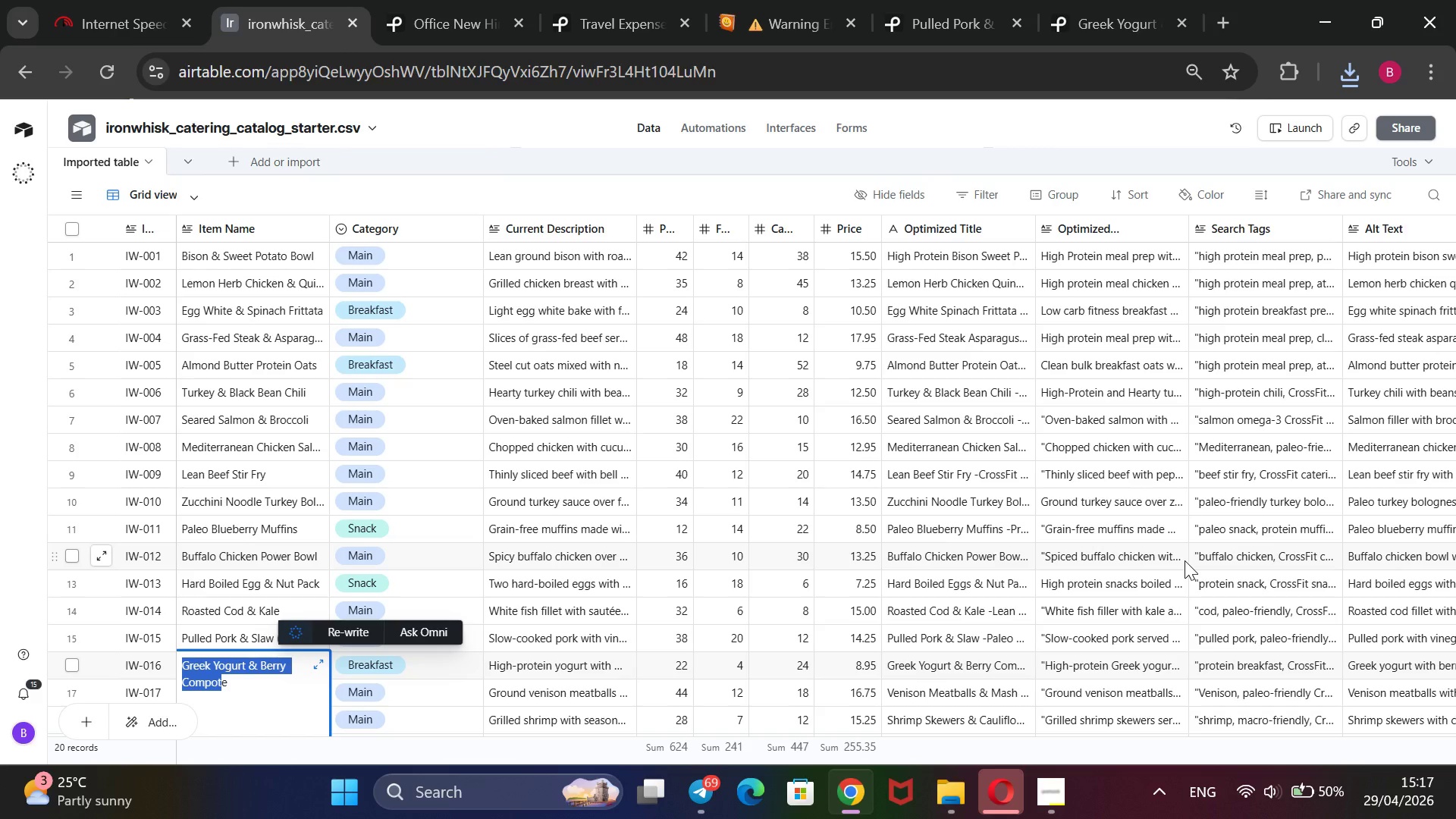 
scroll: coordinate [1179, 560], scroll_direction: none, amount: 0.0
 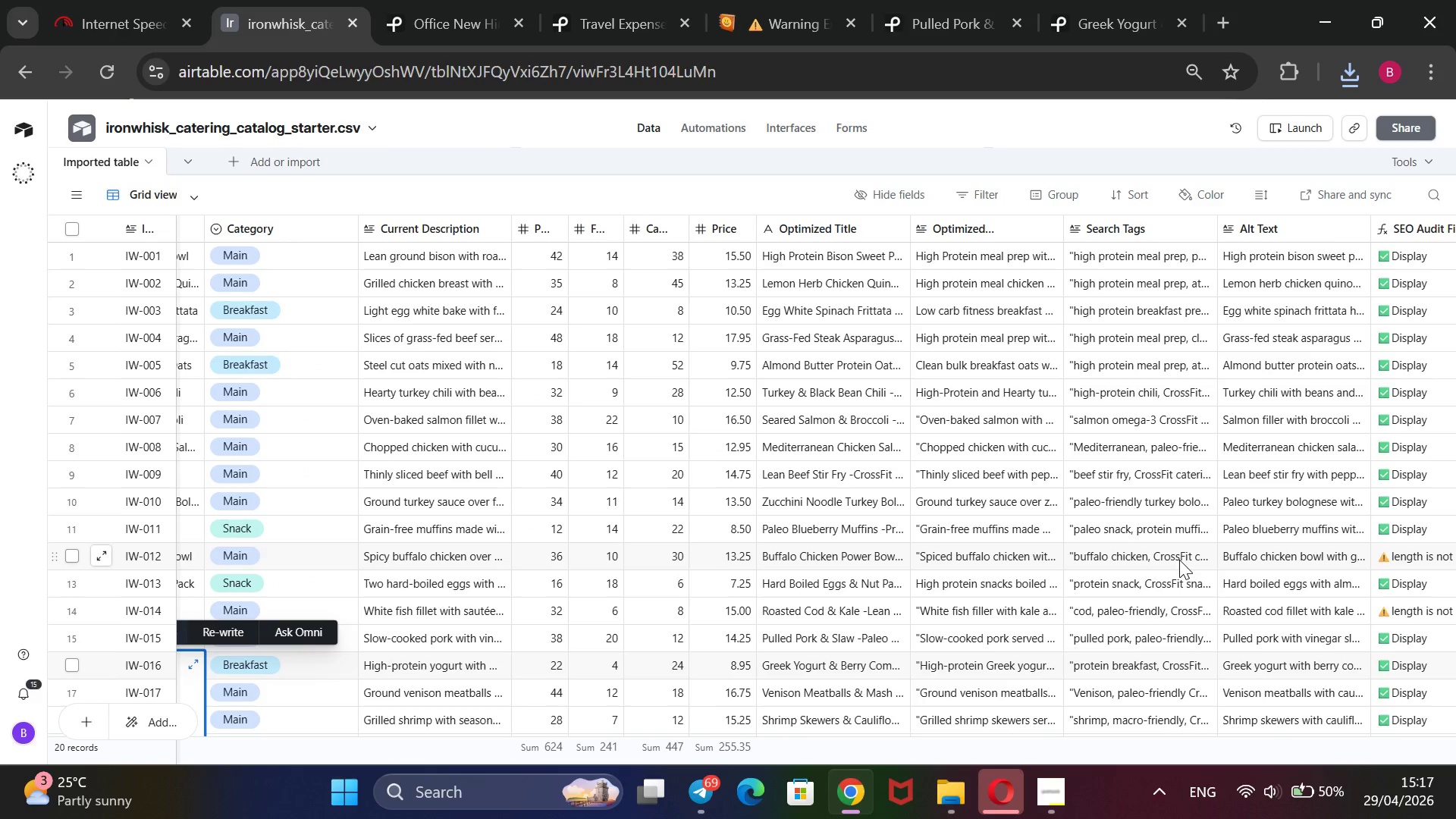 
scroll: coordinate [1169, 563], scroll_direction: down, amount: 4.0
 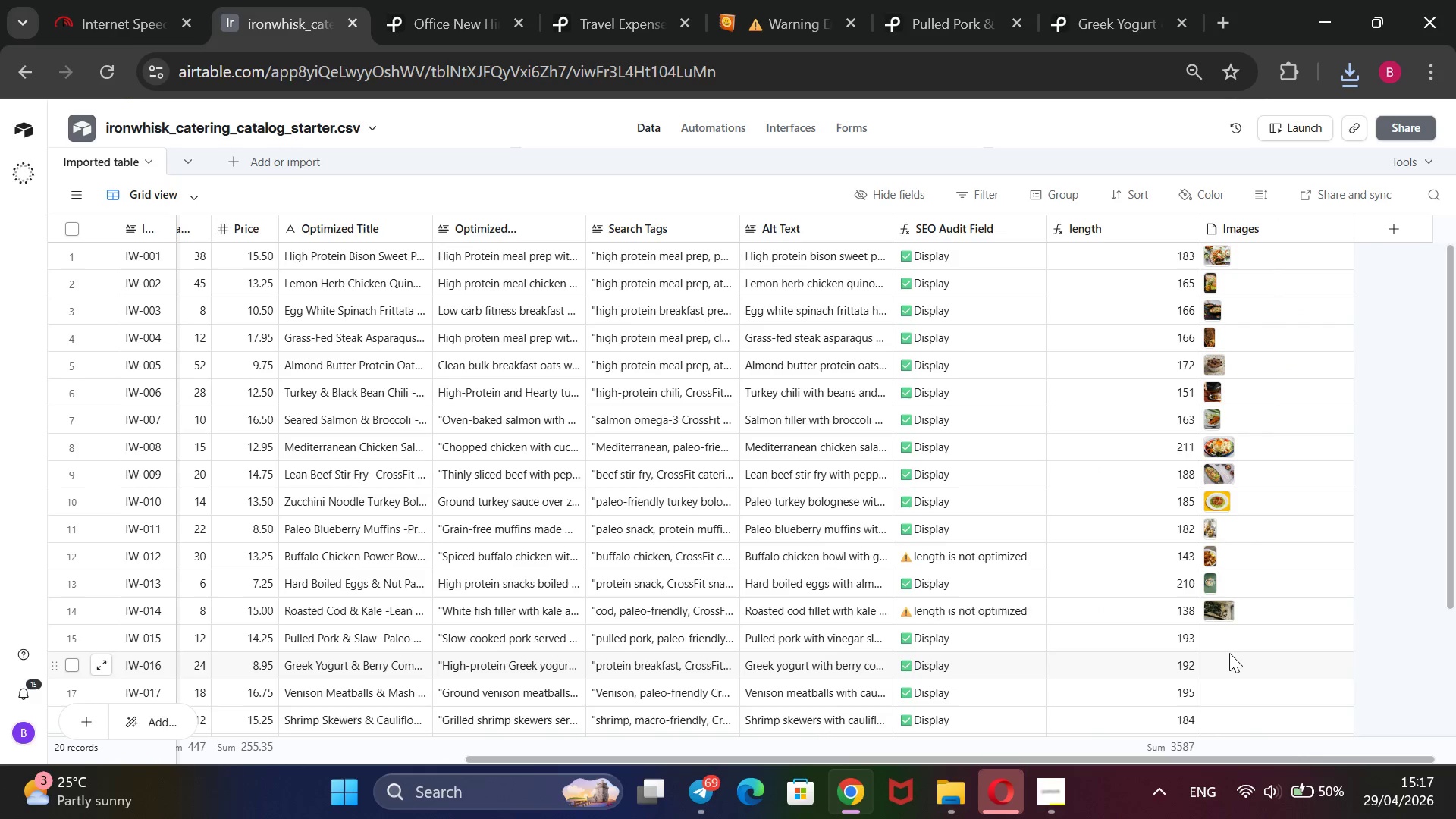 
left_click([1219, 632])
 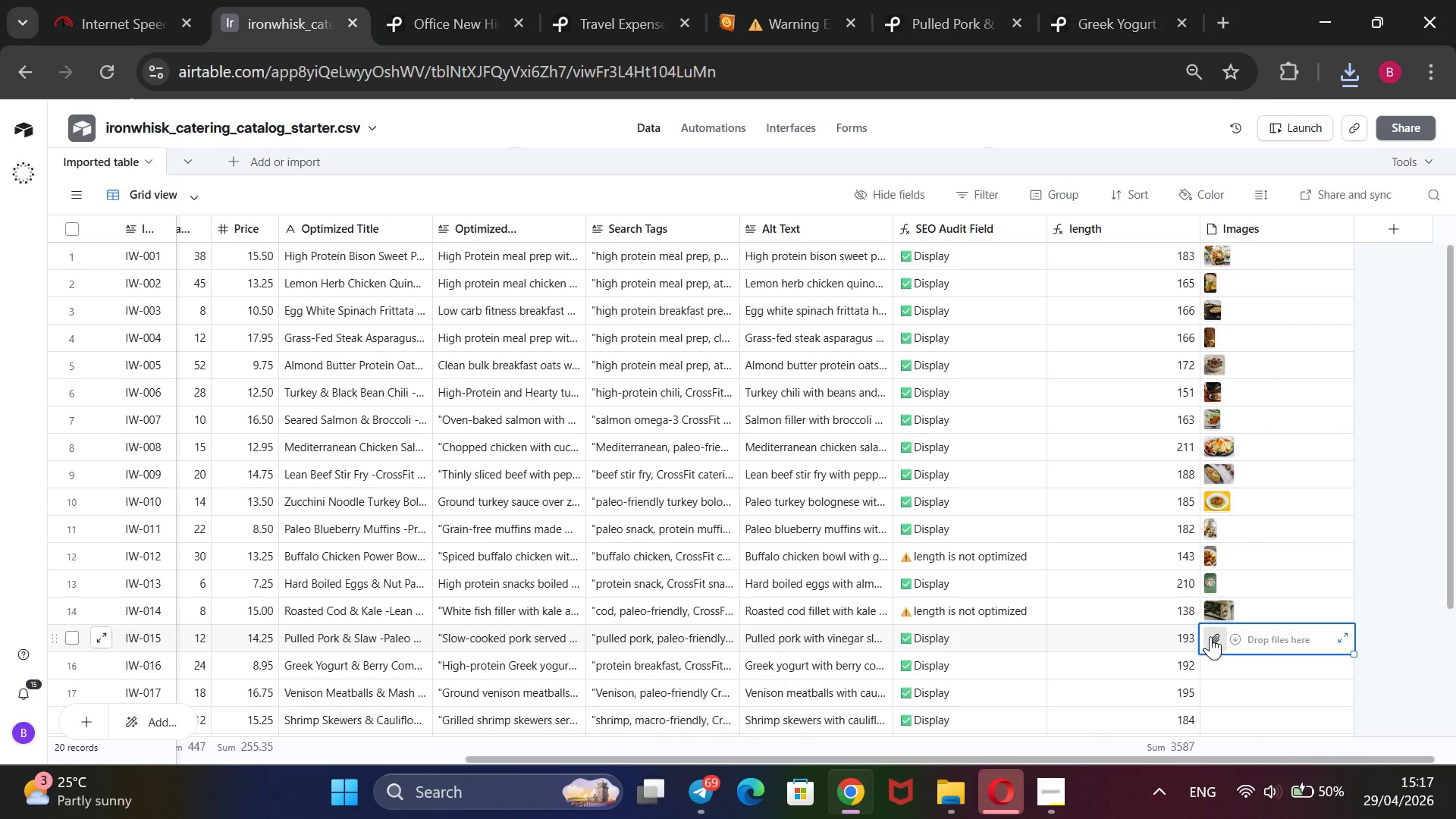 
left_click([1210, 636])
 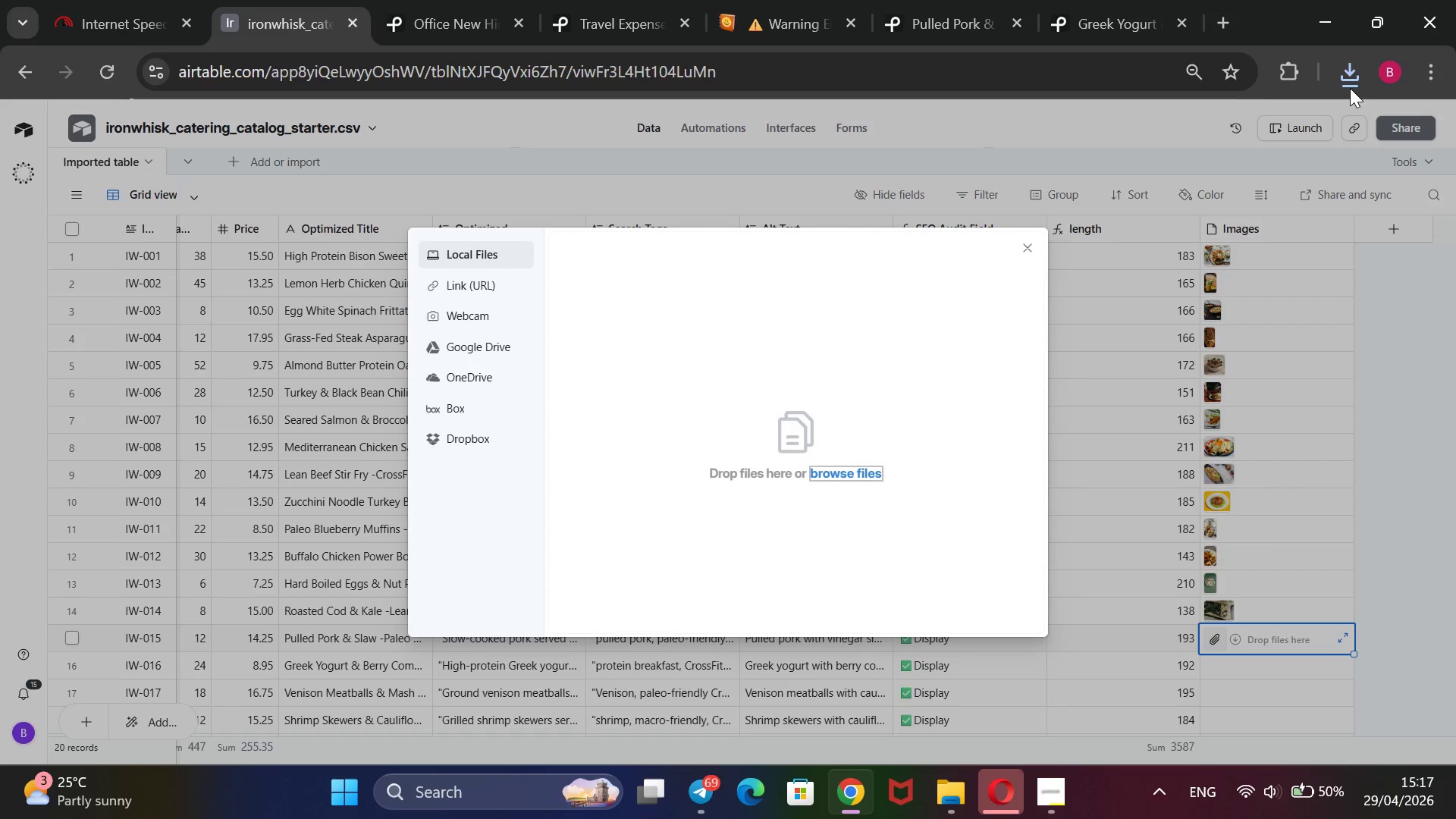 
left_click([1353, 78])
 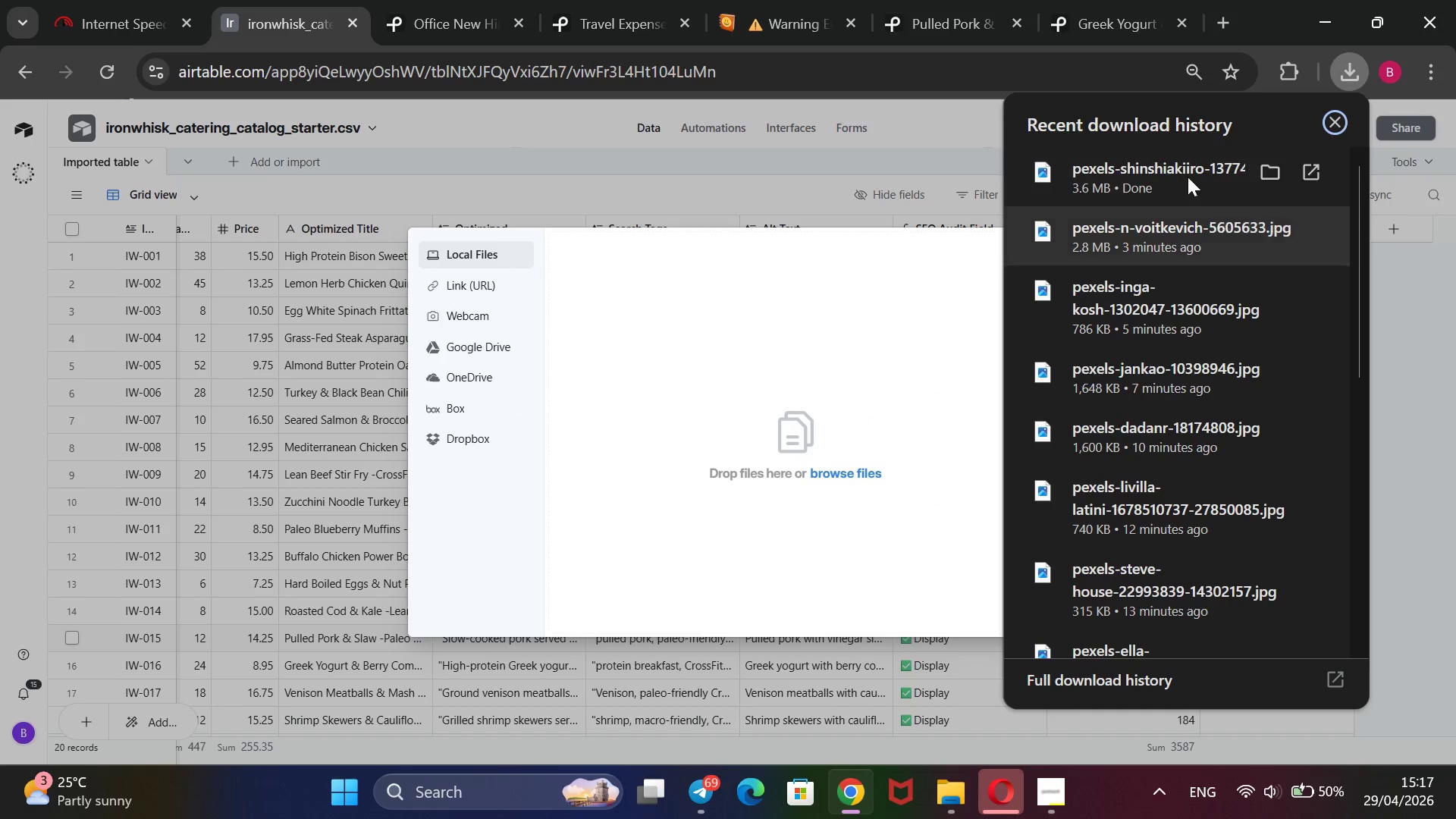 
left_click_drag(start_coordinate=[1183, 170], to_coordinate=[828, 439])
 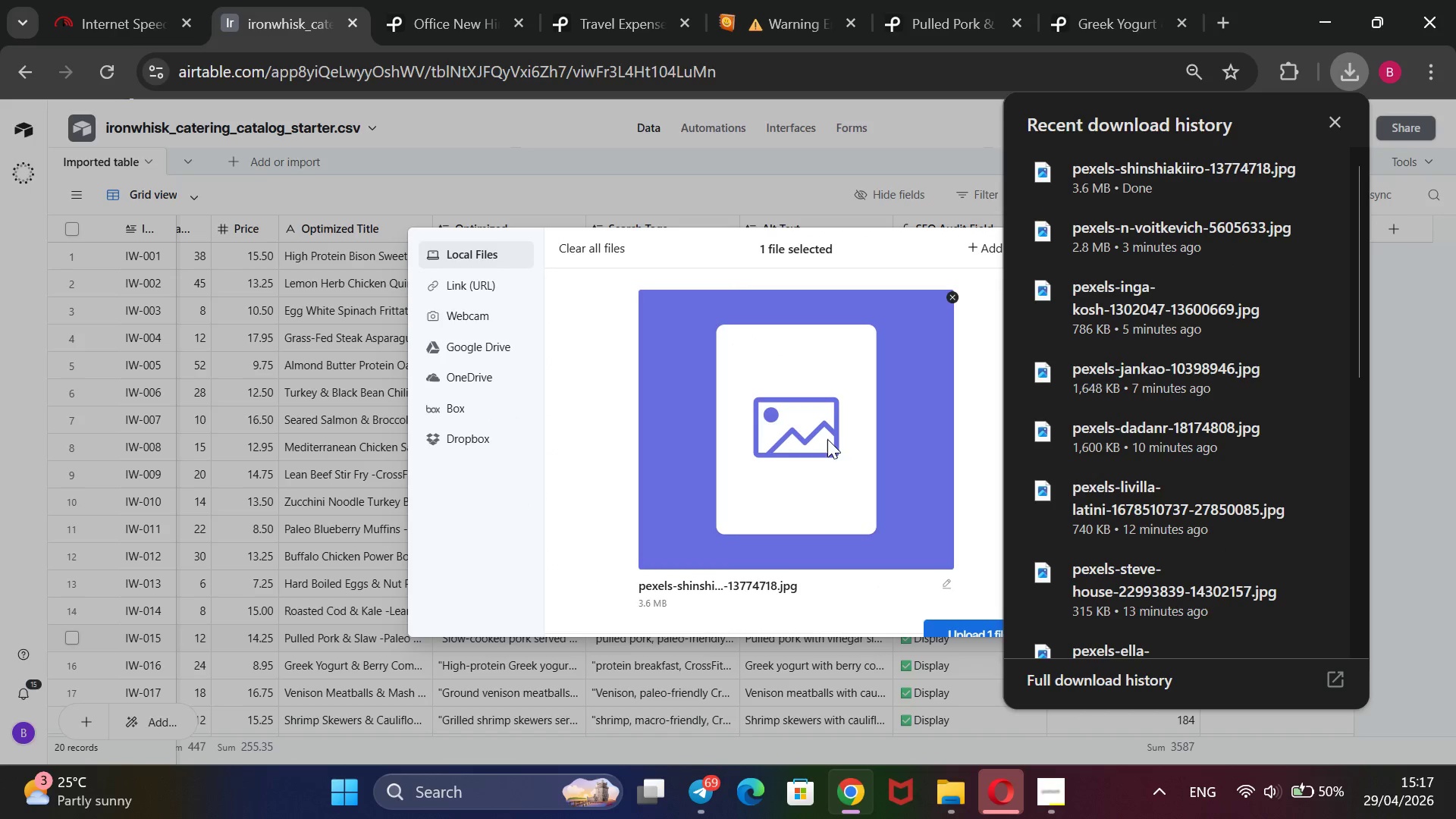 
scroll: coordinate [826, 450], scroll_direction: down, amount: 2.0
 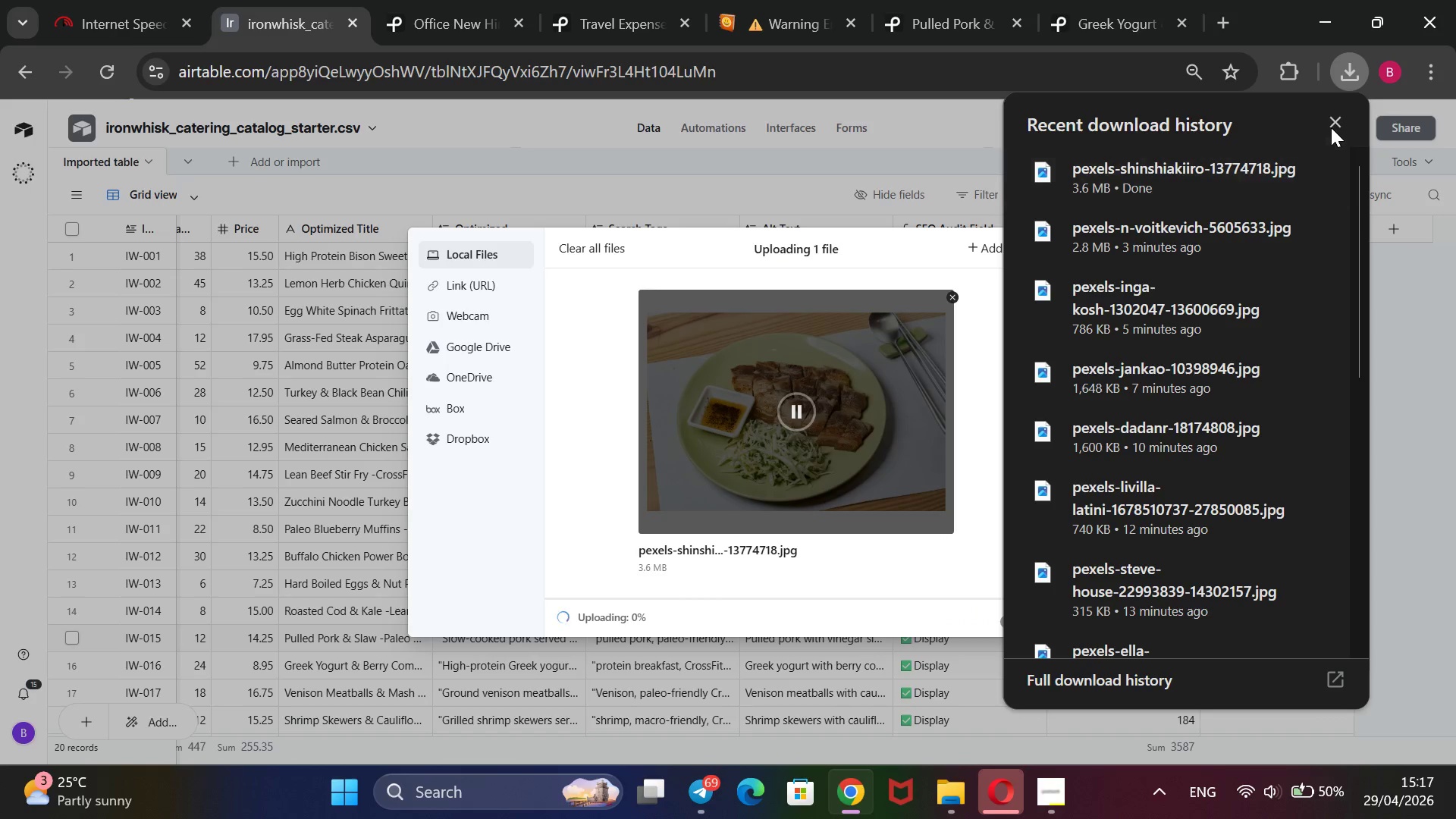 
left_click([1339, 124])
 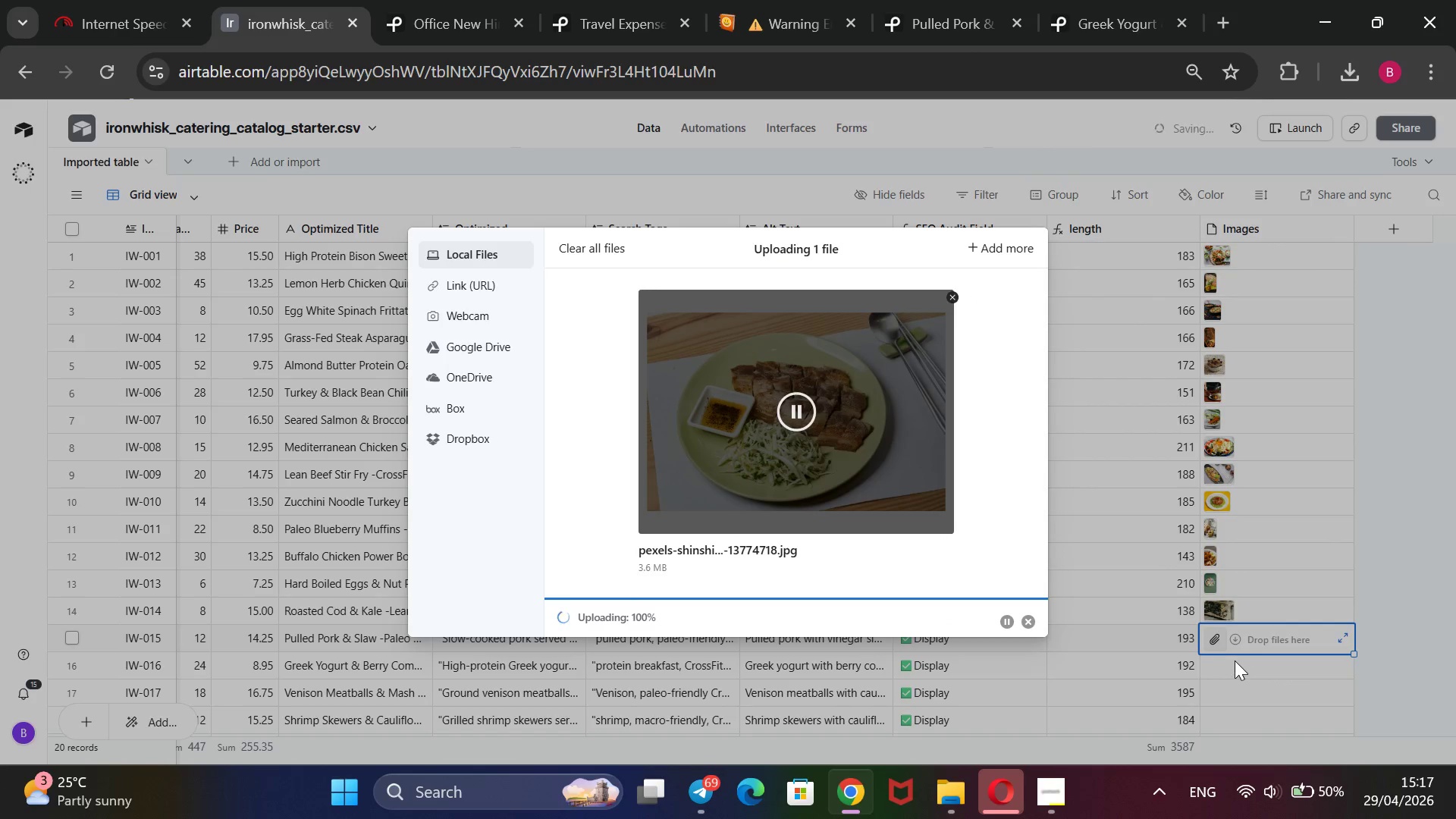 
left_click([1228, 661])
 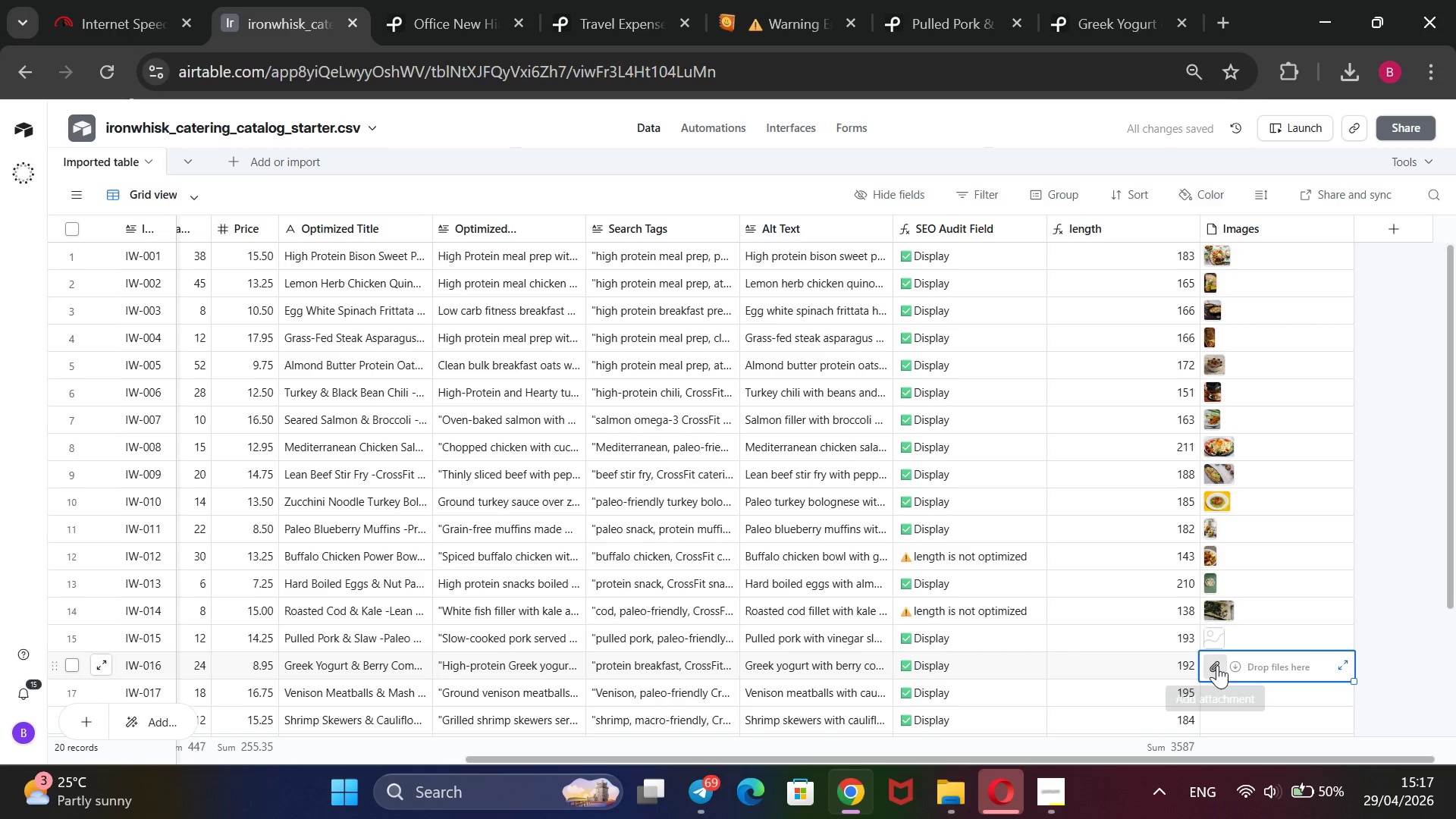 
left_click([1217, 665])
 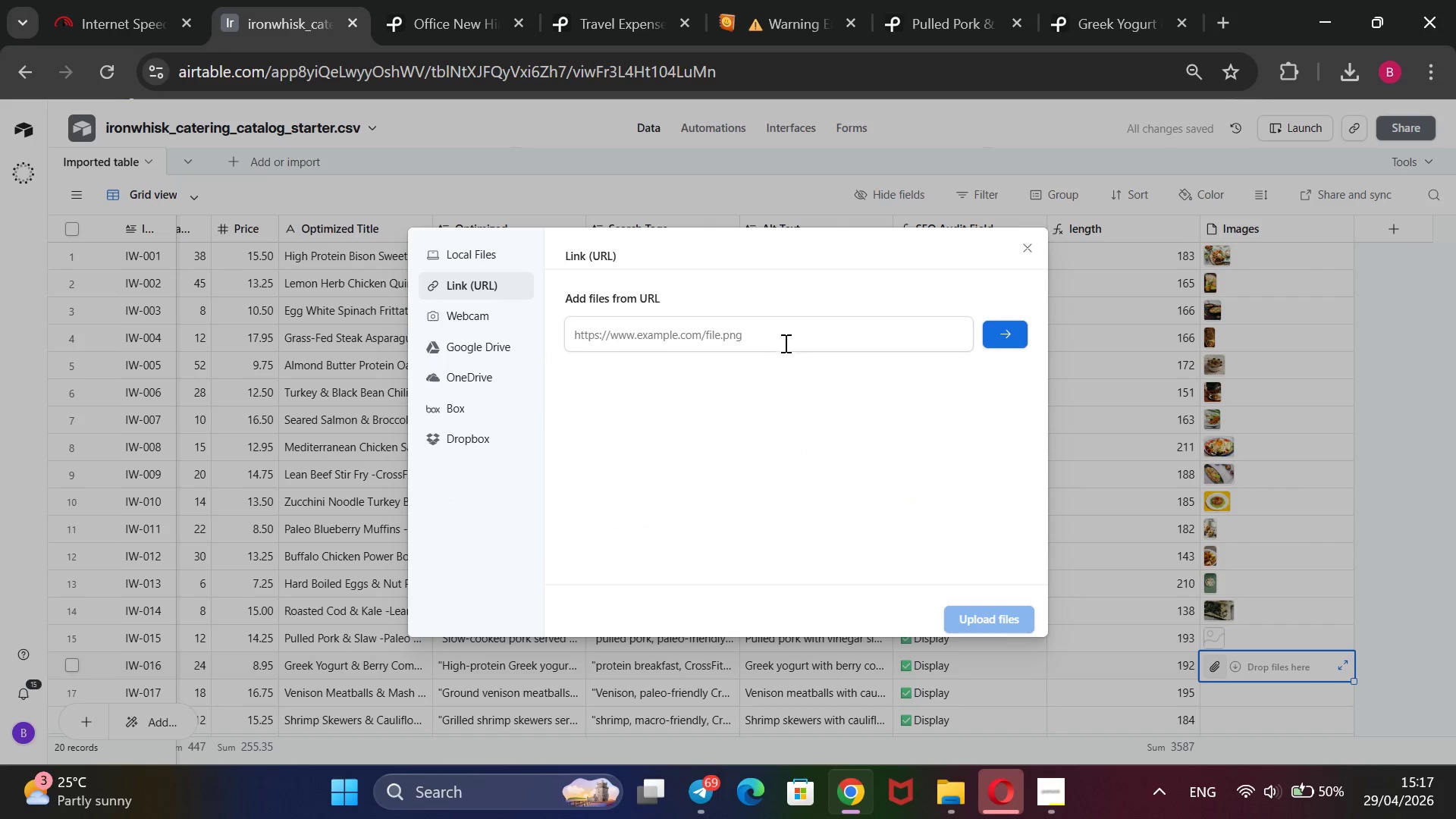 
key(Control+V)
 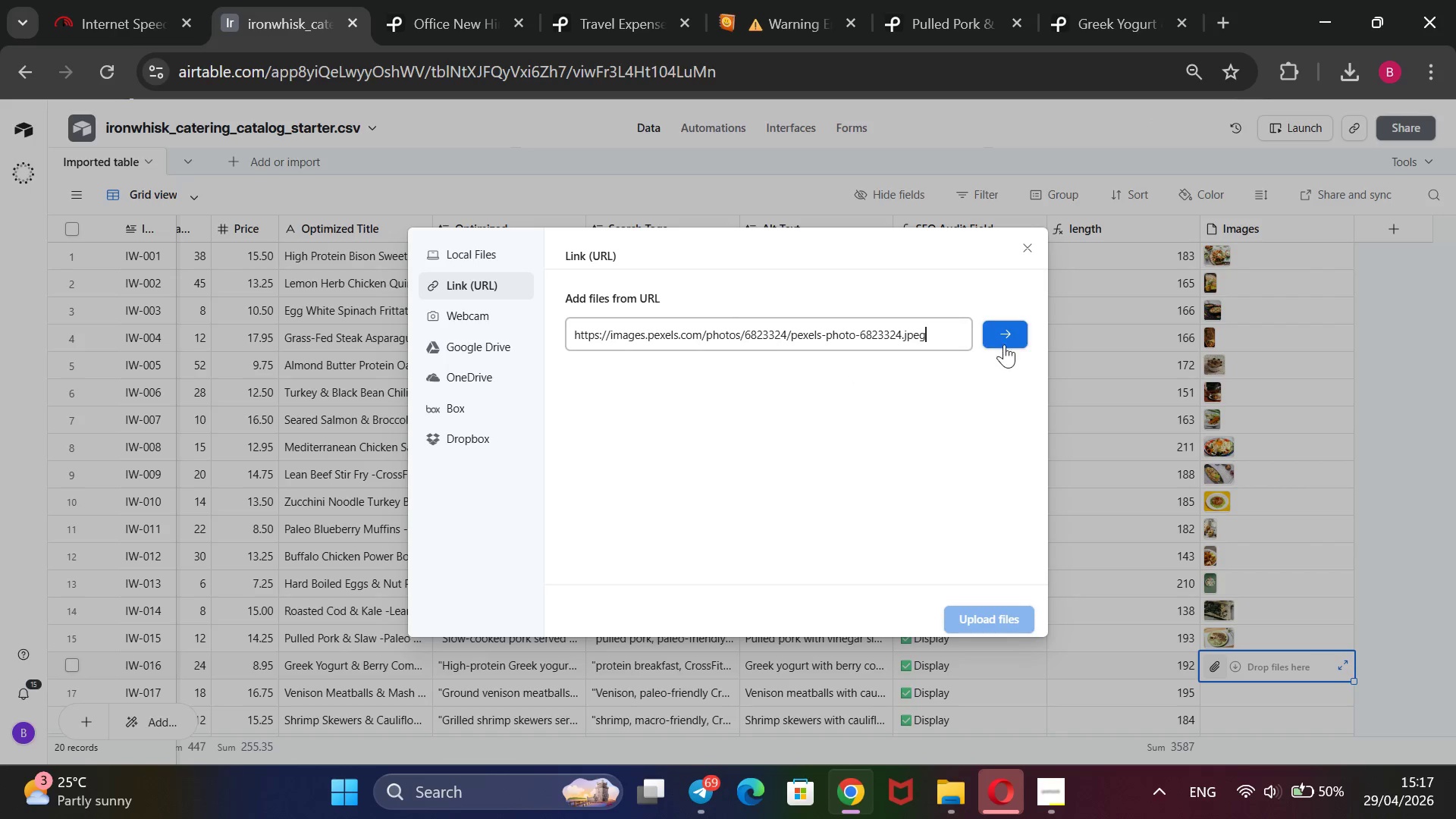 
left_click([1010, 331])
 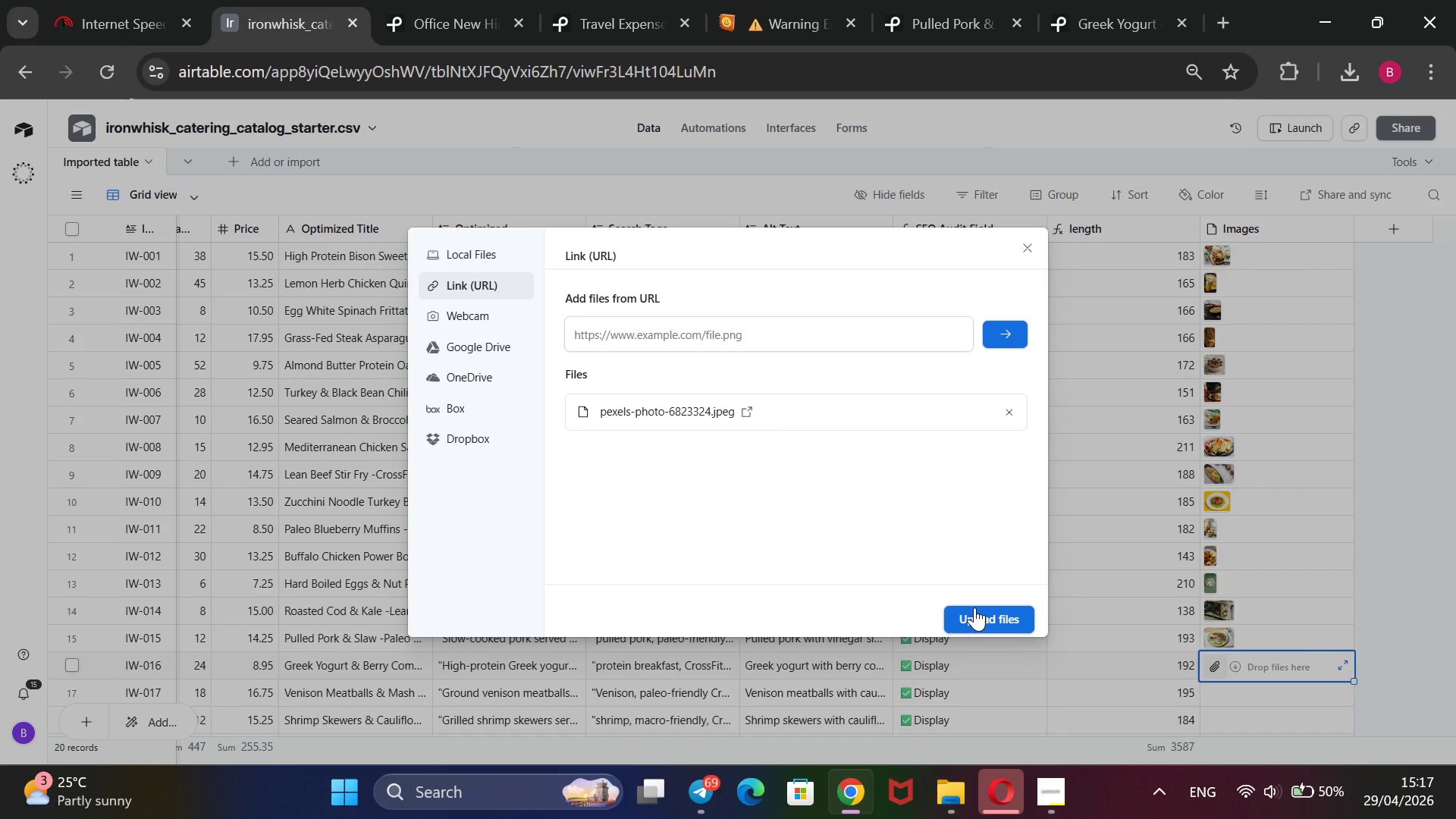 
left_click([974, 607])
 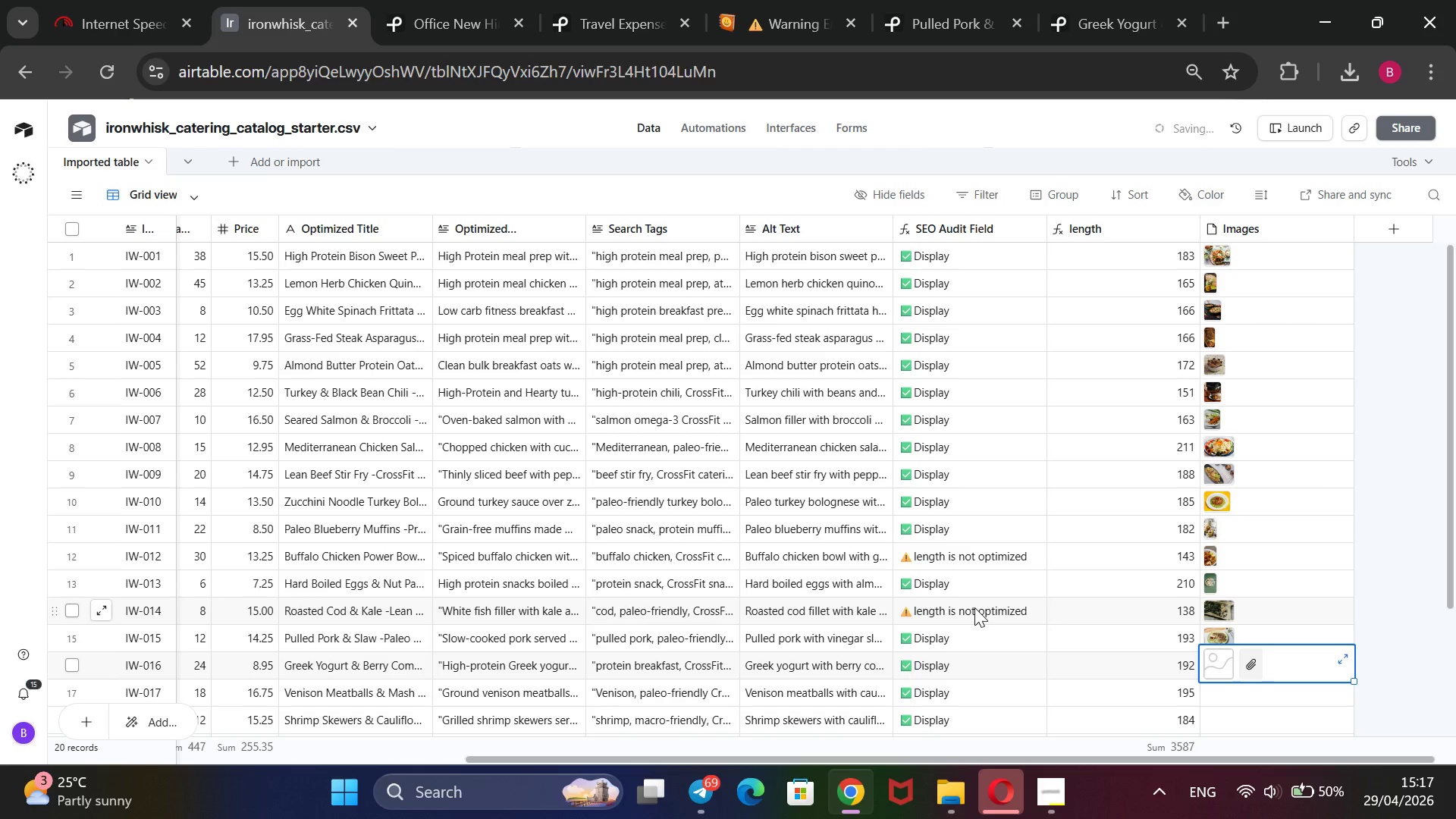 
scroll: coordinate [974, 607], scroll_direction: down, amount: 2.0
 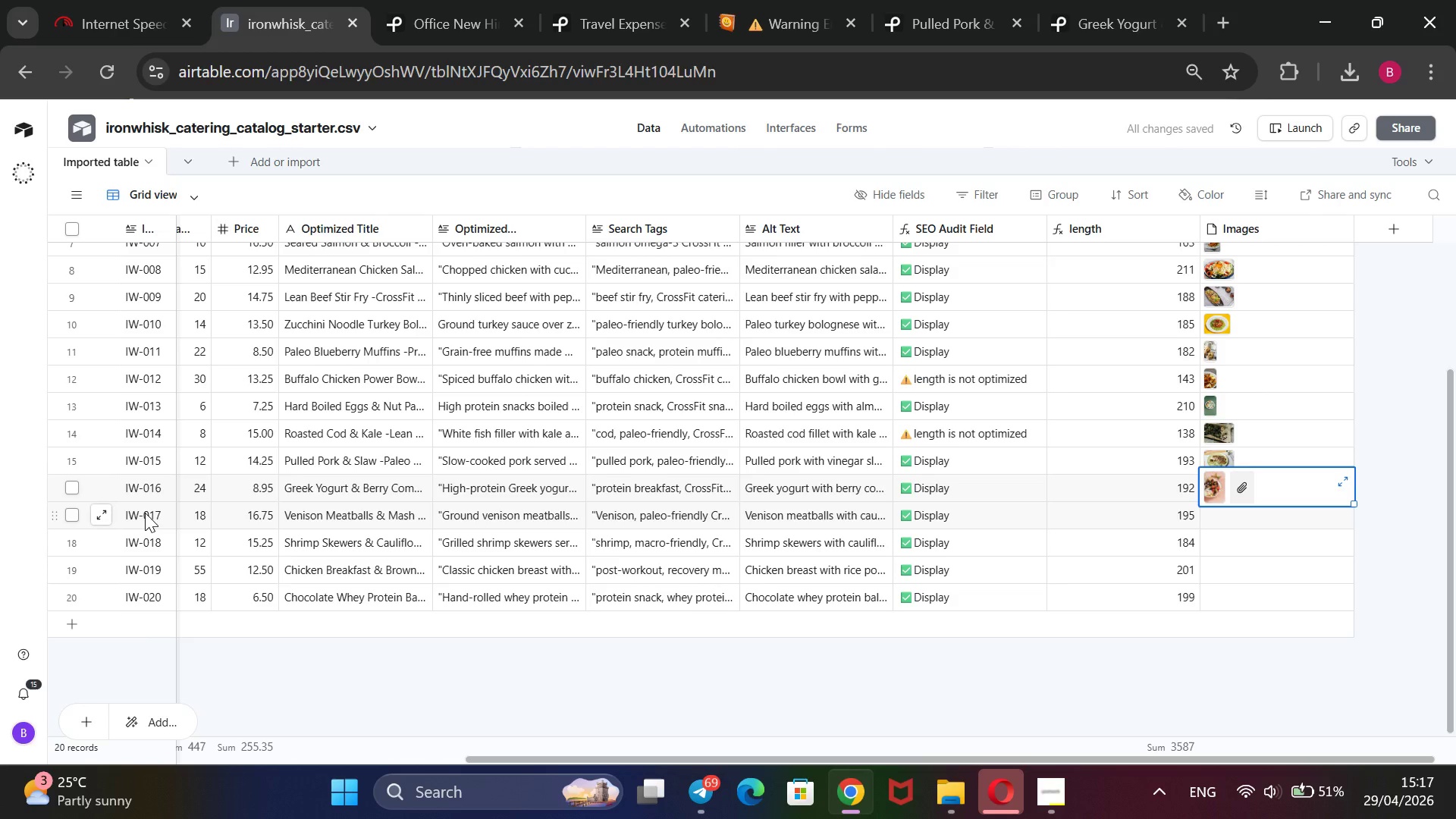 
wait(5.98)
 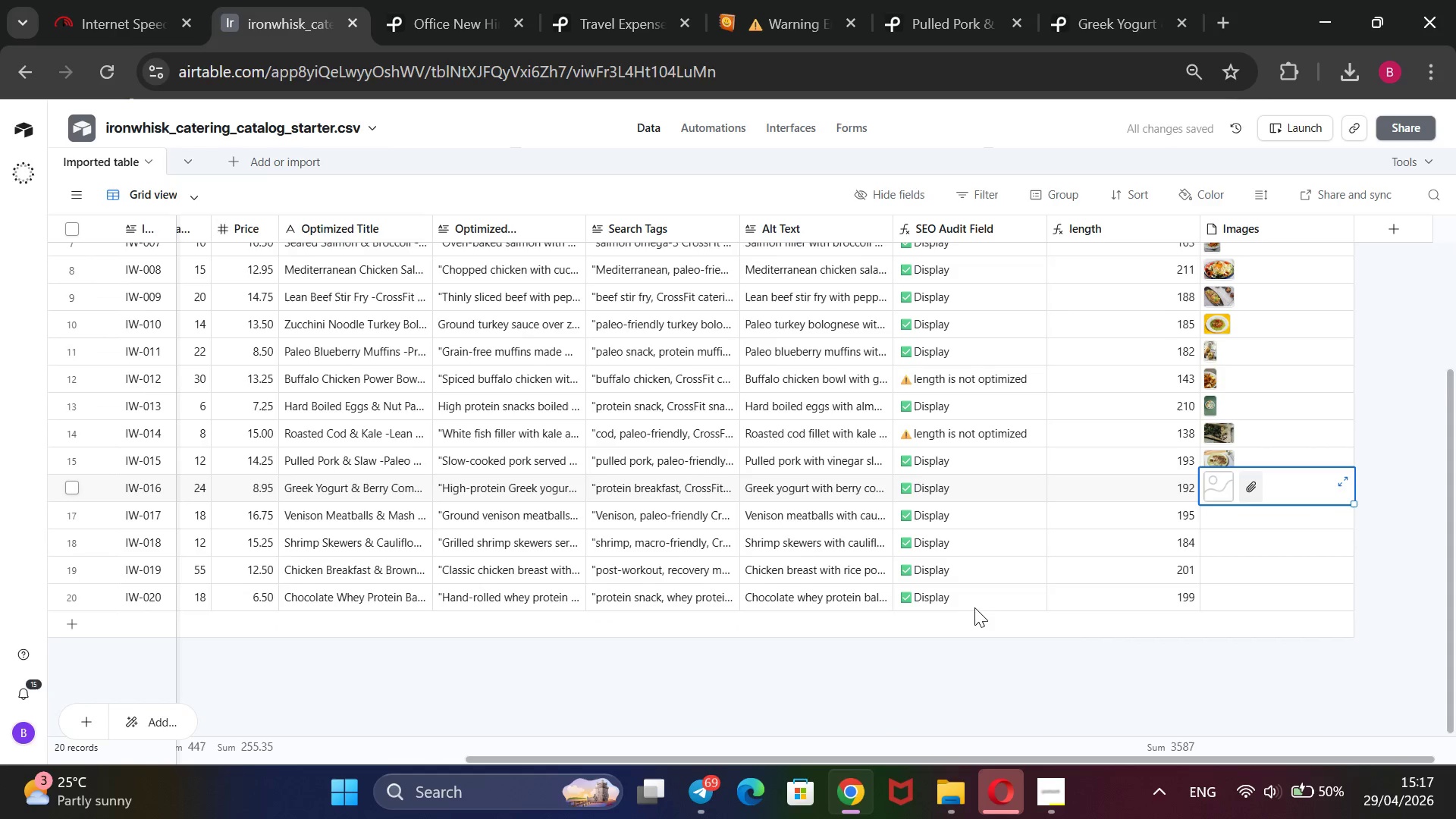 
scroll: coordinate [159, 510], scroll_direction: up, amount: 8.0
 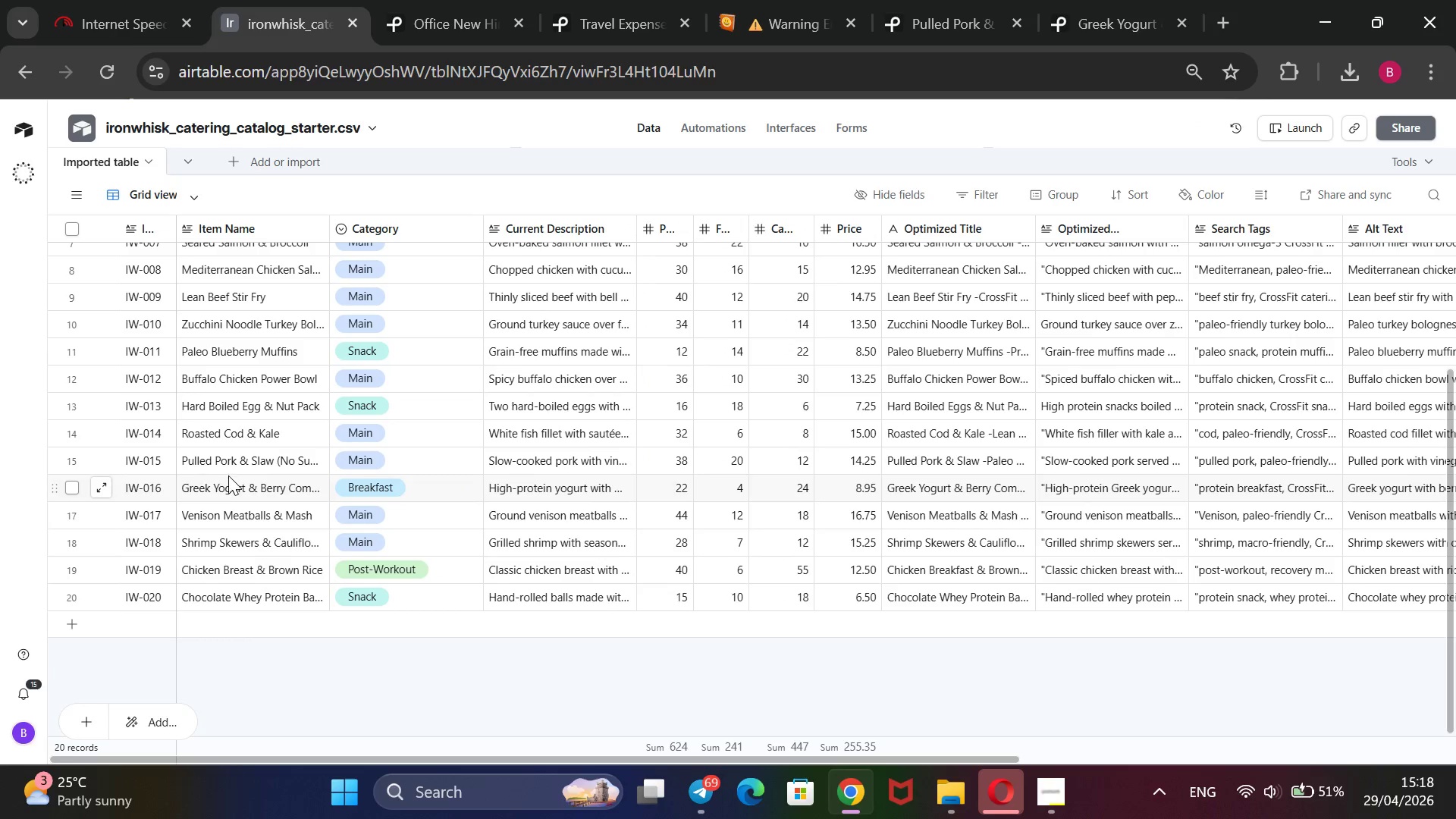 
double_click([259, 523])
 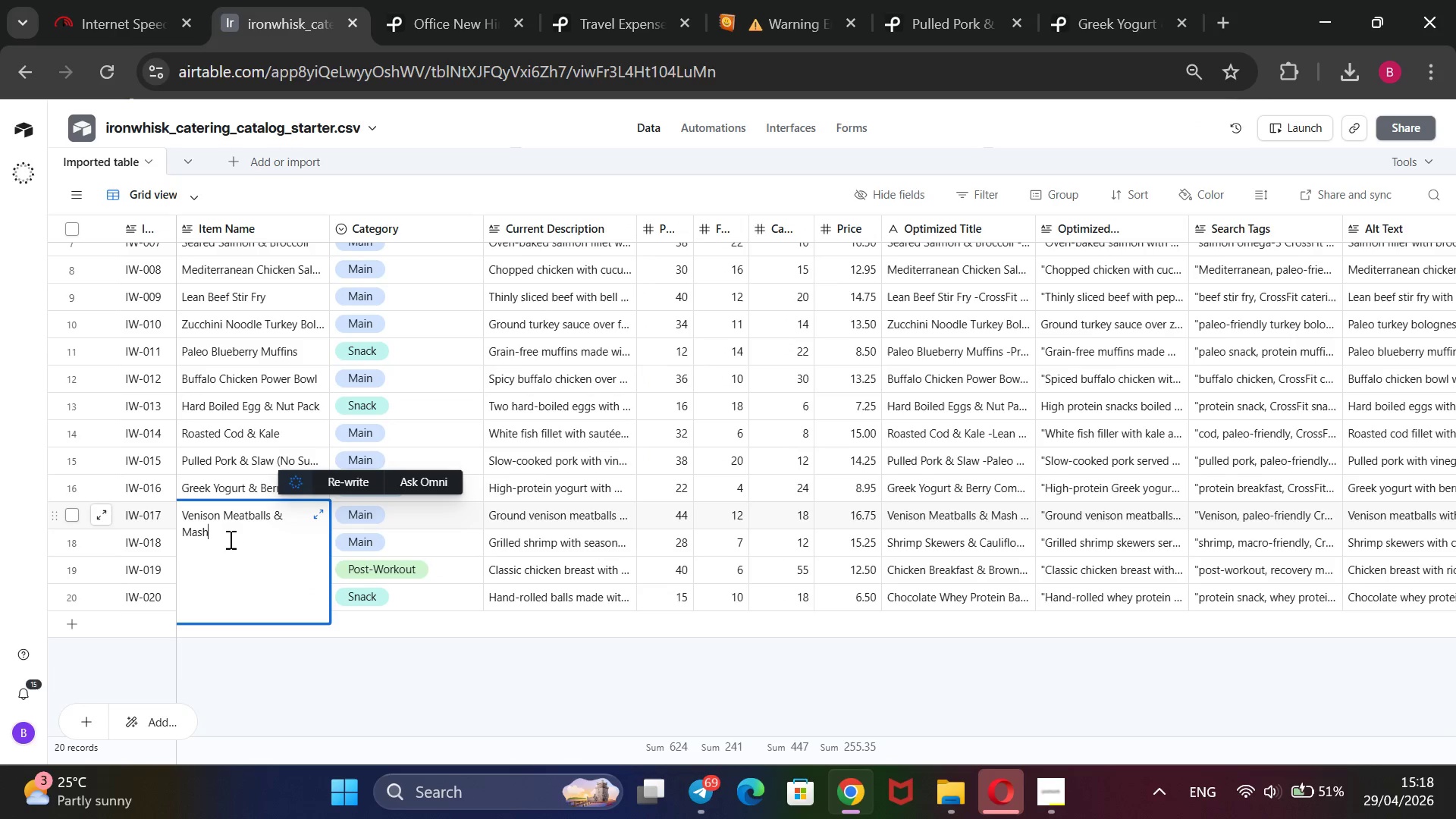 
left_click_drag(start_coordinate=[227, 539], to_coordinate=[178, 518])
 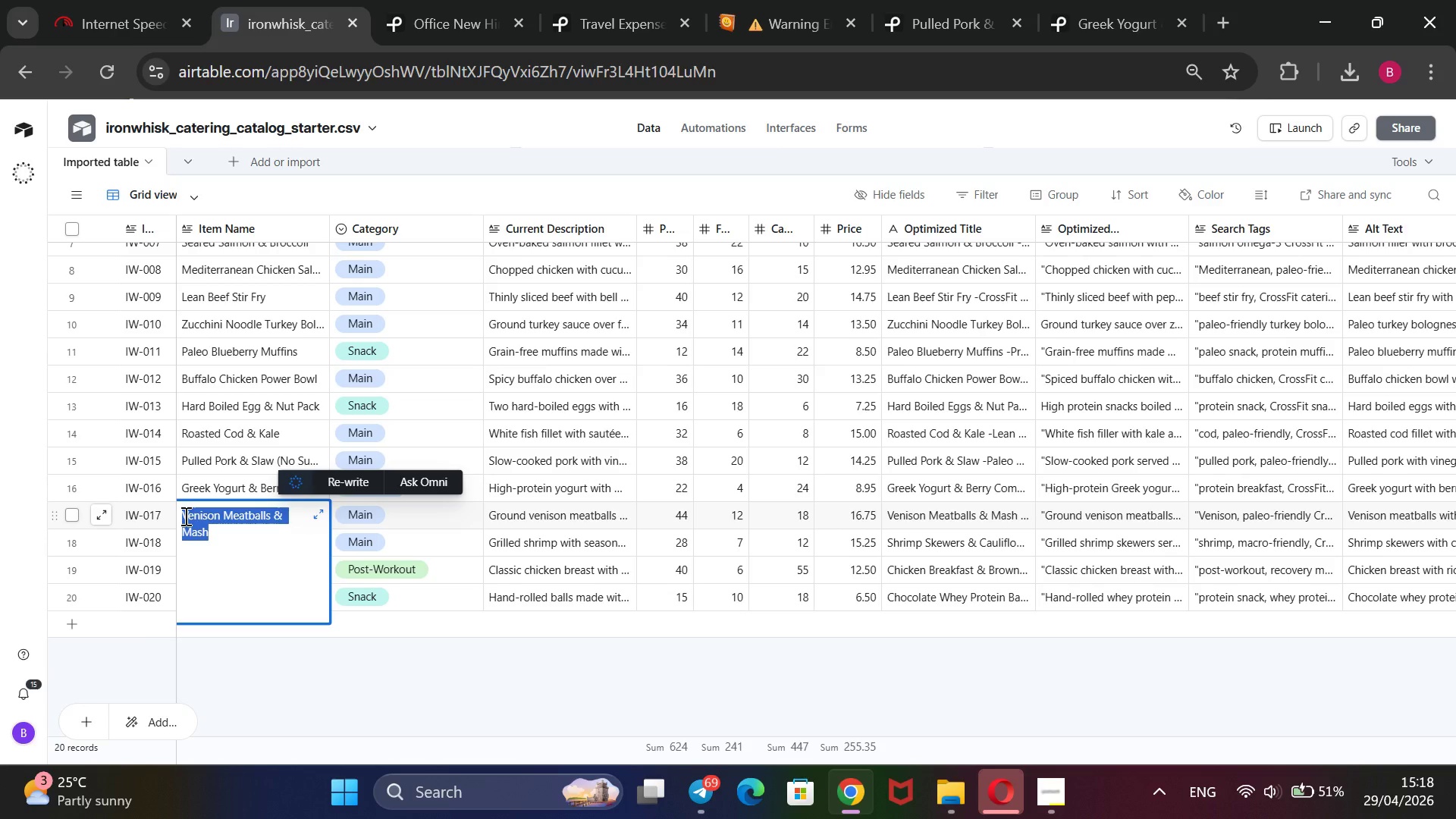 
key(Control+ControlLeft)
 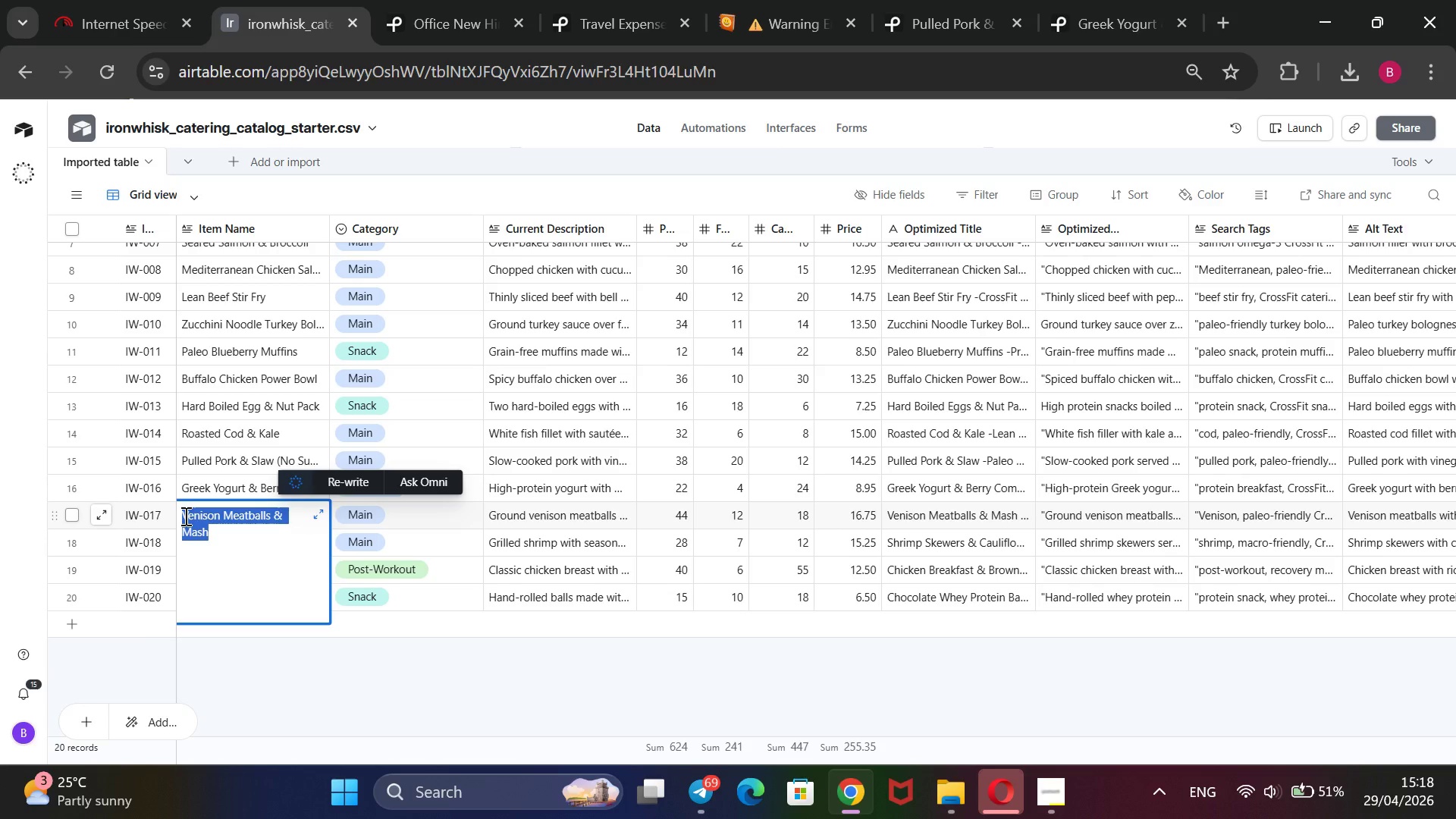 
key(Control+C)
 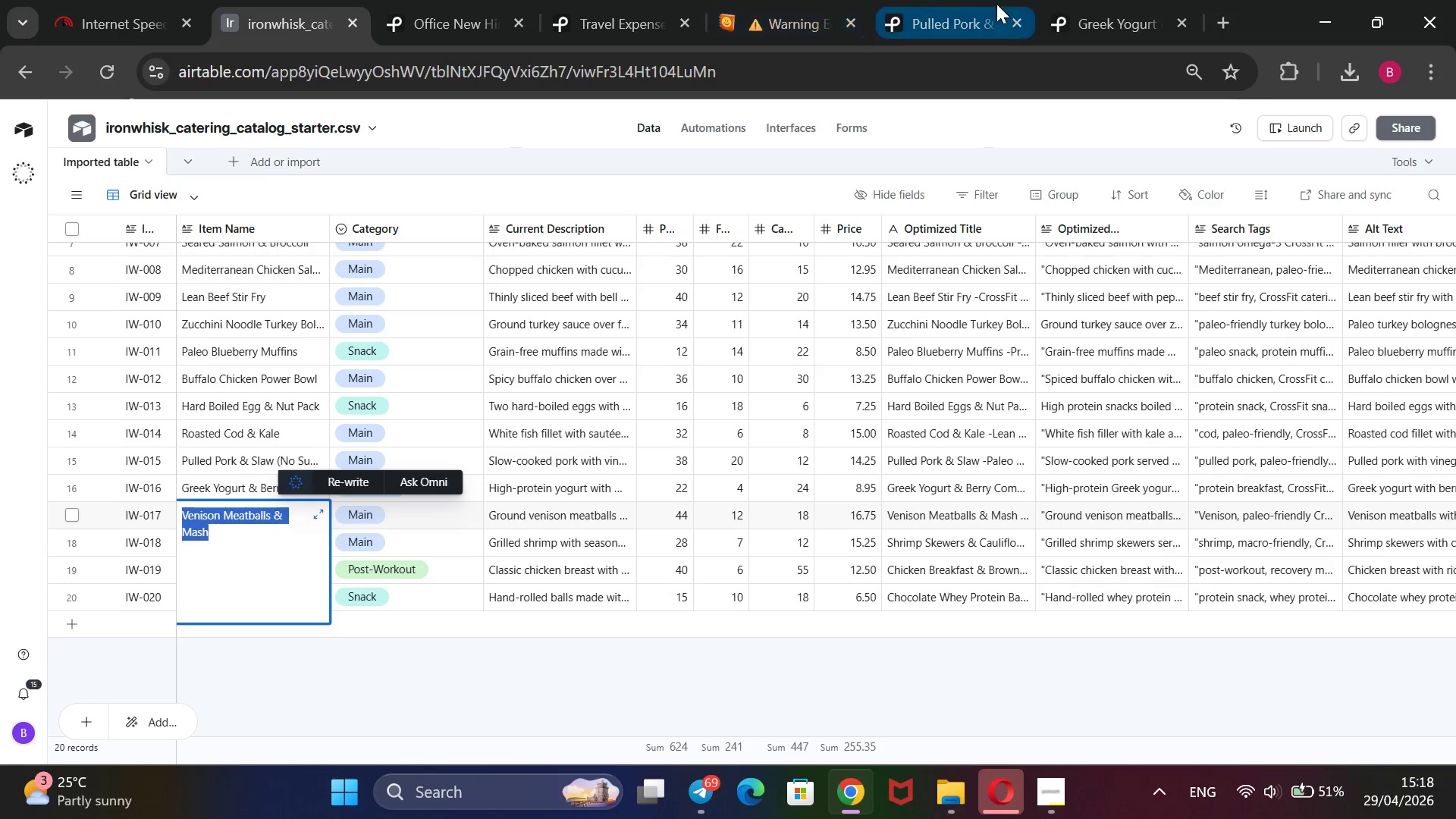 
left_click([974, 12])
 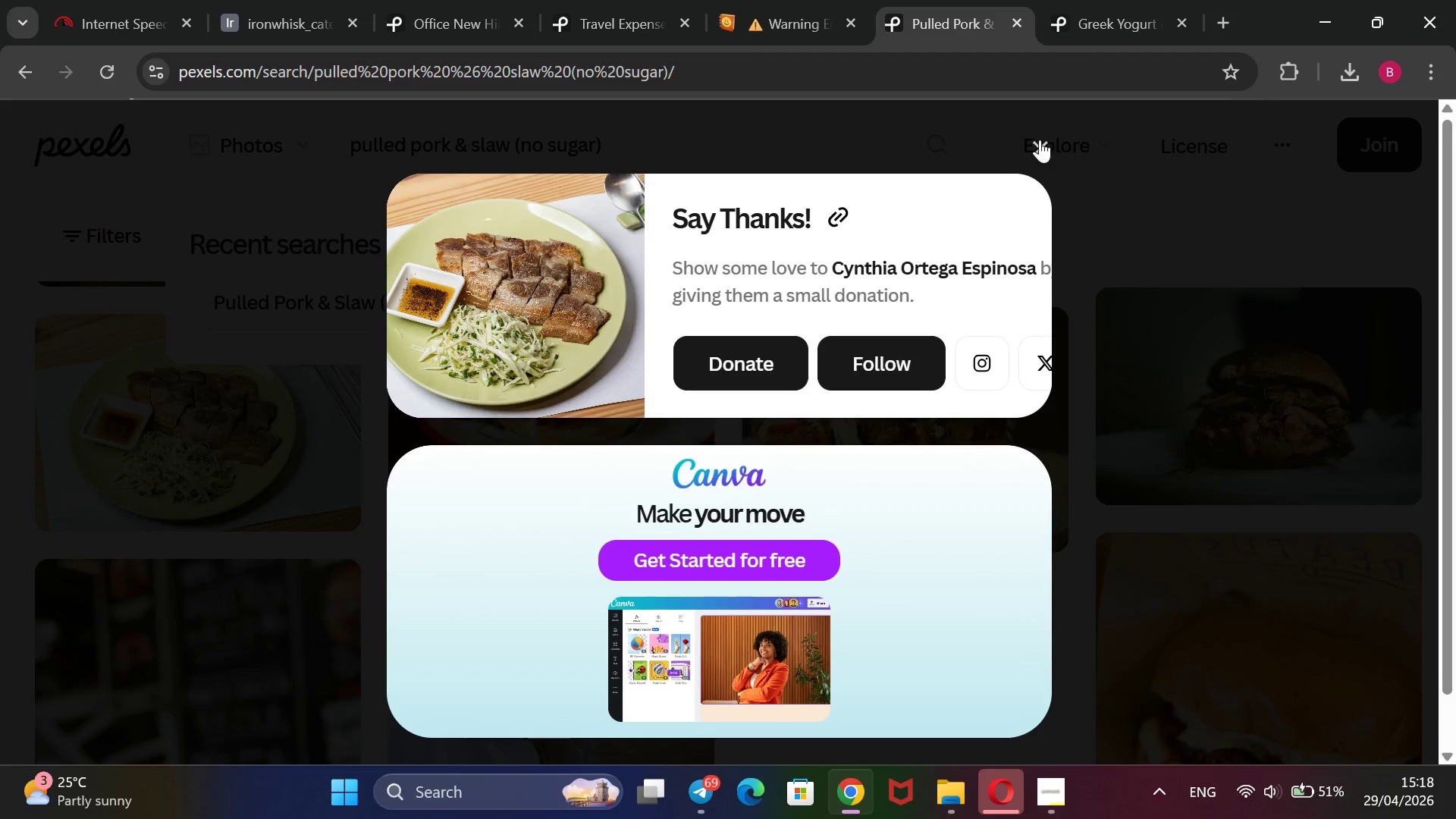 
left_click([1040, 143])
 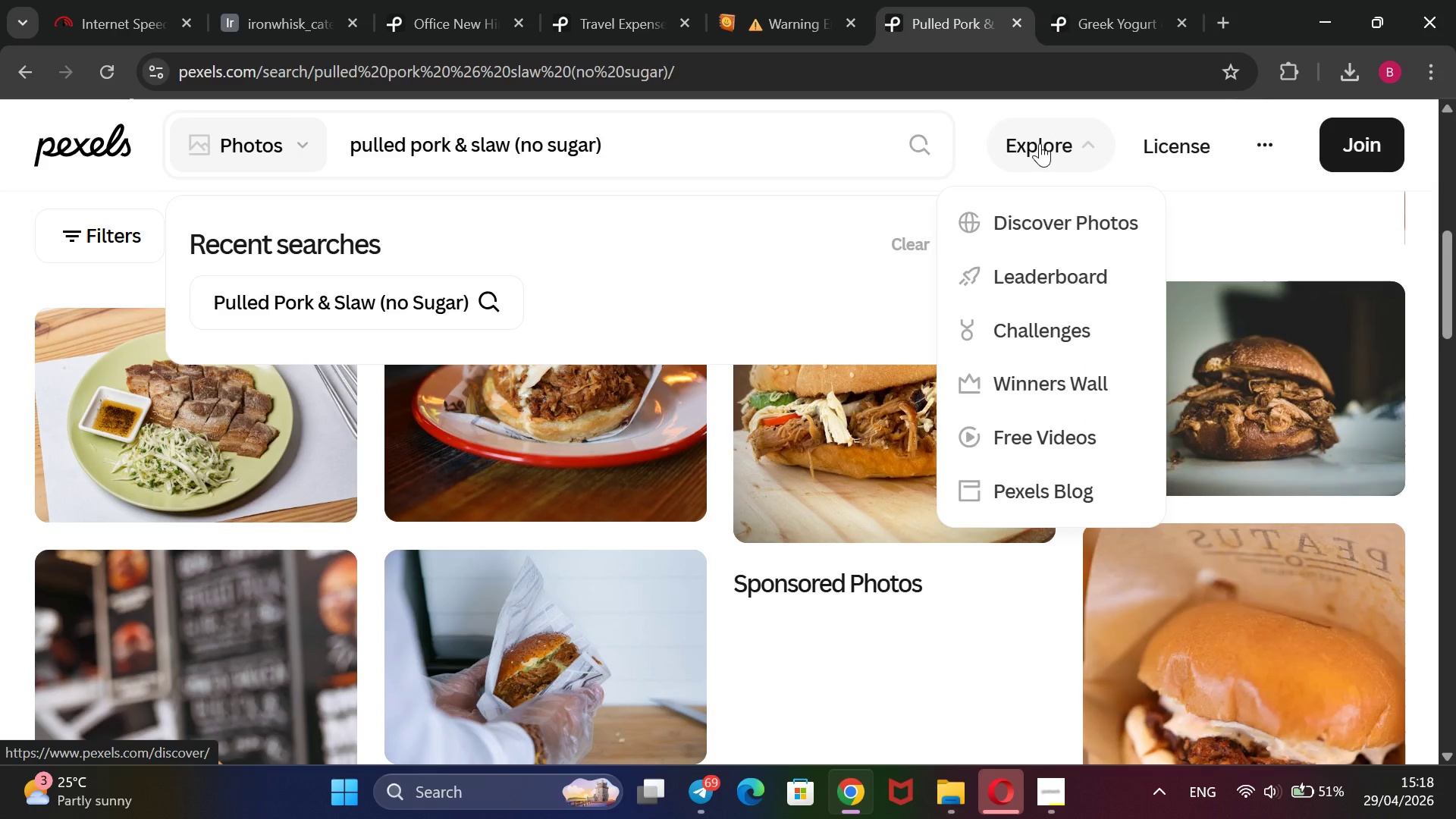 
left_click_drag(start_coordinate=[712, 143], to_coordinate=[351, 165])
 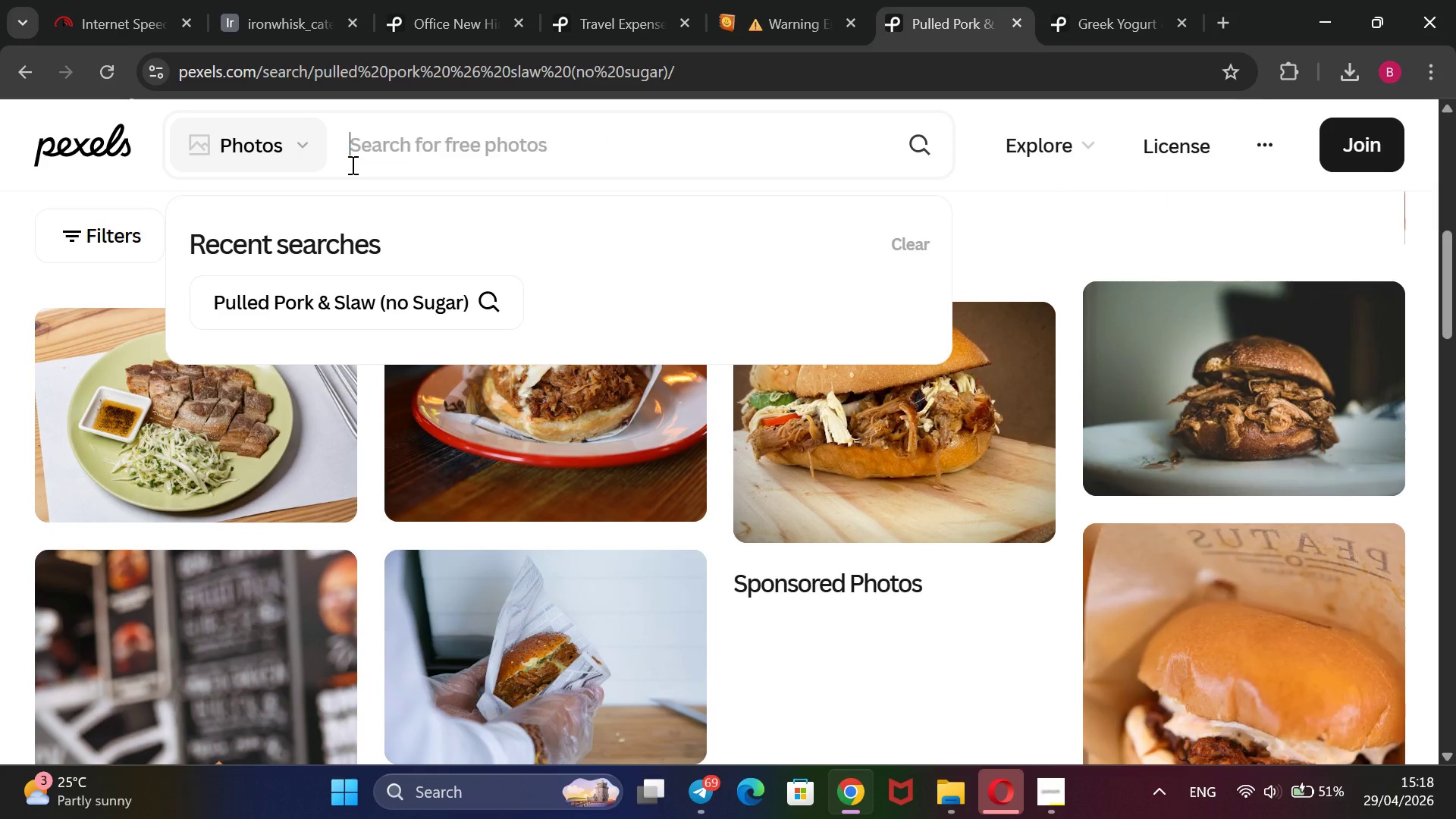 
key(Backspace)
 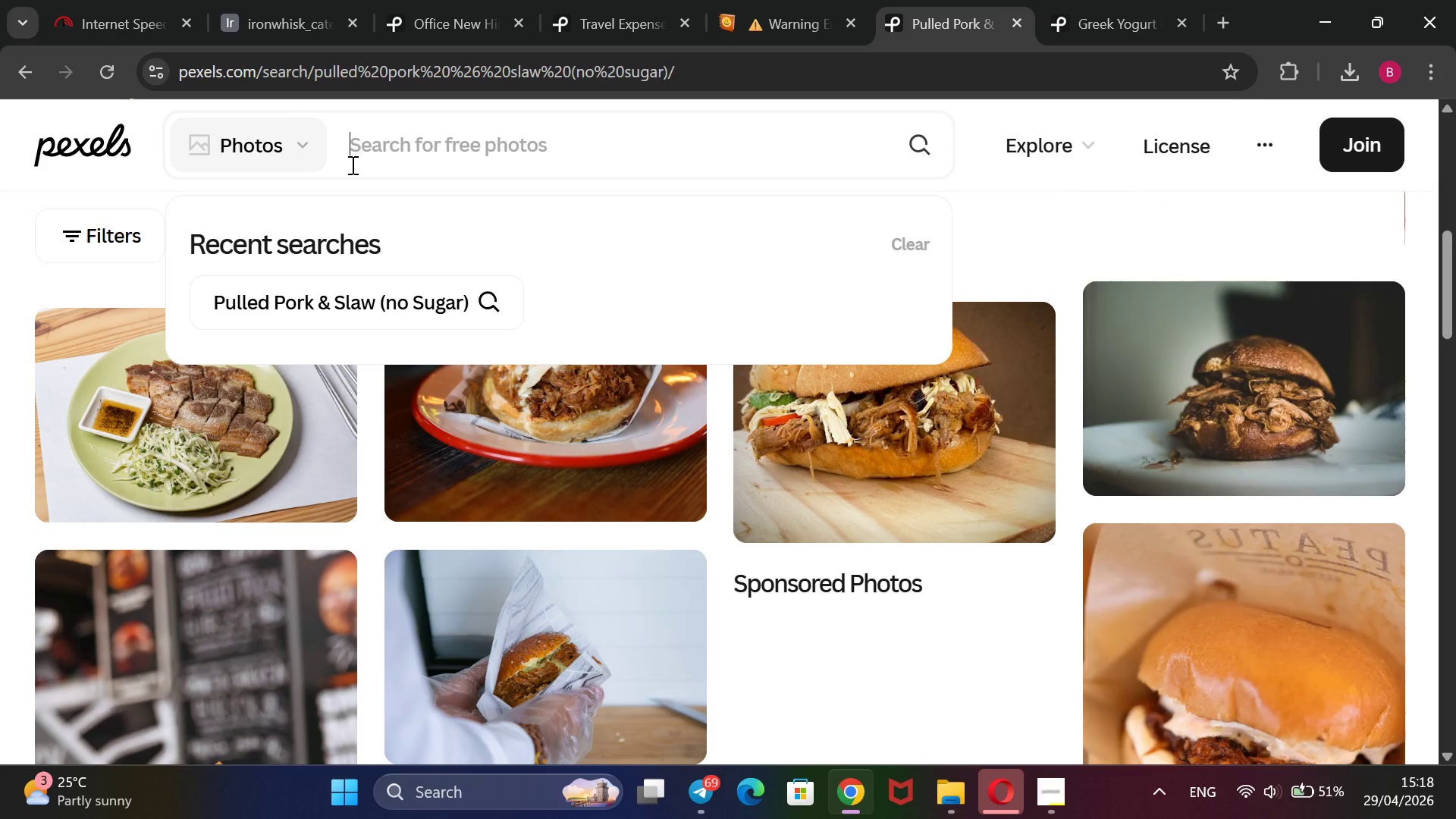 
key(Control+V)
 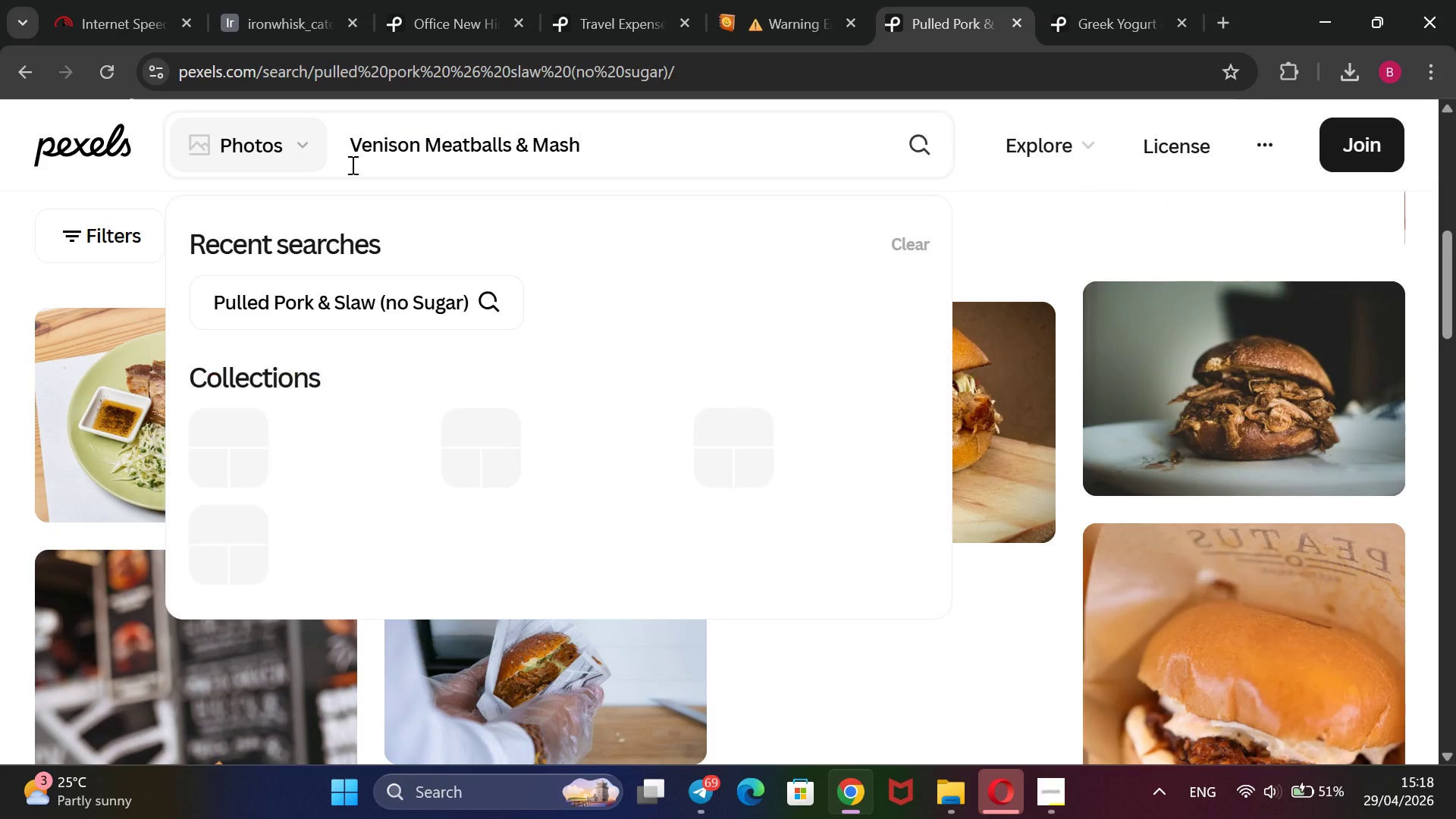 
key(Enter)
 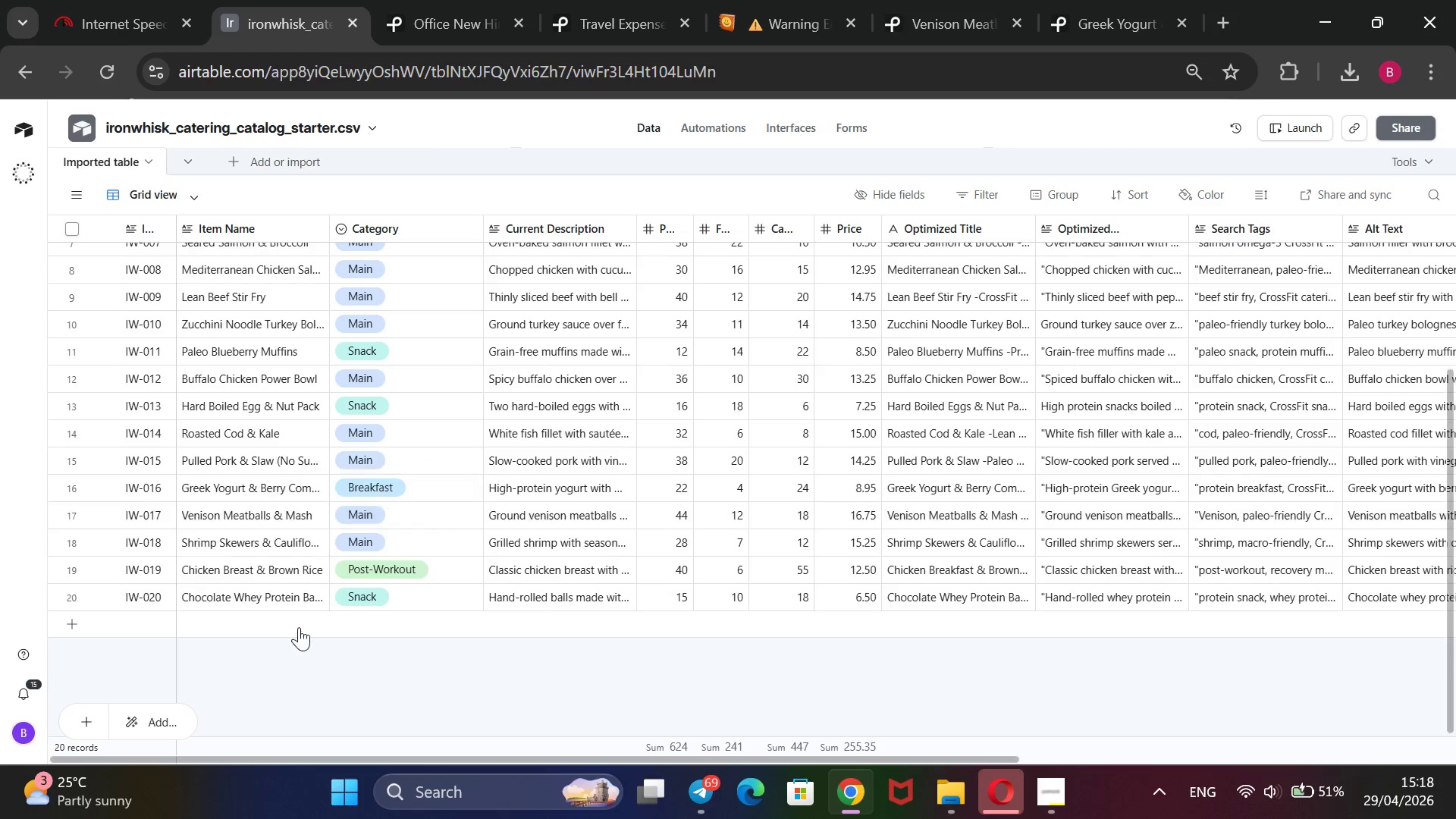 
left_click([304, 535])
 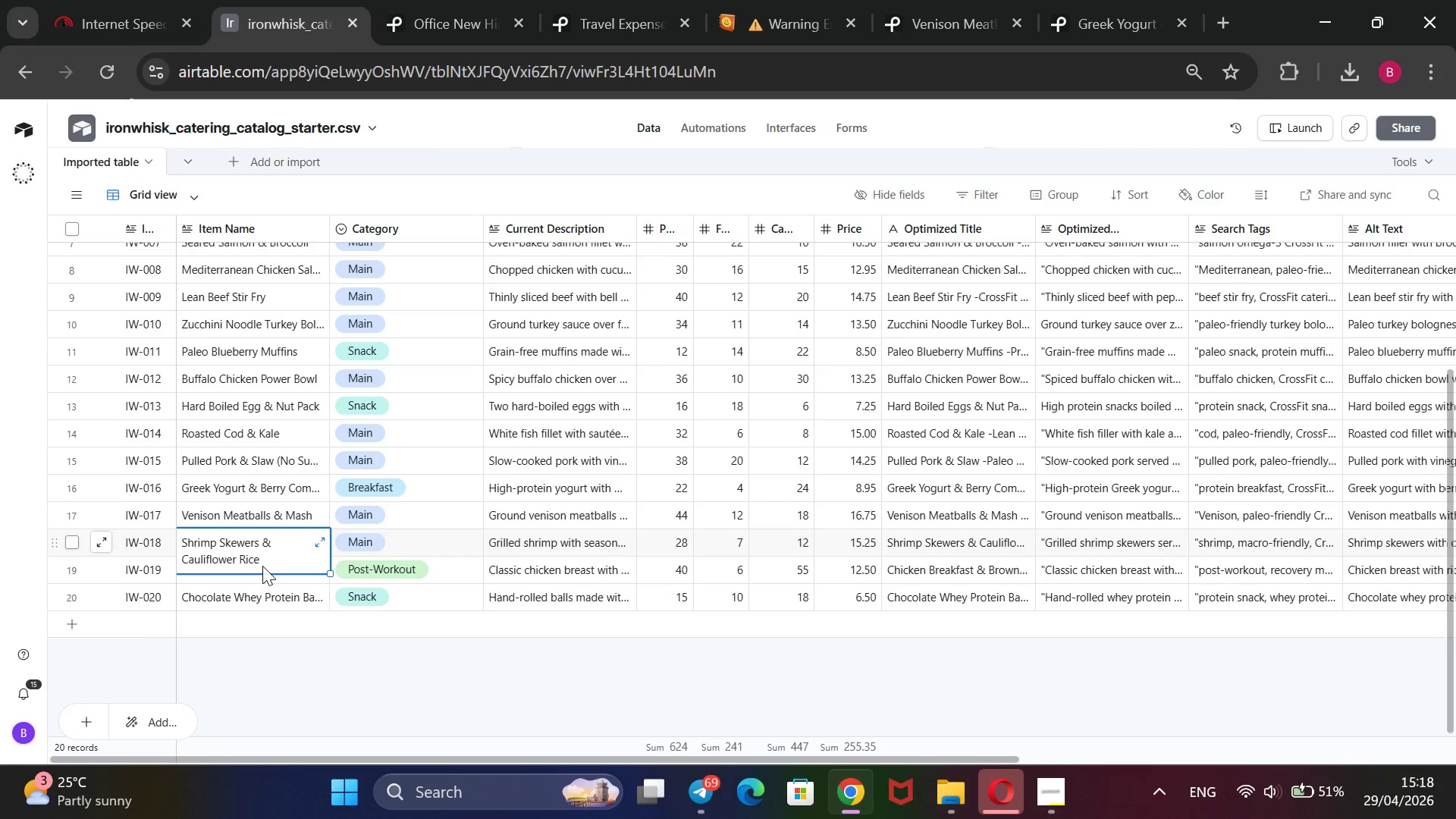 
double_click([269, 560])
 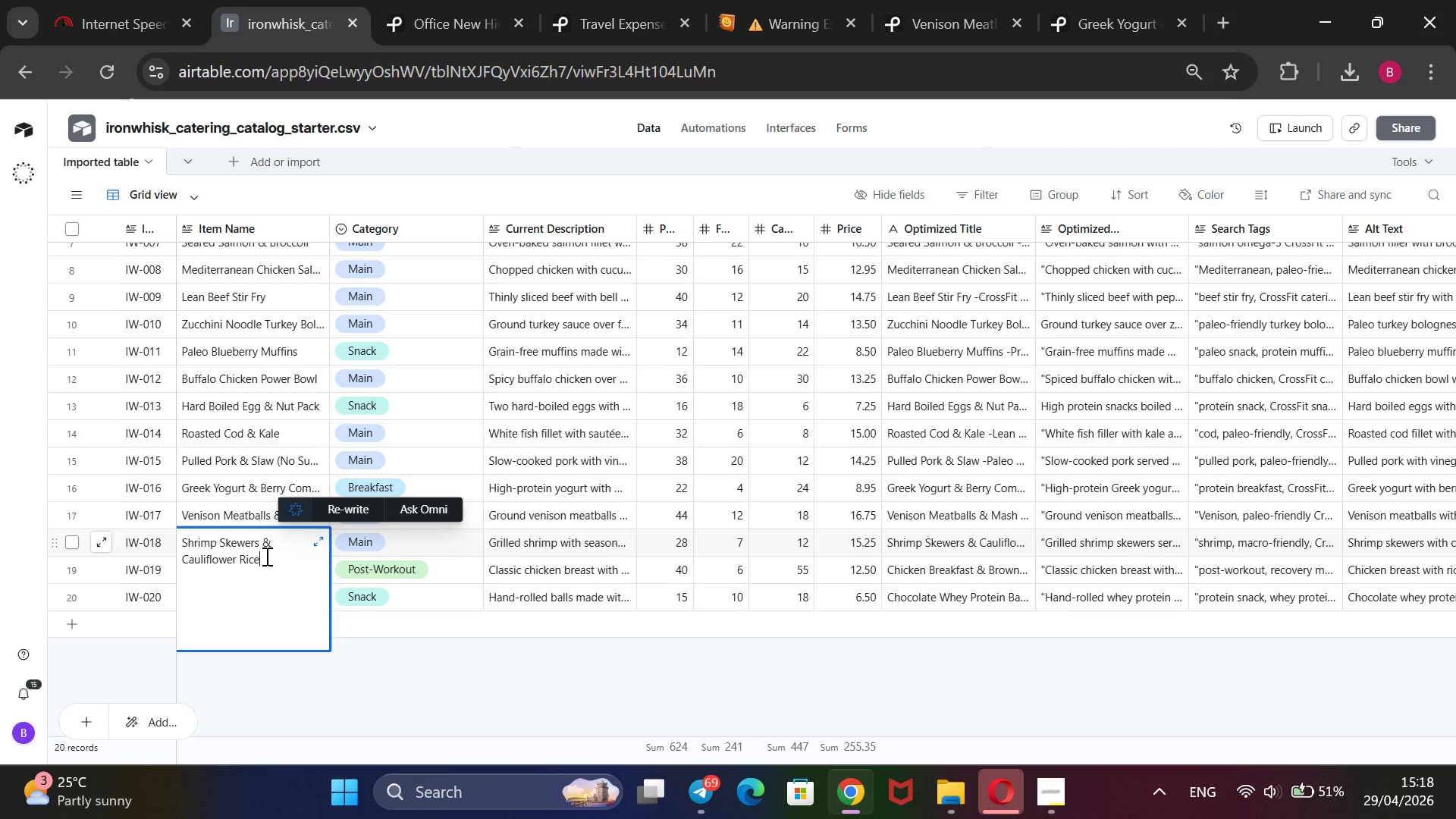 
left_click_drag(start_coordinate=[265, 556], to_coordinate=[184, 531])
 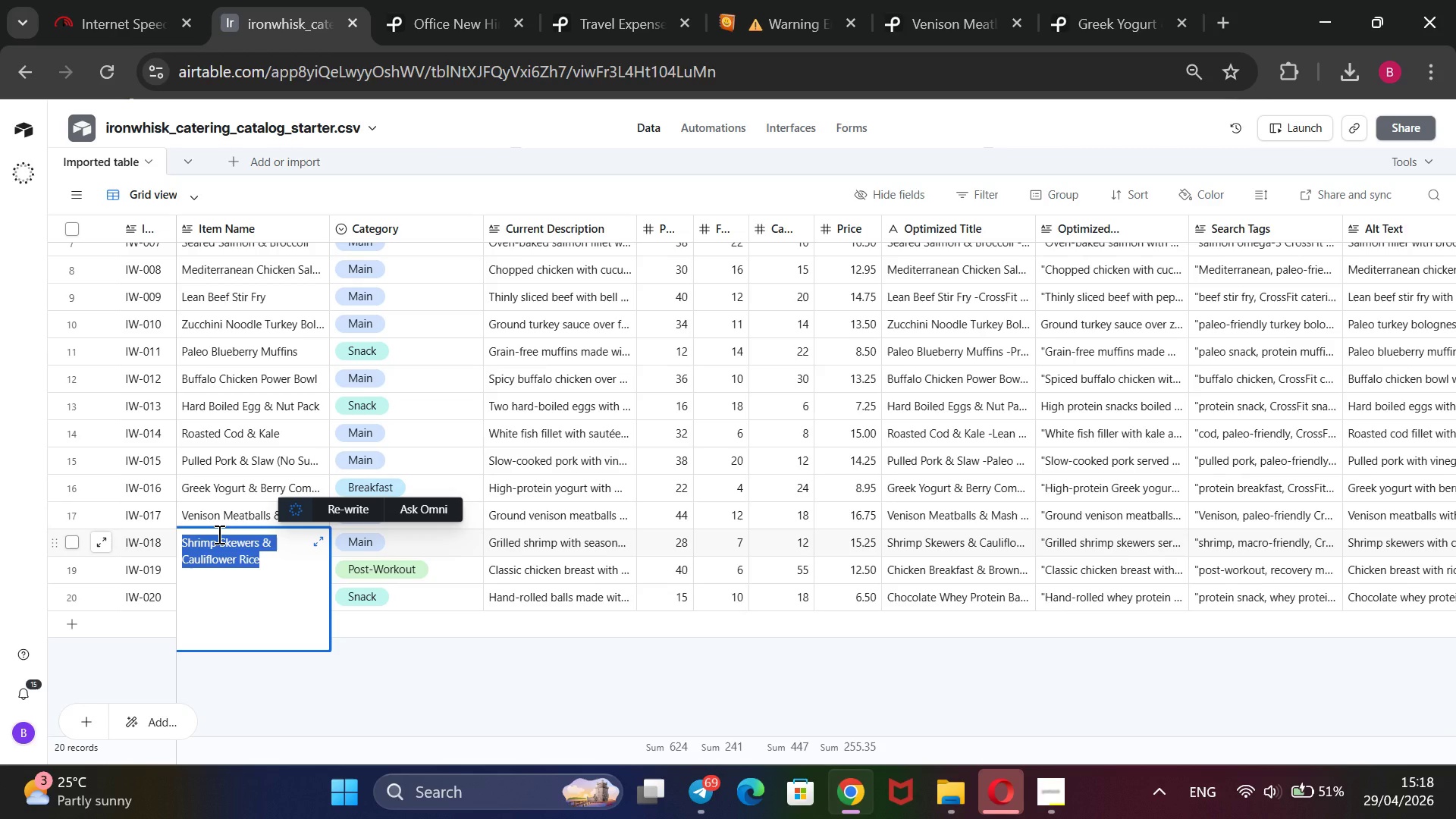 
key(Control+C)
 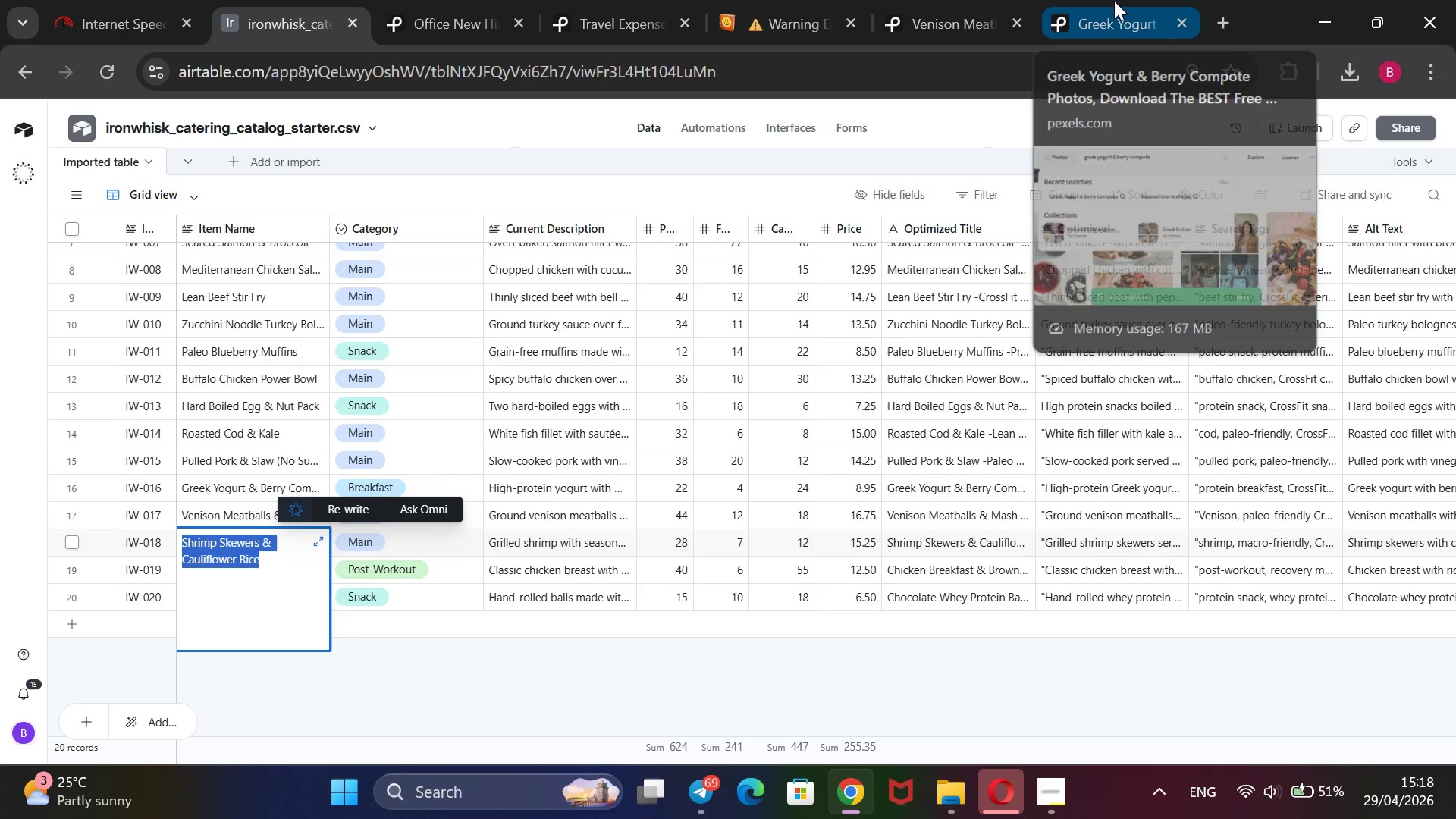 
left_click([1110, 1])
 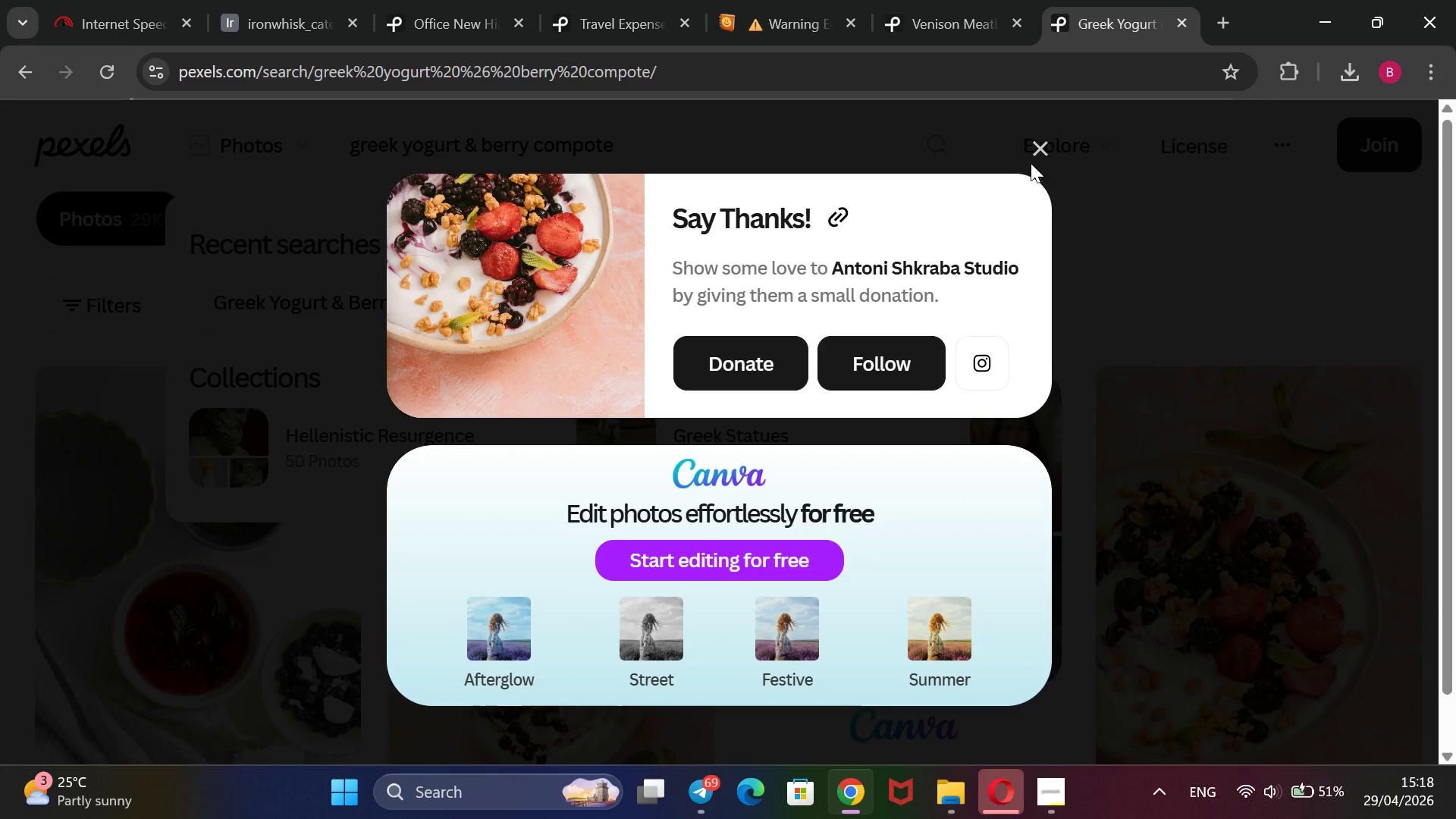 
left_click([1038, 152])
 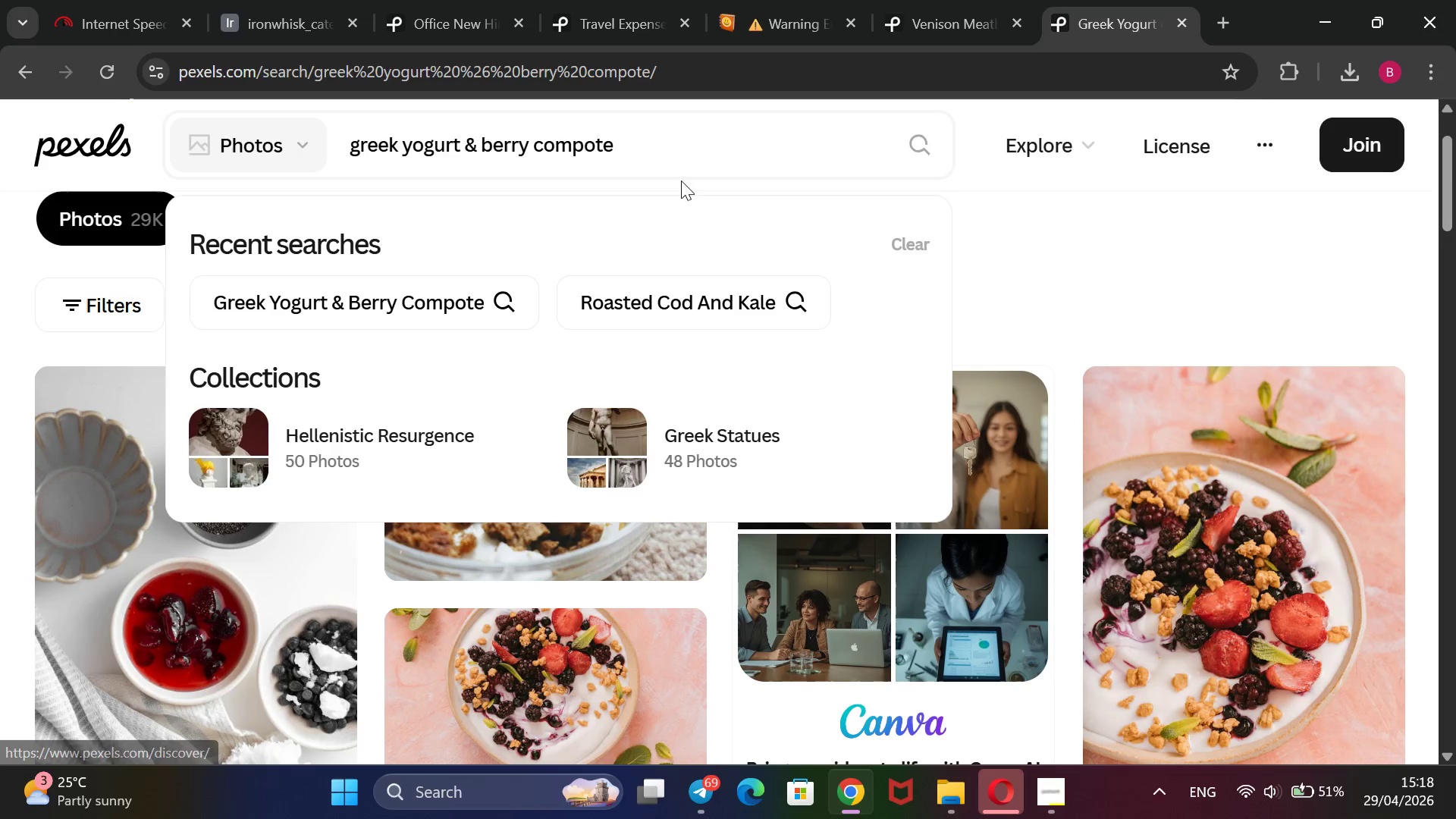 
left_click_drag(start_coordinate=[647, 146], to_coordinate=[294, 206])
 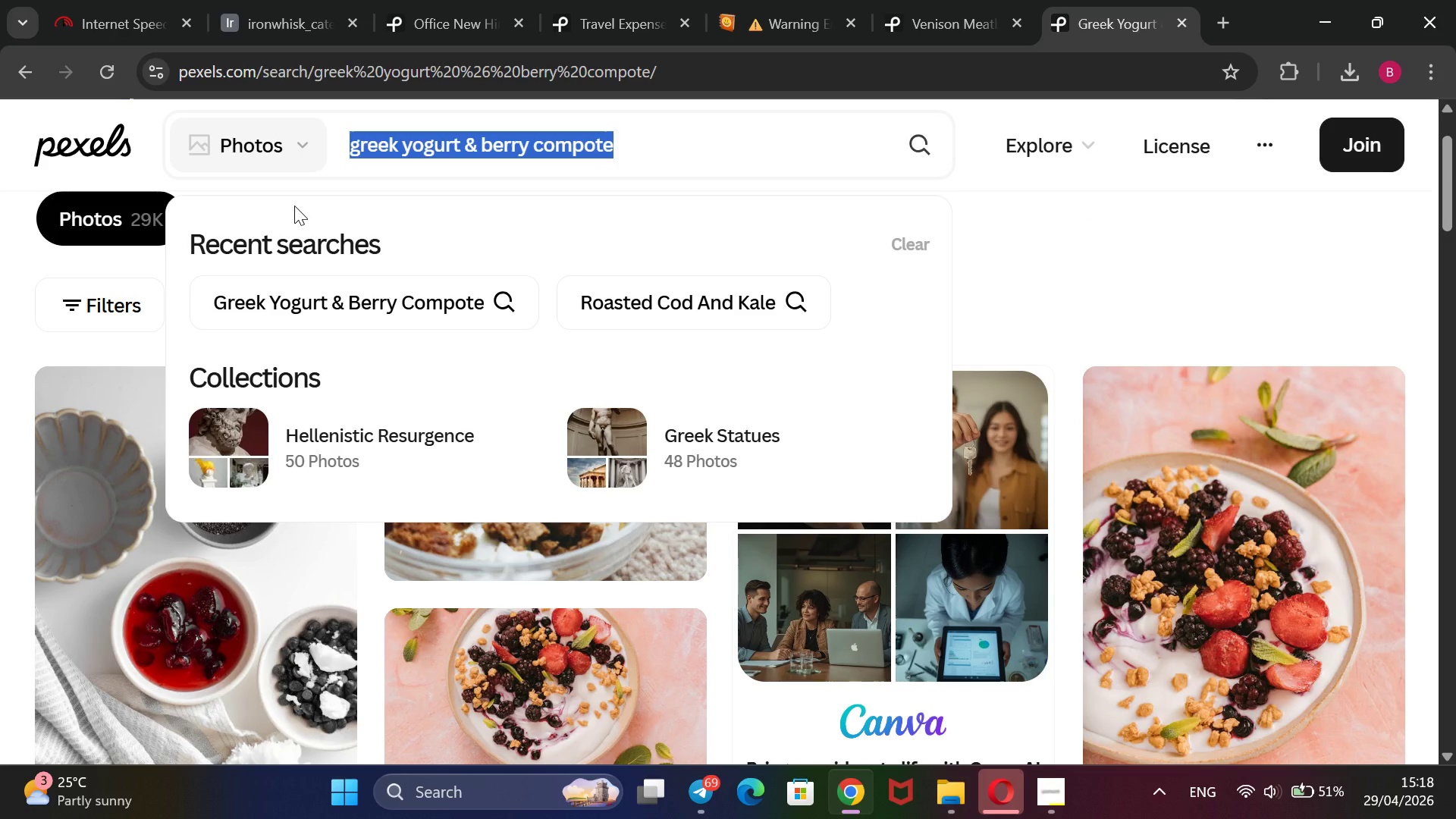 
key(Backspace)
 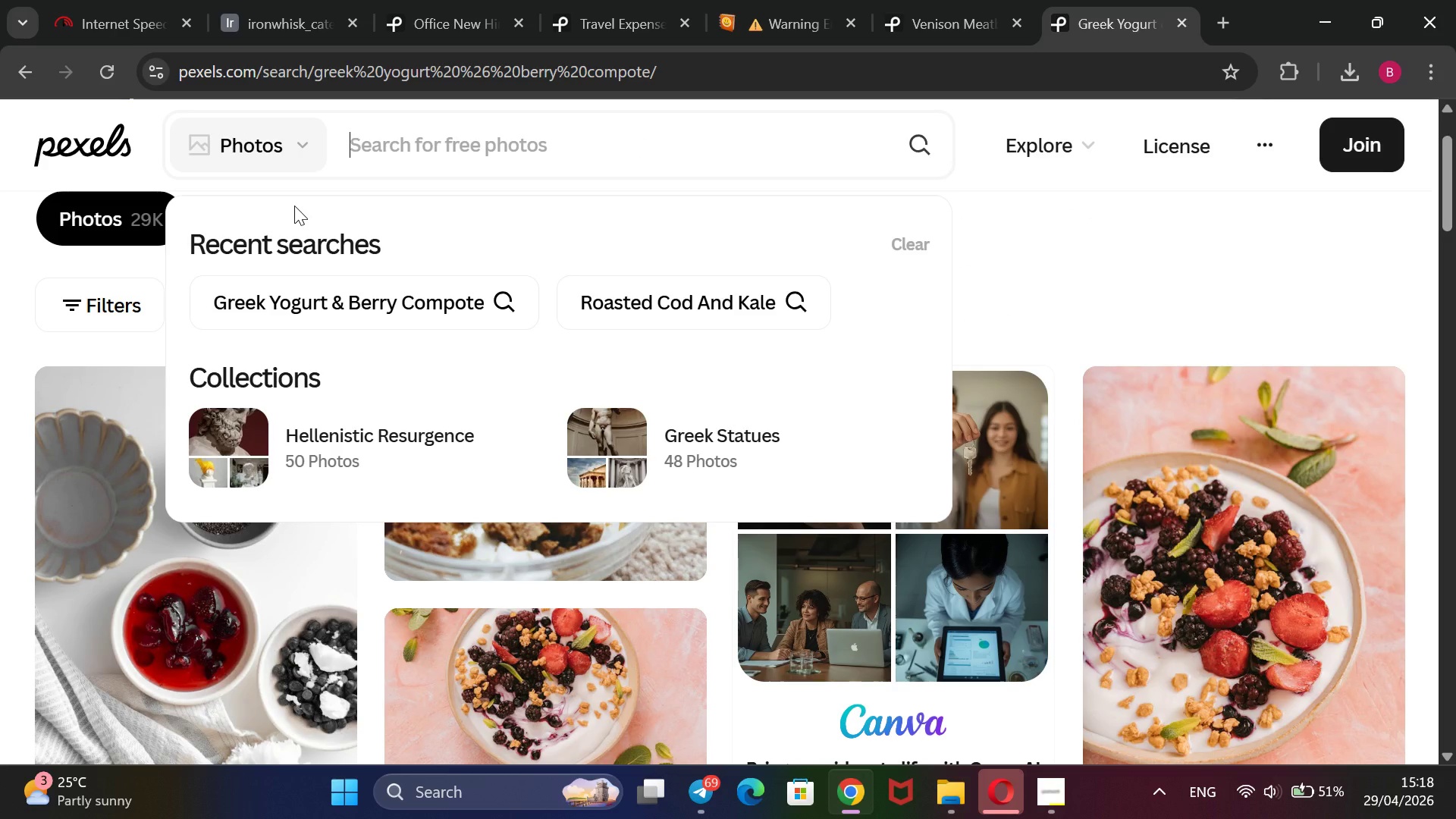 
key(Control+V)
 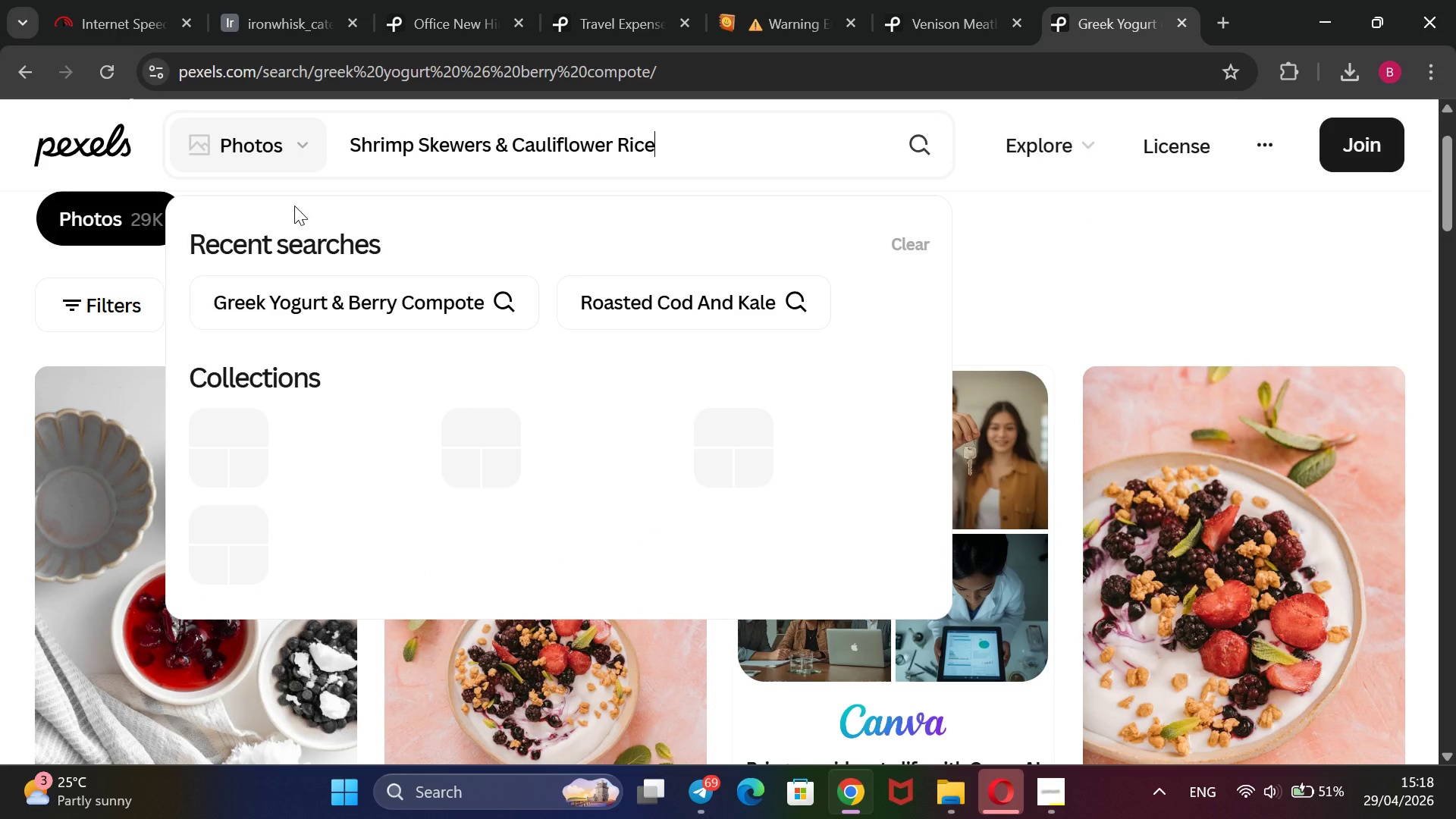 
key(Enter)
 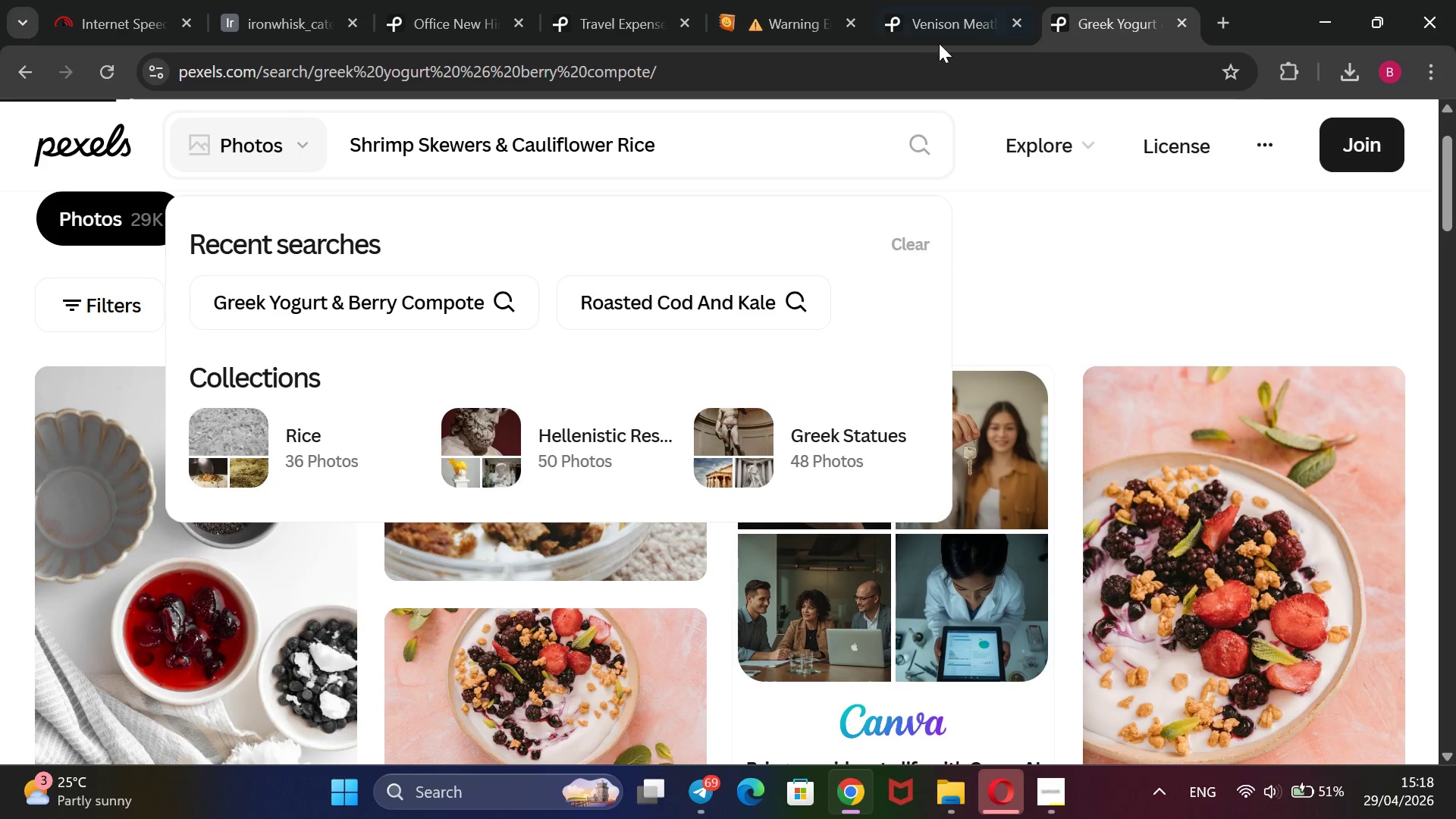 
left_click([957, 1])
 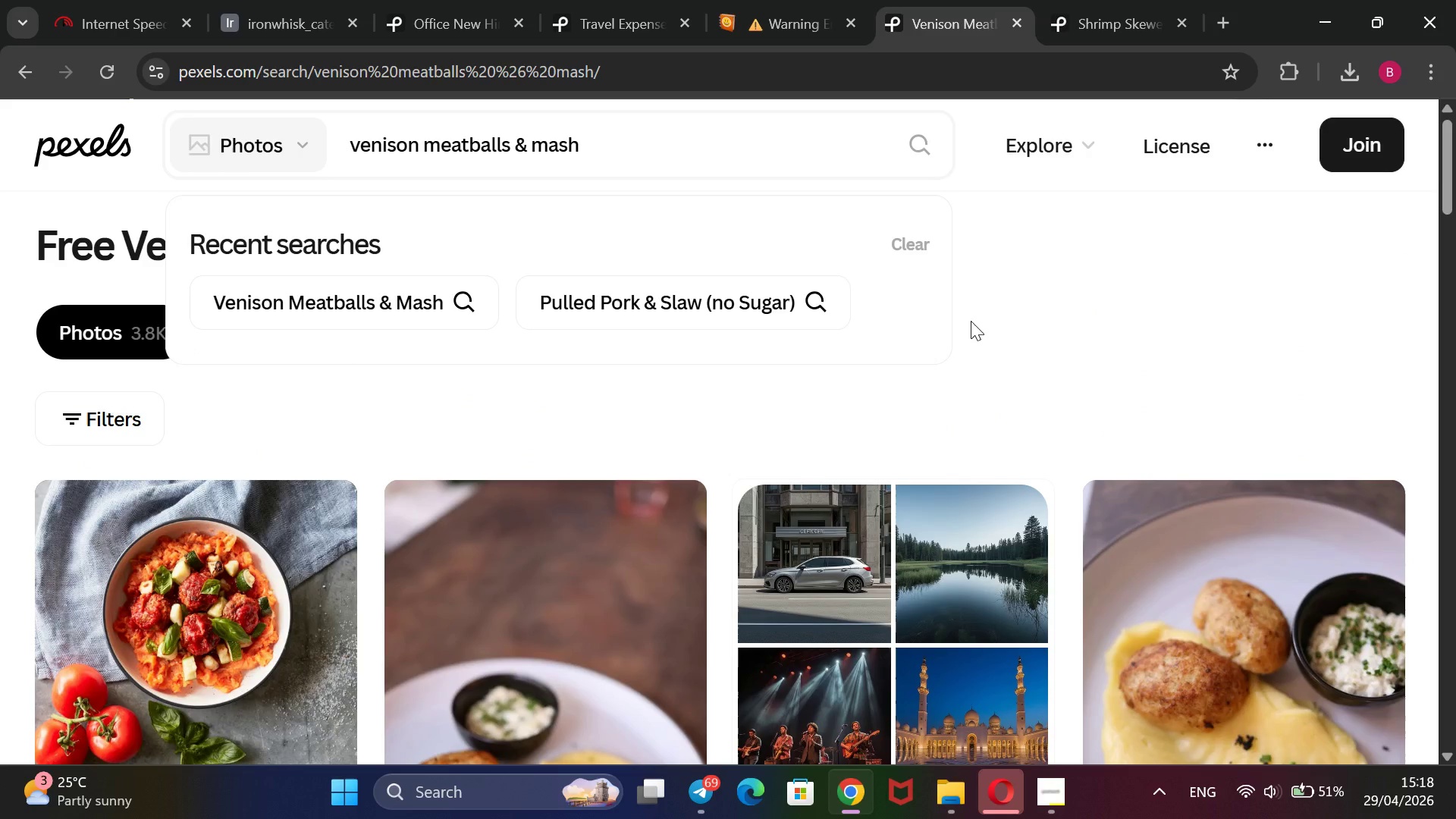 
scroll: coordinate [971, 321], scroll_direction: down, amount: 2.0
 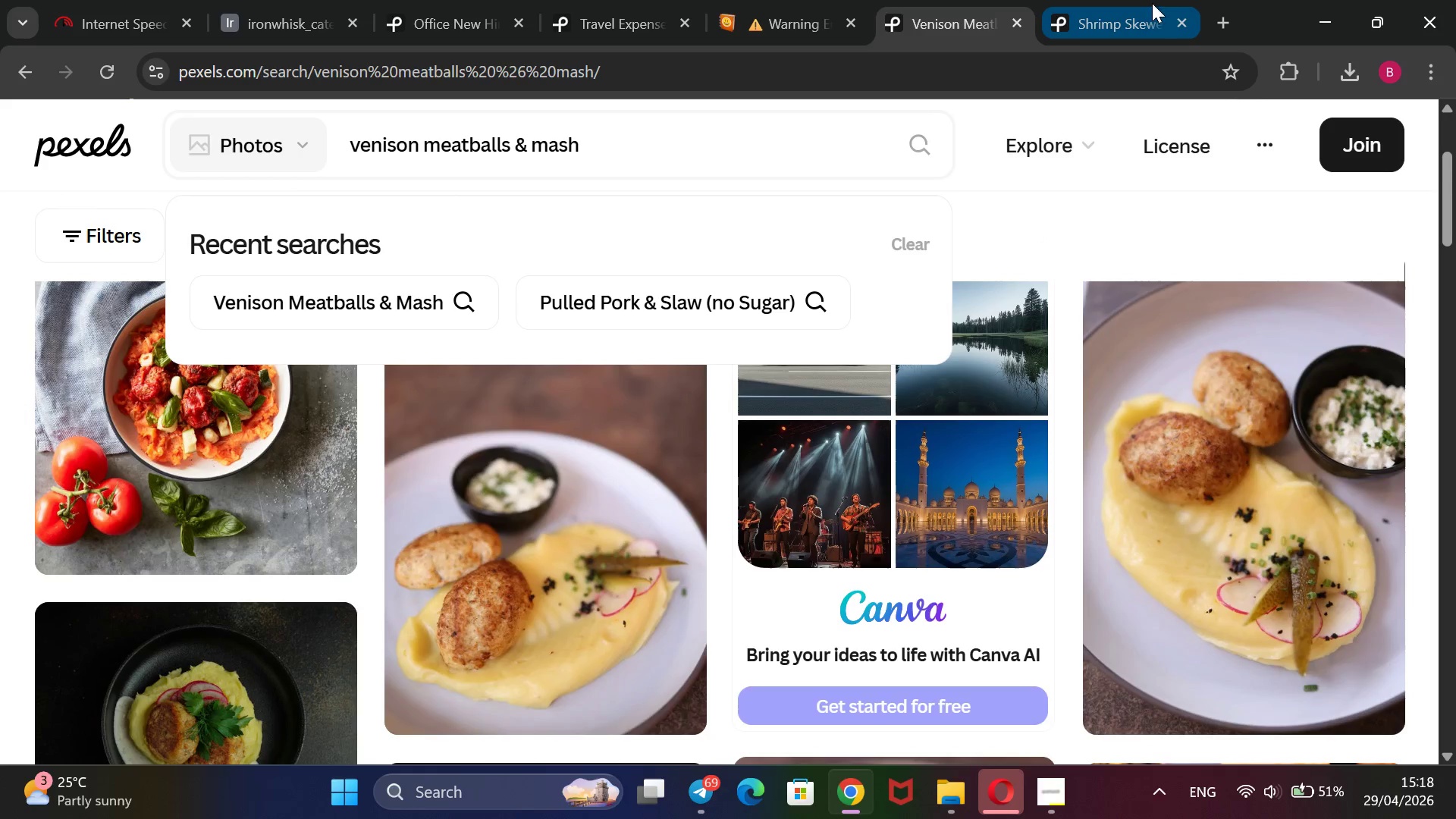 
wait(5.77)
 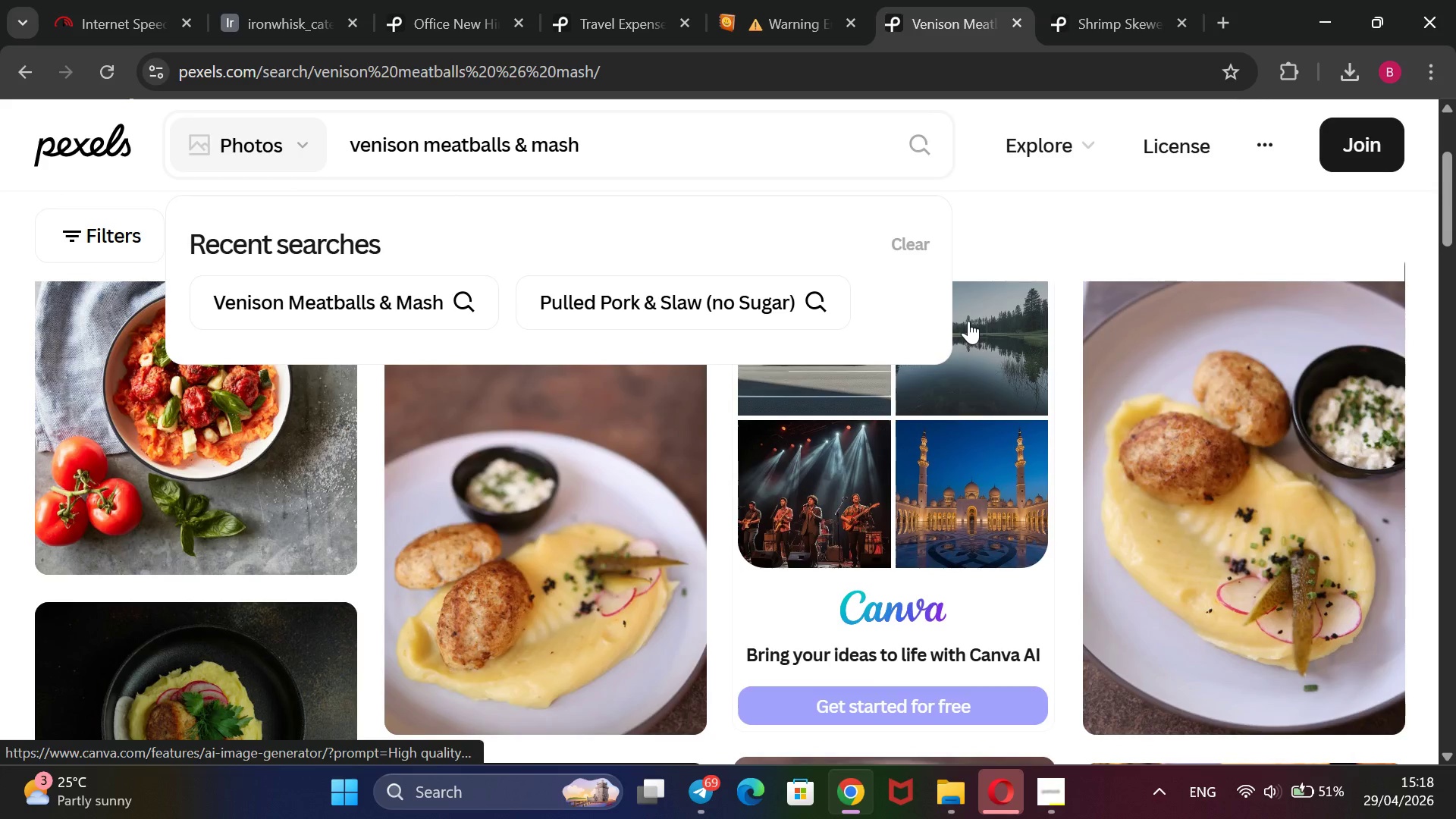 
left_click([1199, 334])
 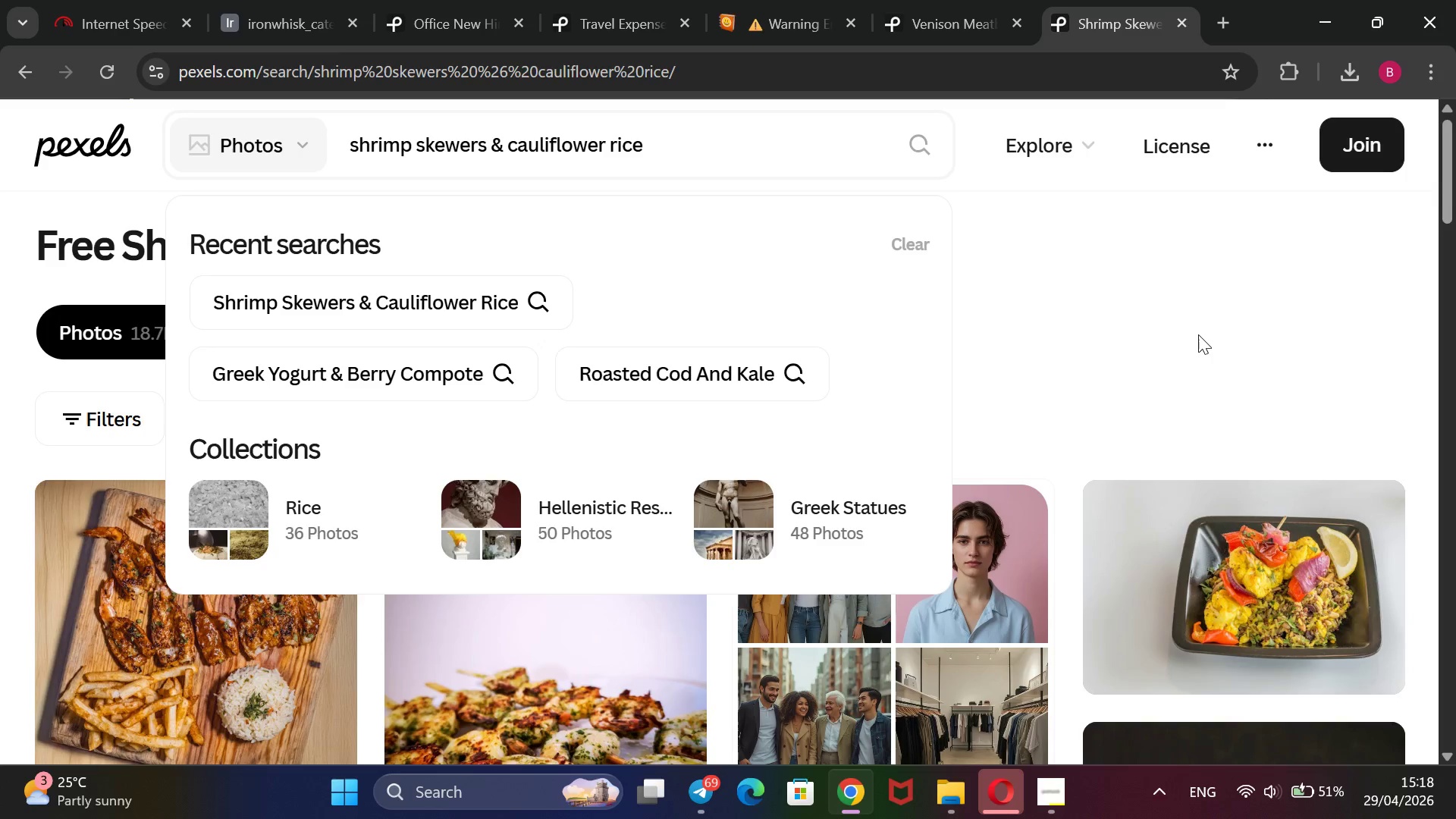 
scroll: coordinate [1198, 334], scroll_direction: down, amount: 1.0
 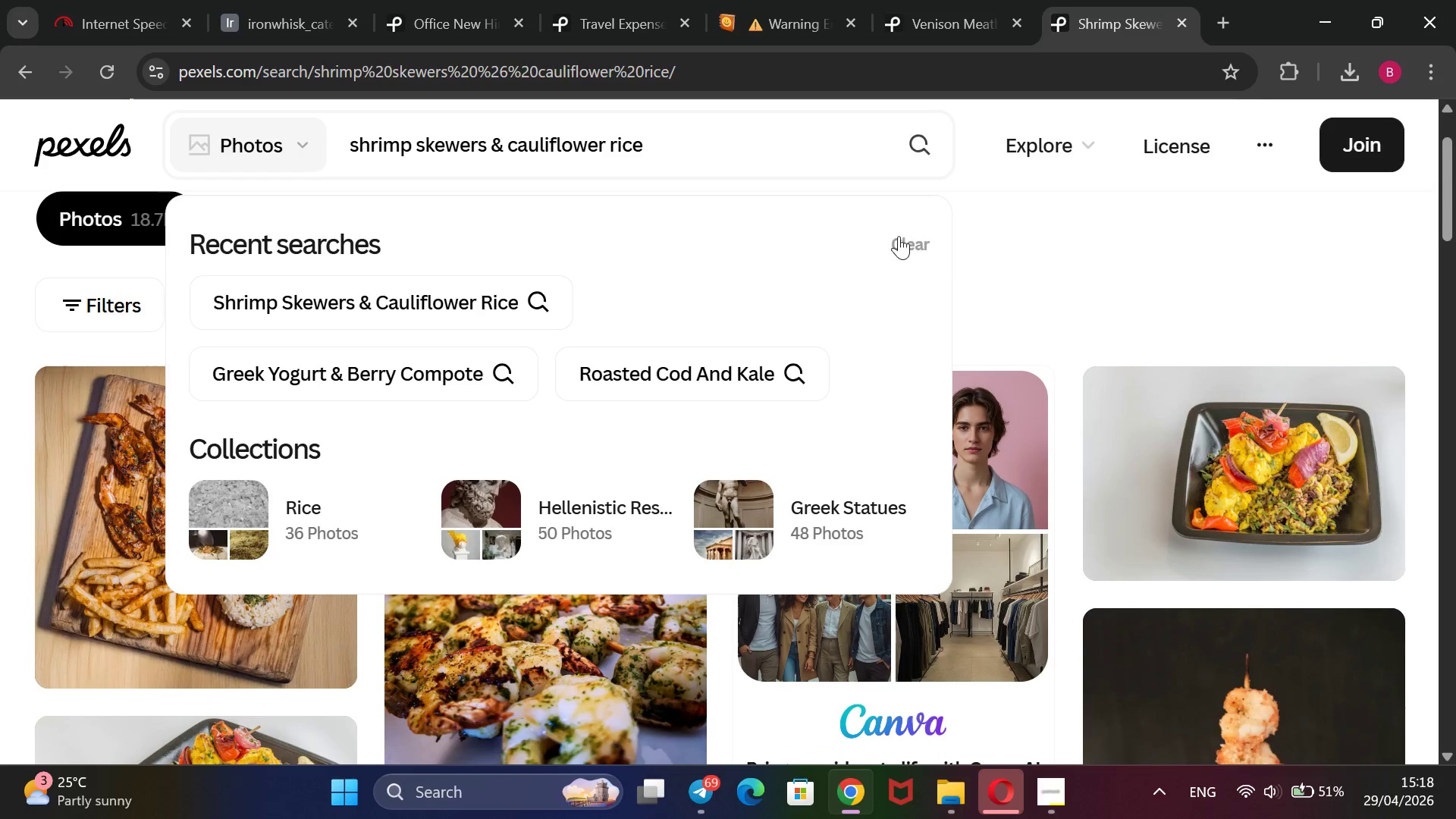 
left_click([895, 236])
 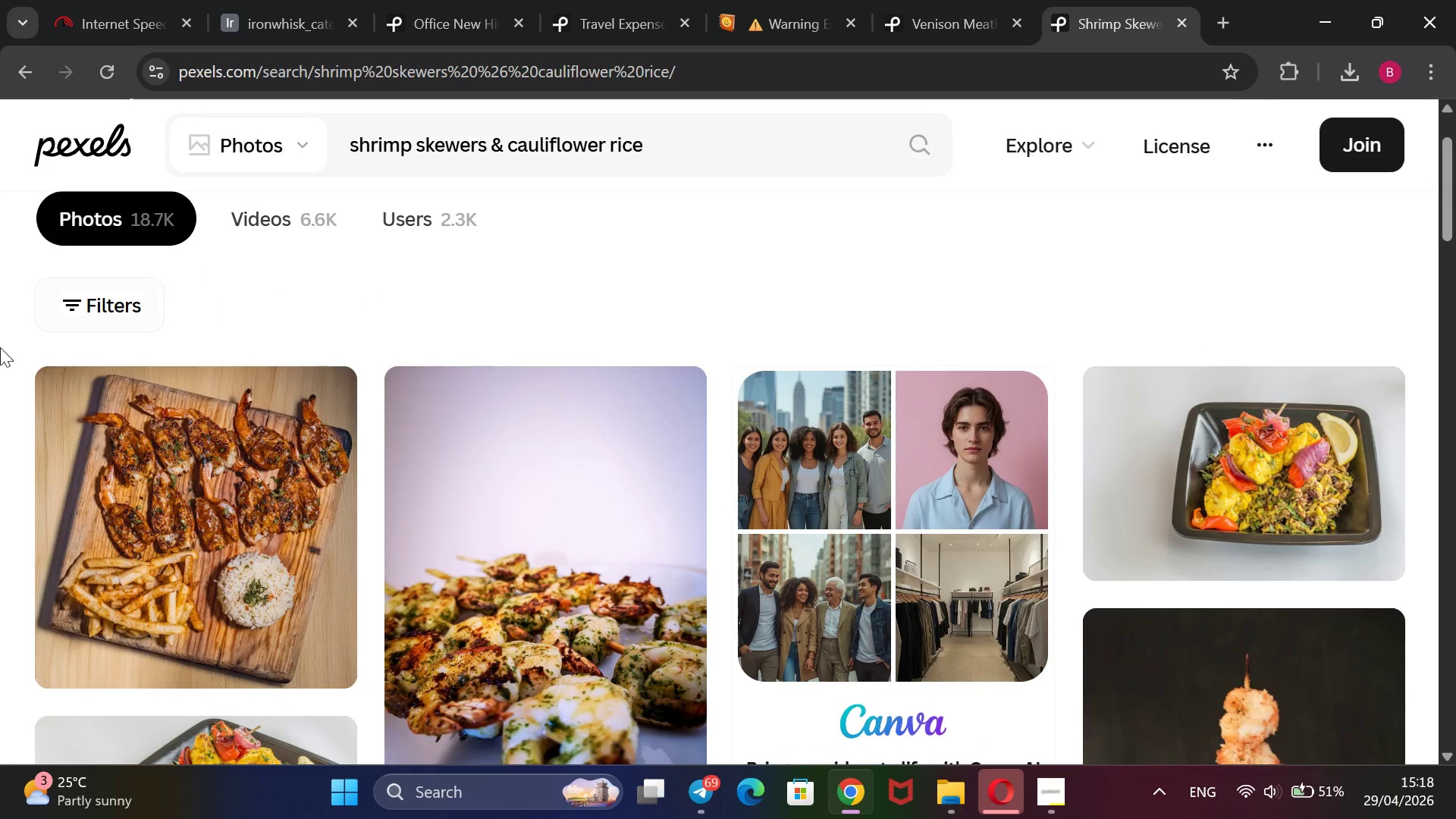 
wait(6.47)
 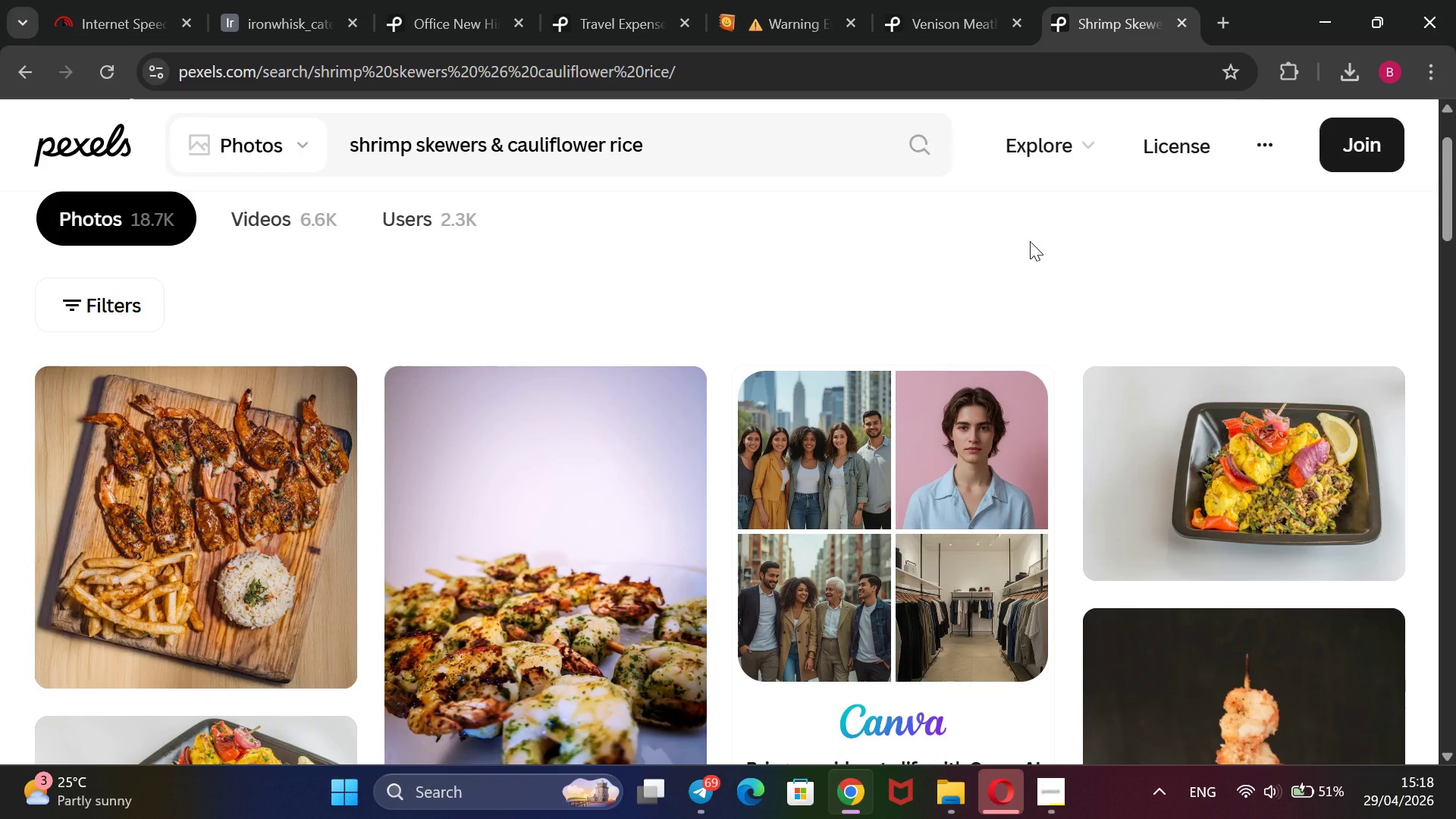 
right_click([300, 586])
 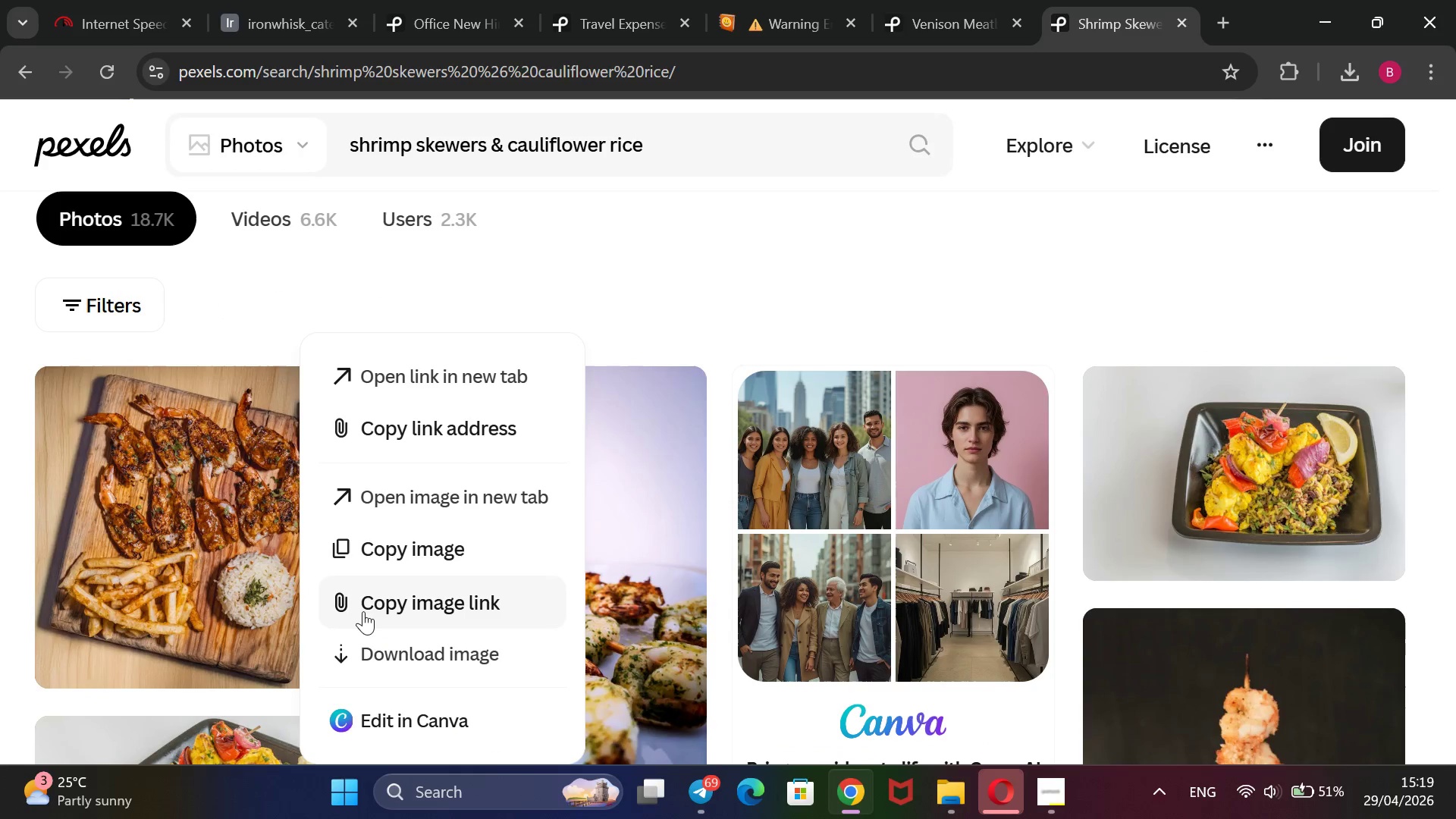 
left_click_drag(start_coordinate=[368, 613], to_coordinate=[364, 613])
 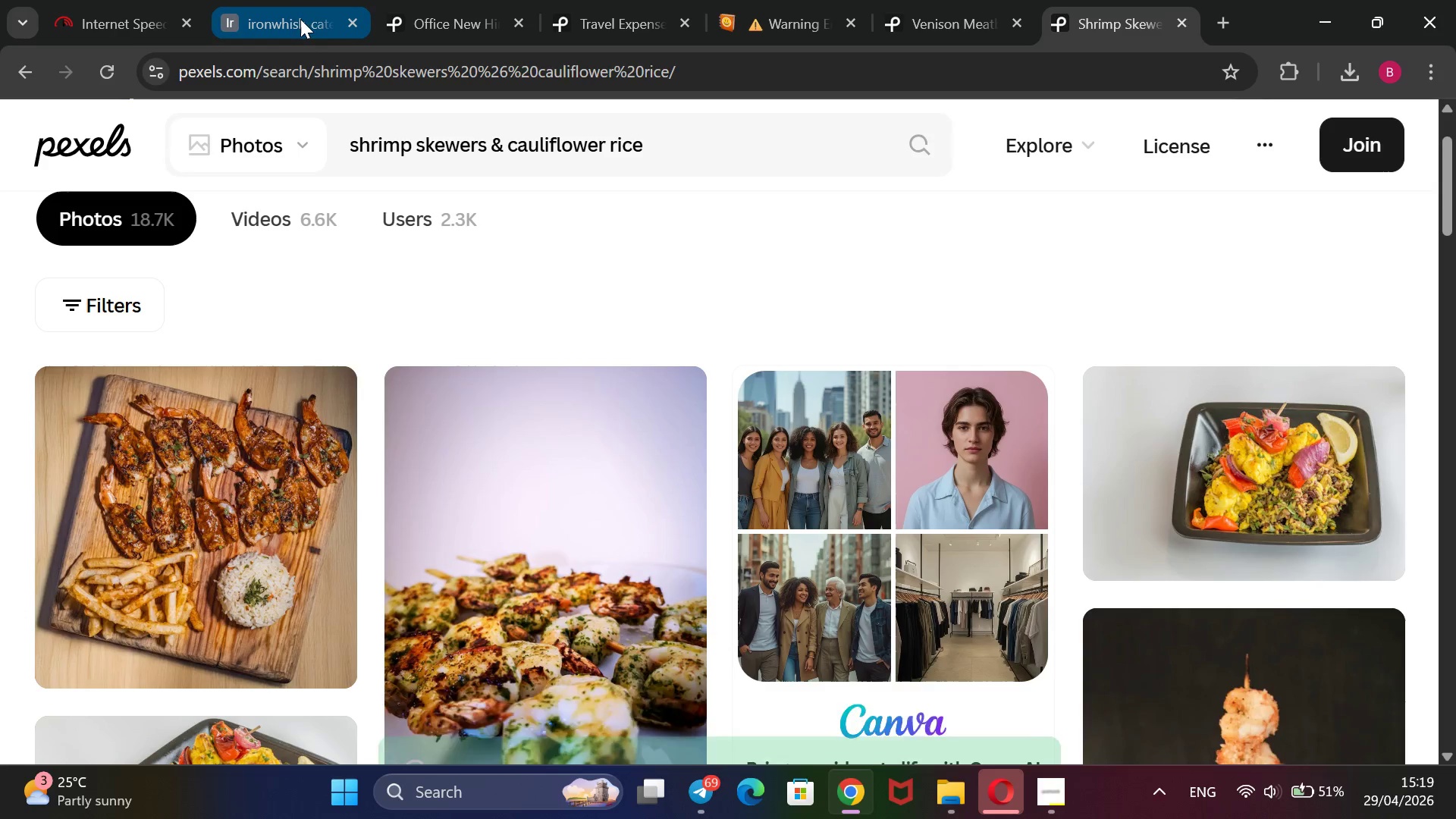 
left_click([295, 16])
 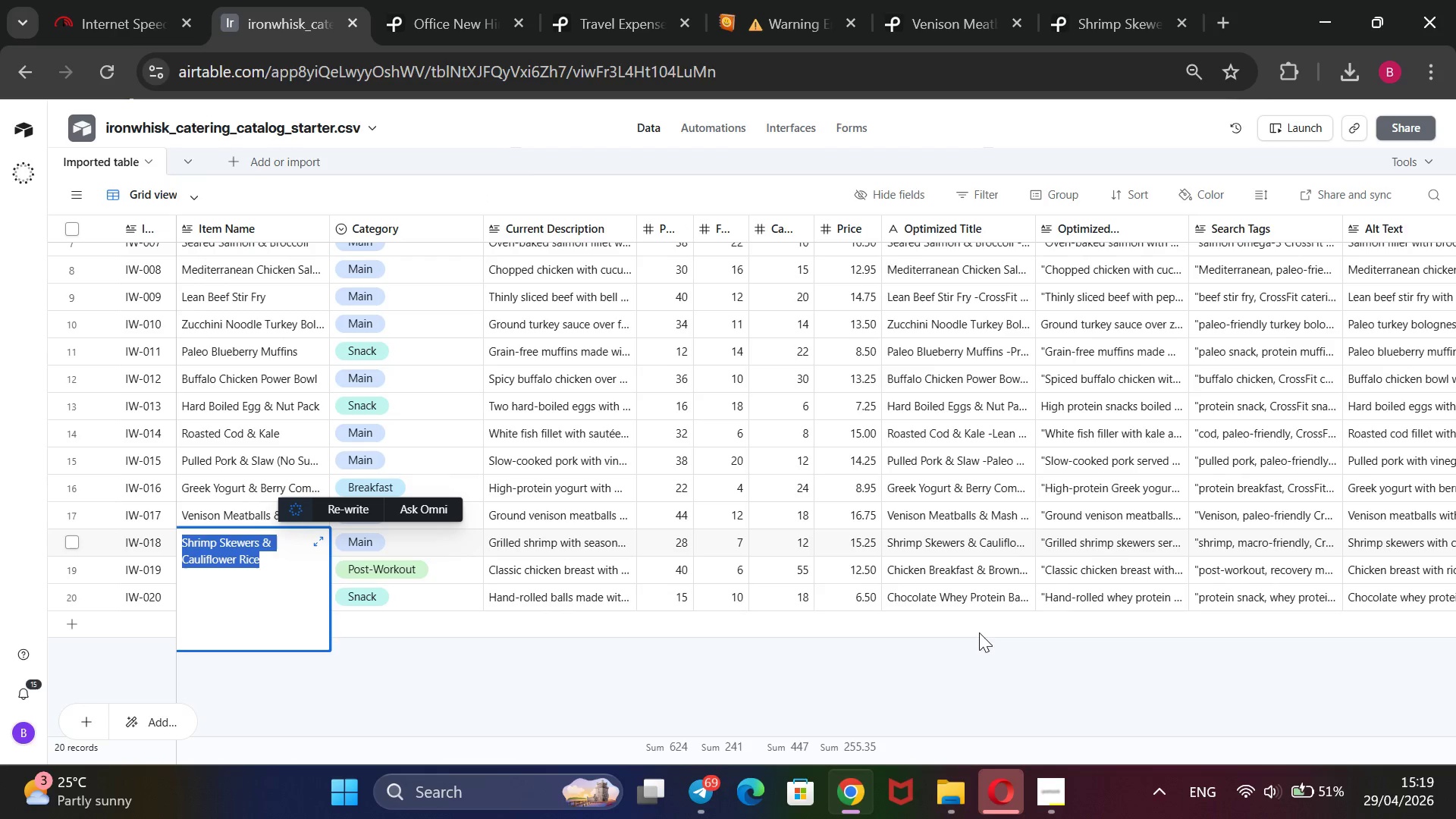 
scroll: coordinate [1044, 472], scroll_direction: down, amount: 4.0
 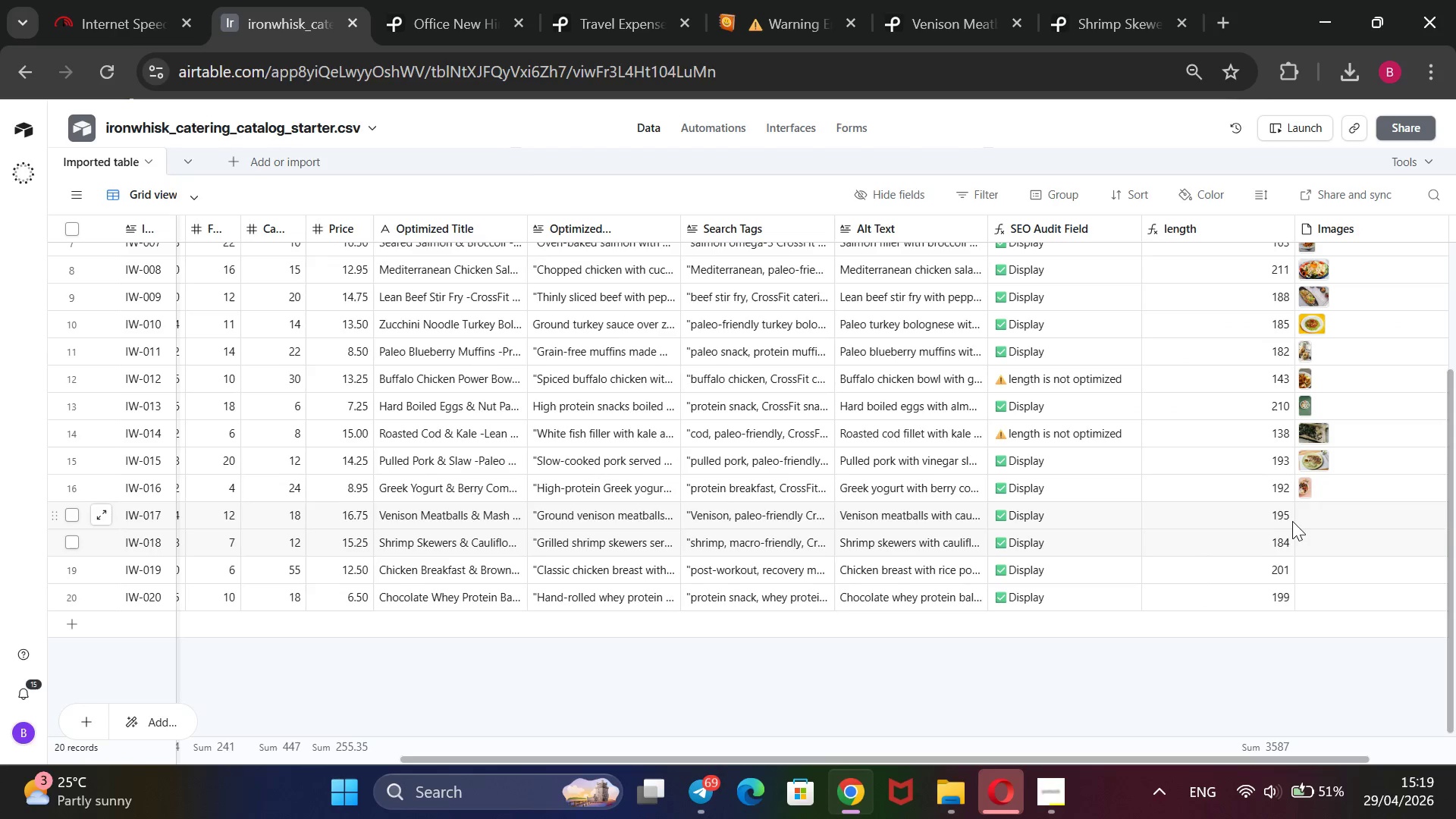 
left_click([1320, 519])
 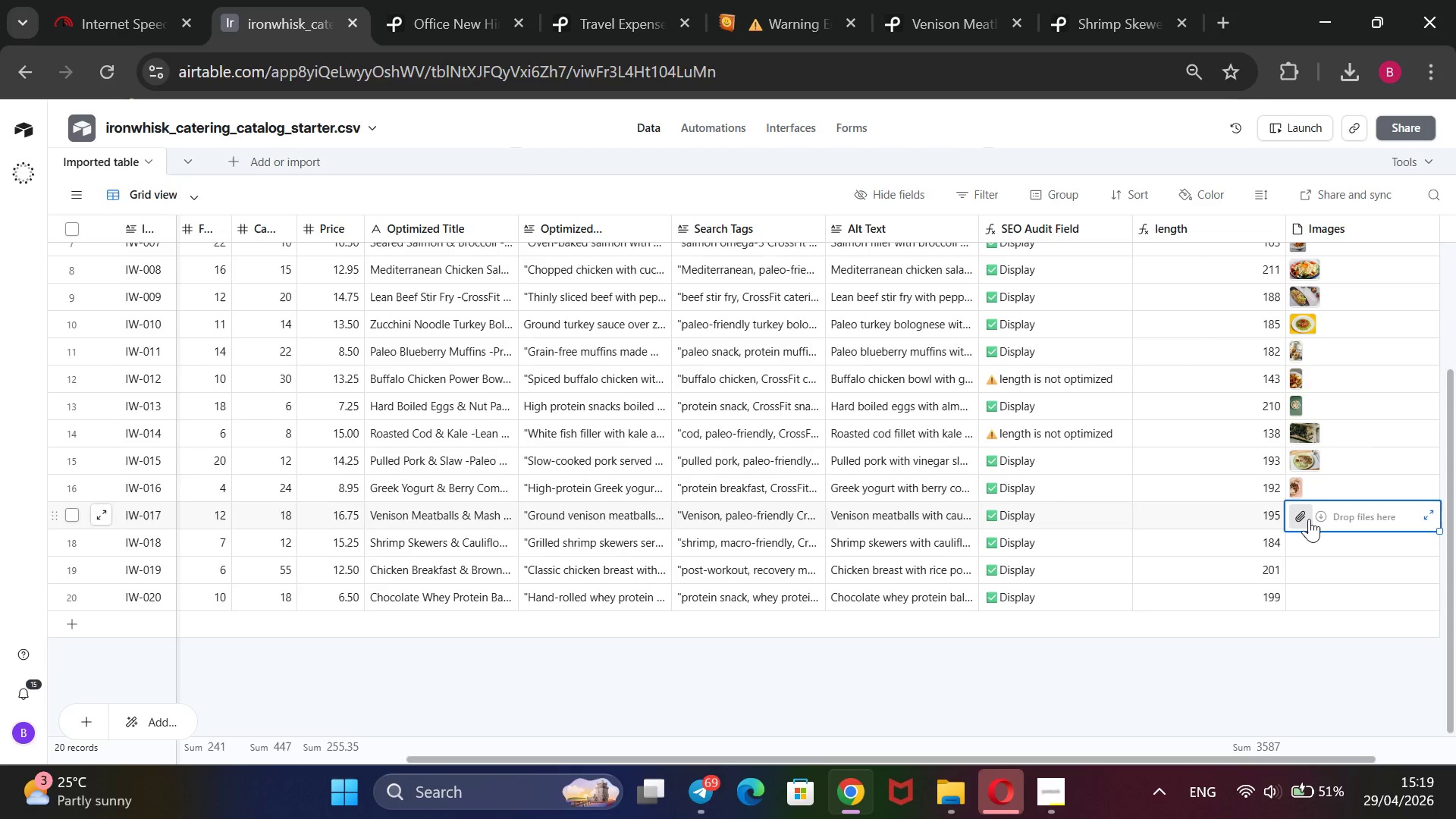 
left_click([1309, 517])
 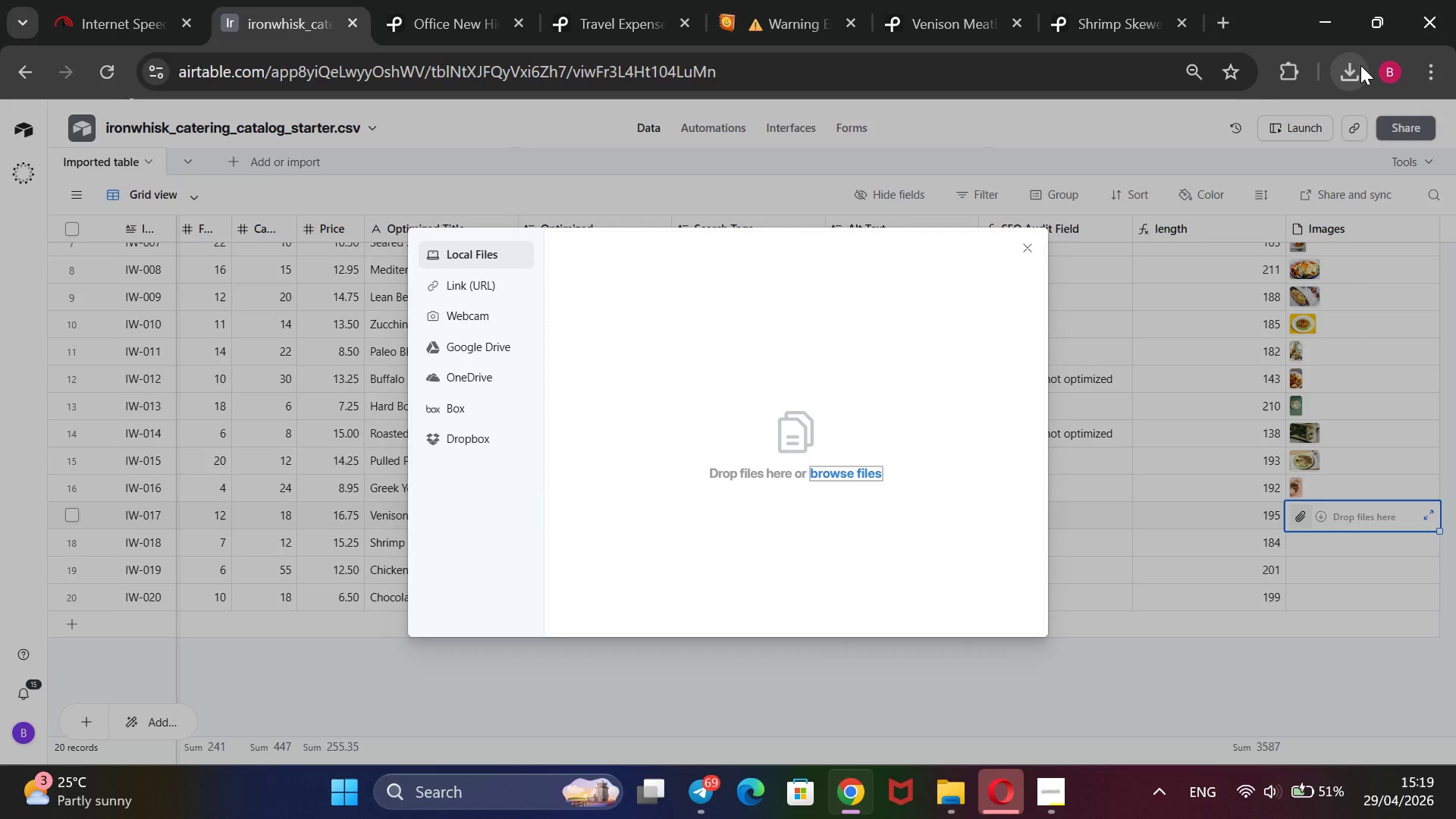 
left_click([1359, 65])
 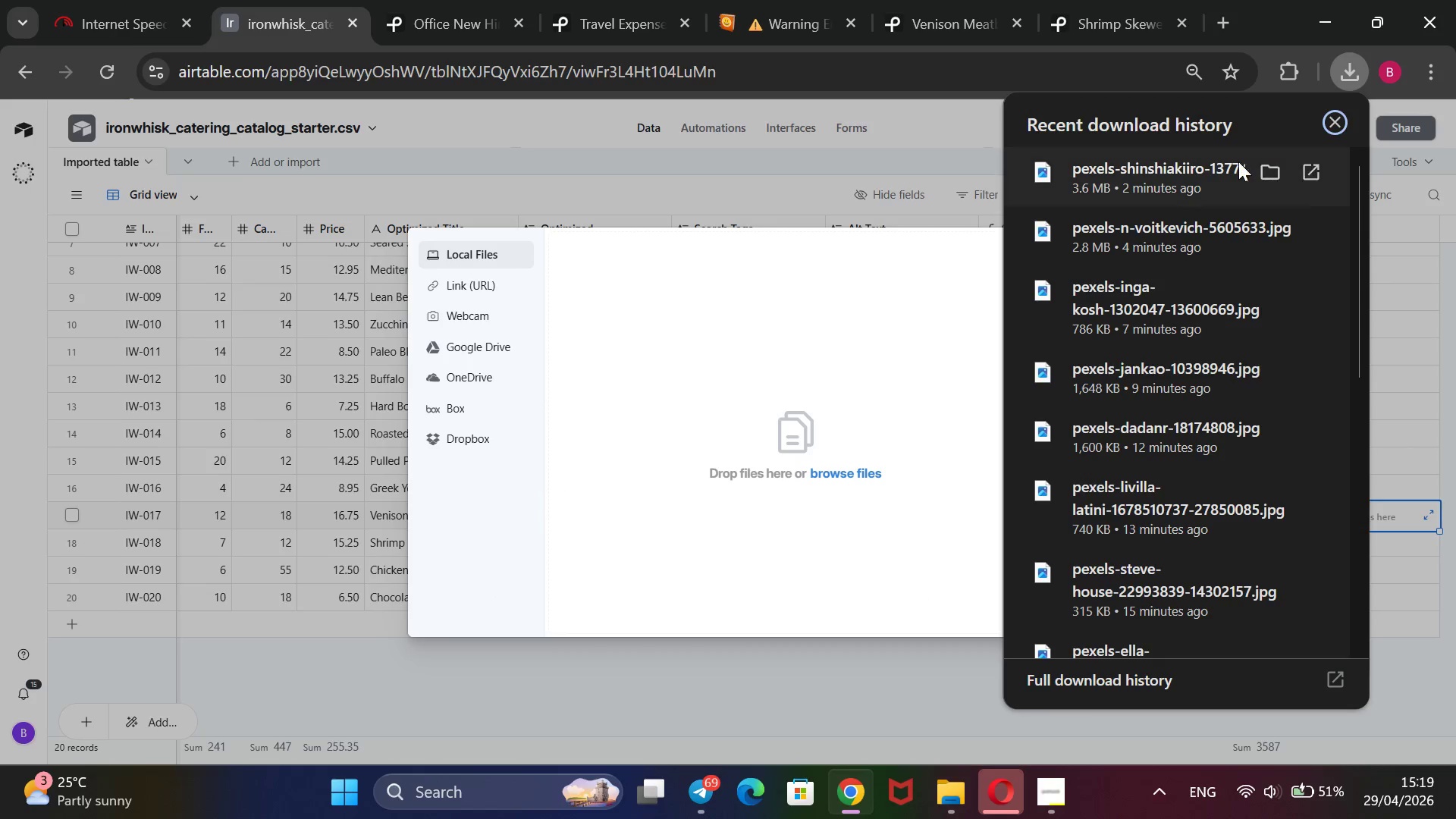 
left_click_drag(start_coordinate=[1232, 160], to_coordinate=[633, 413])
 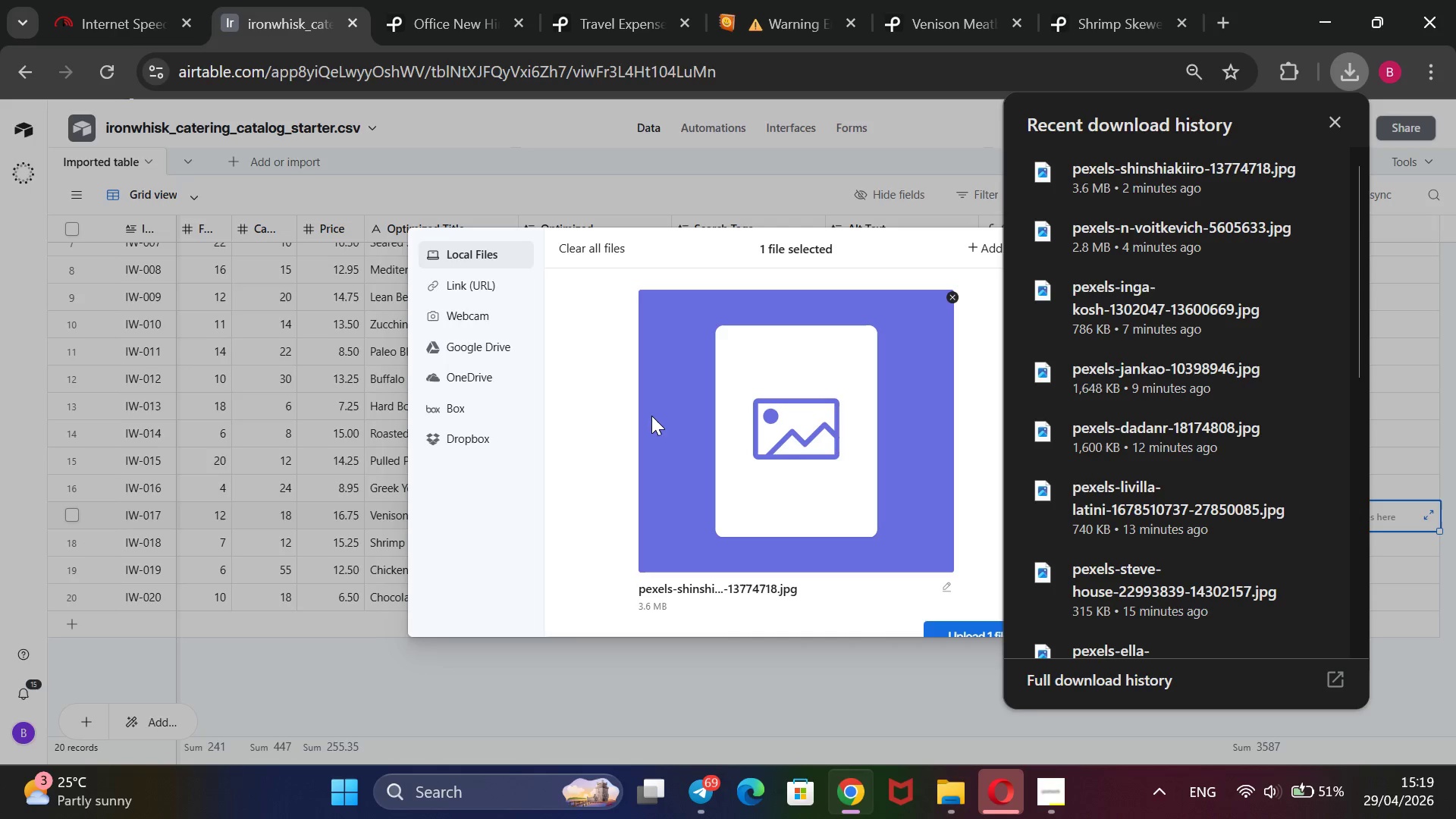 
scroll: coordinate [659, 420], scroll_direction: down, amount: 2.0
 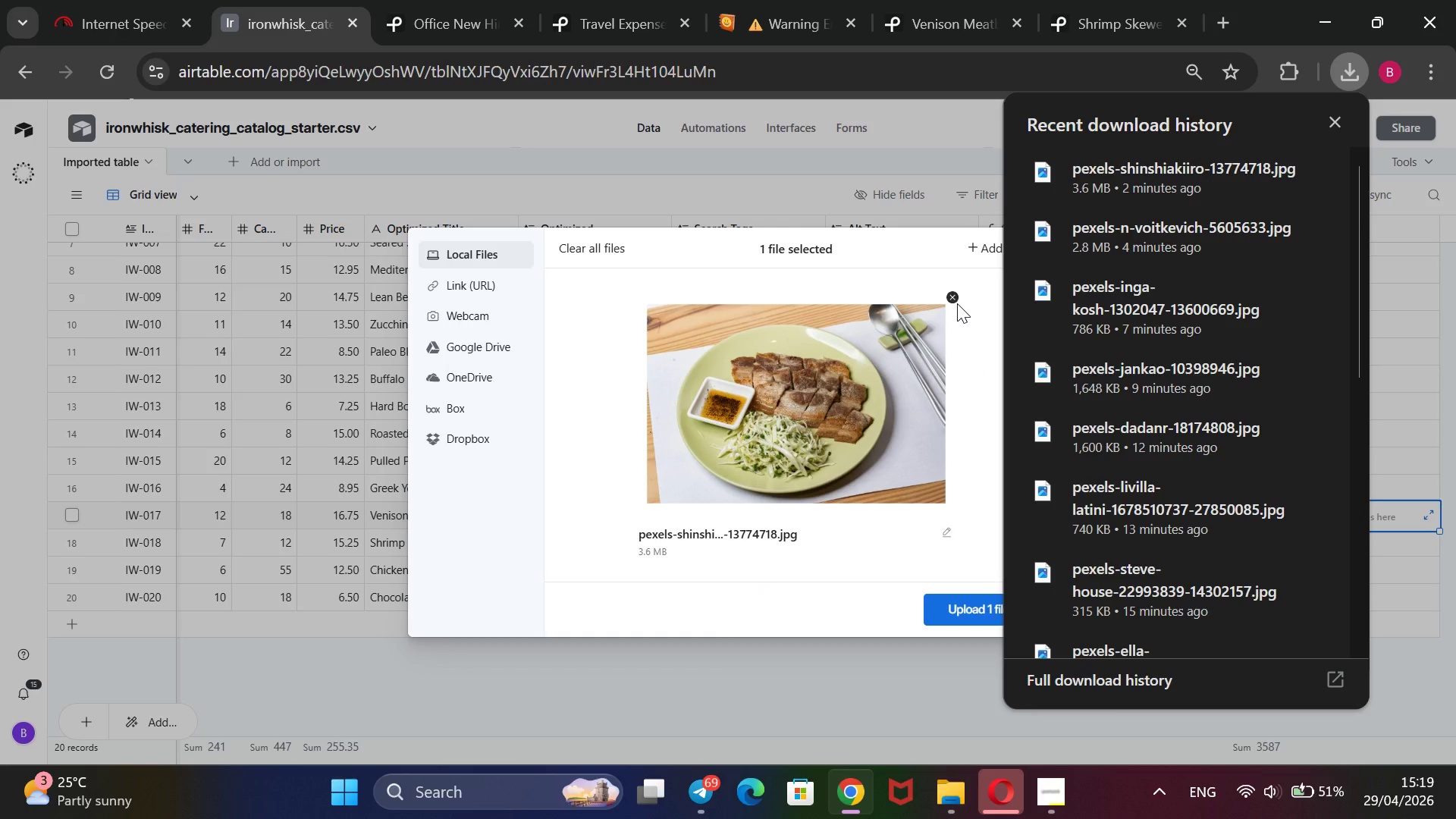 
wait(5.37)
 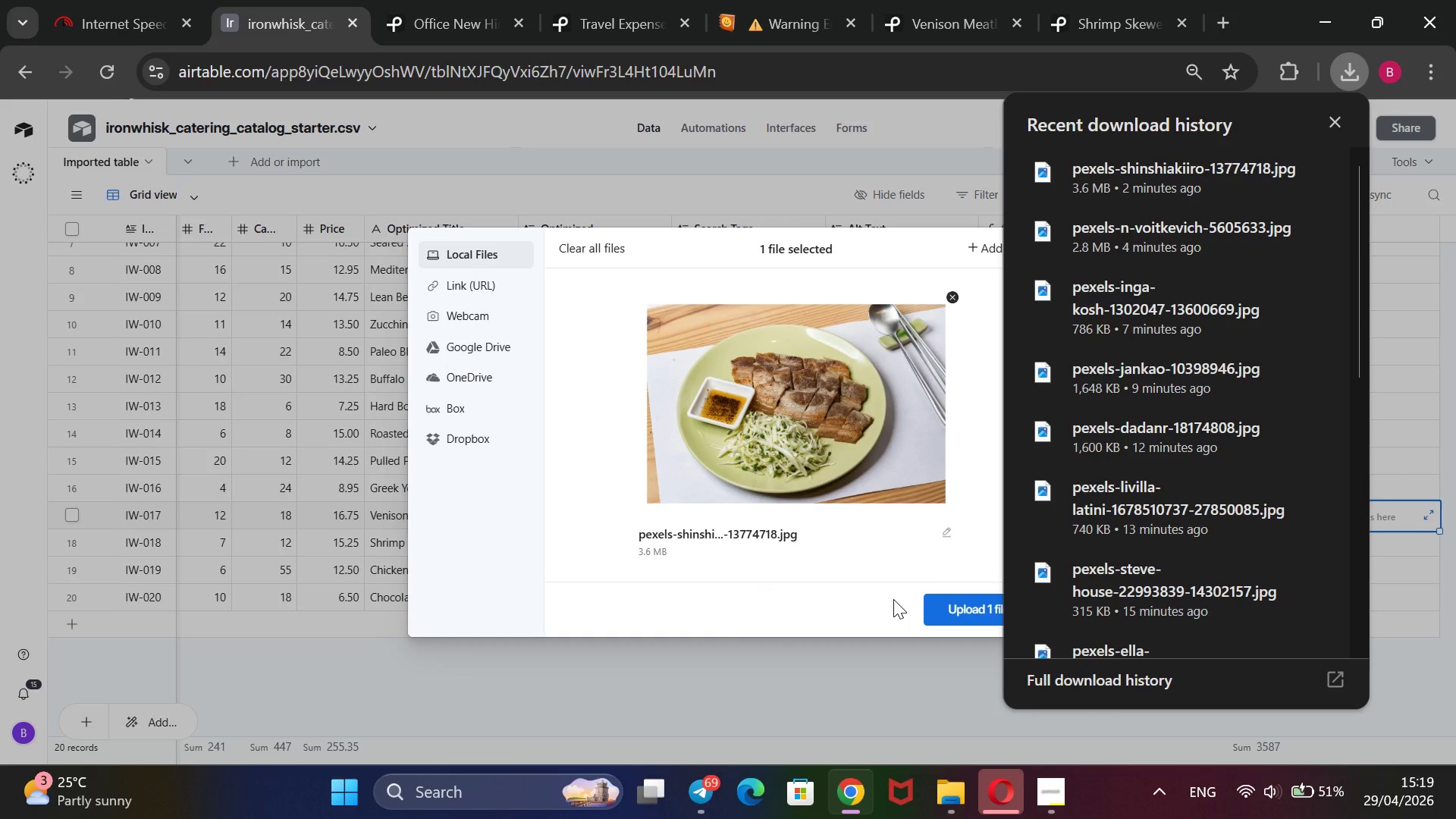 
left_click([955, 300])
 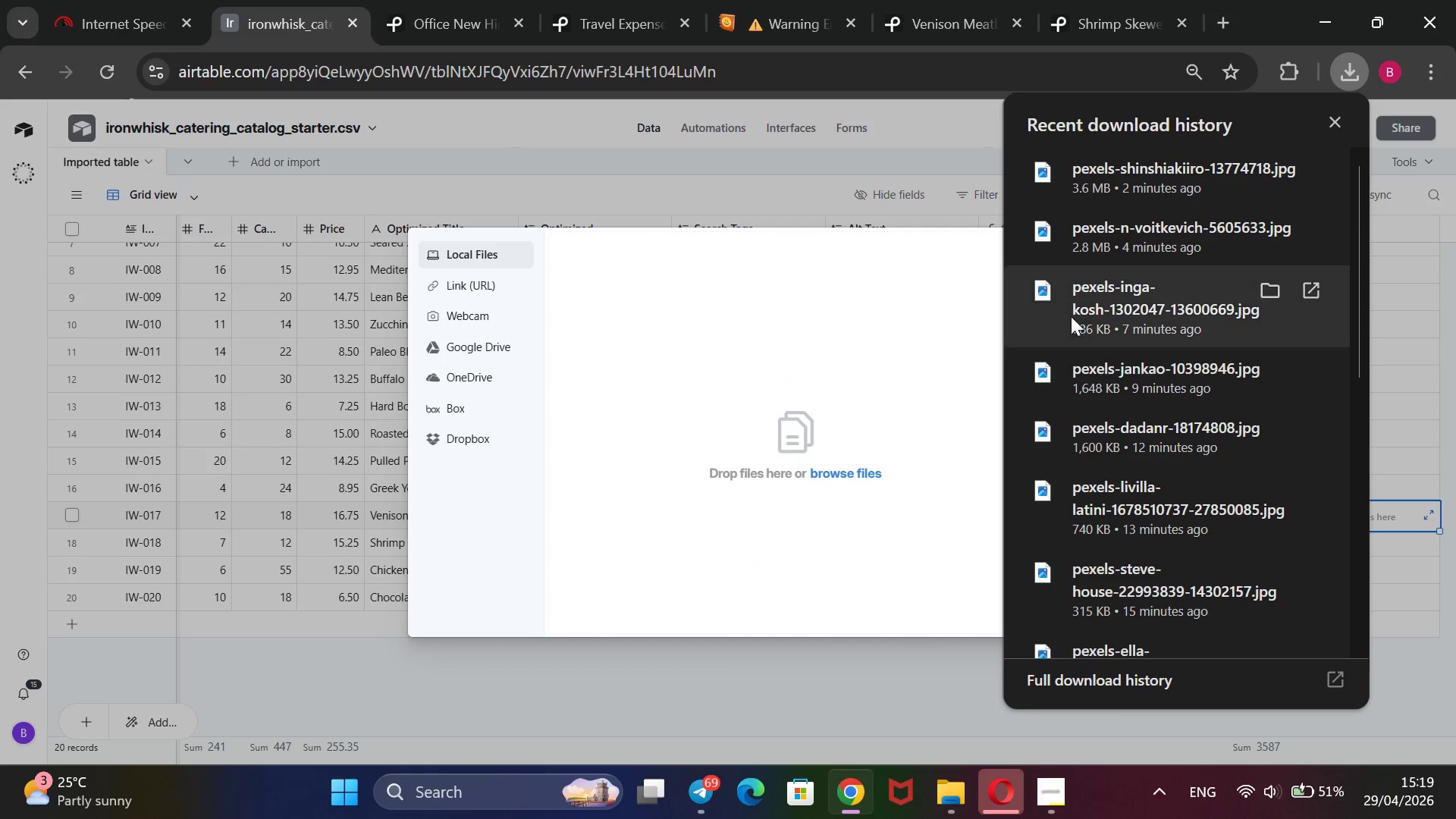 
scroll: coordinate [1112, 316], scroll_direction: up, amount: 3.0
 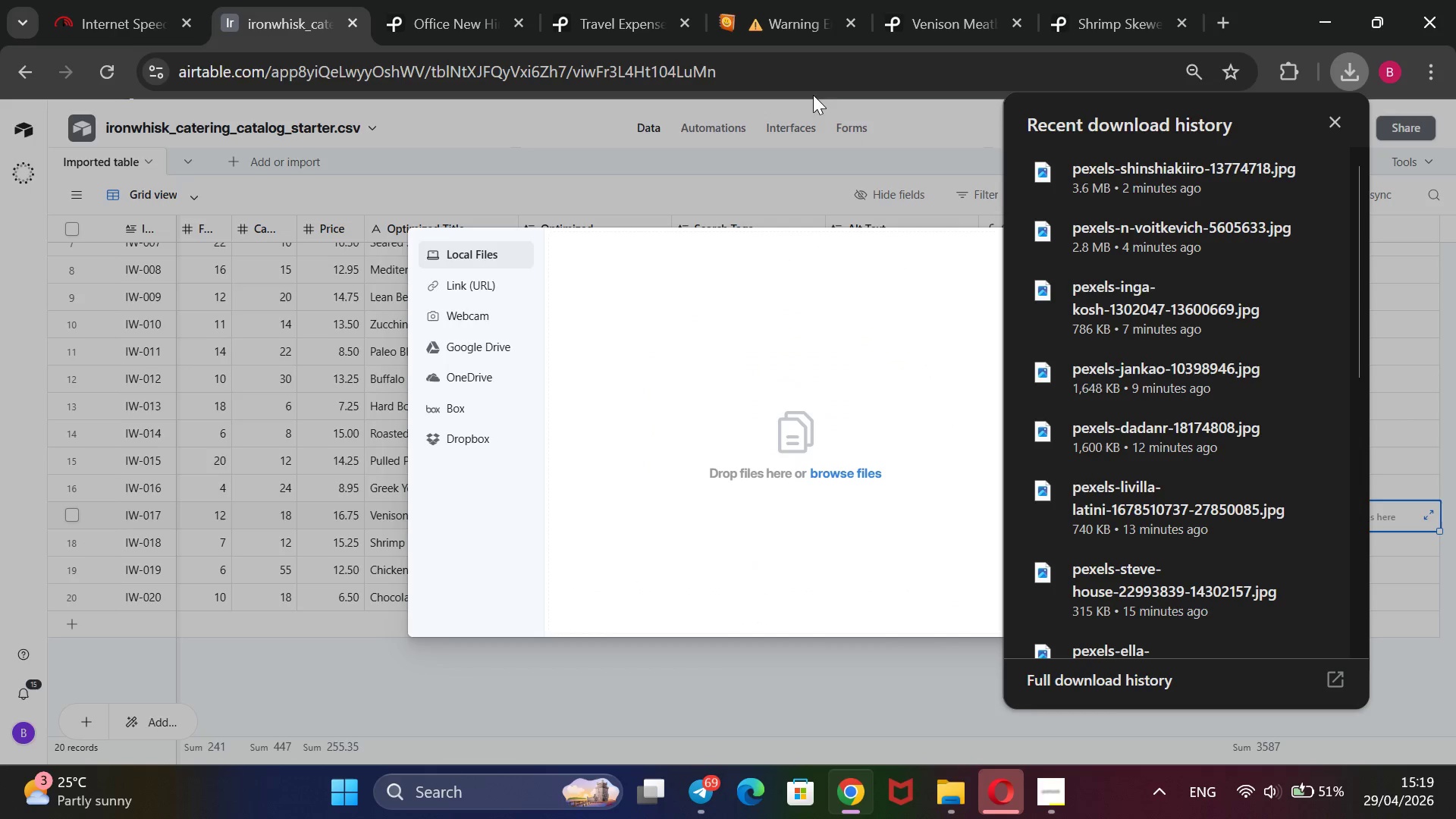 
left_click([834, 84])
 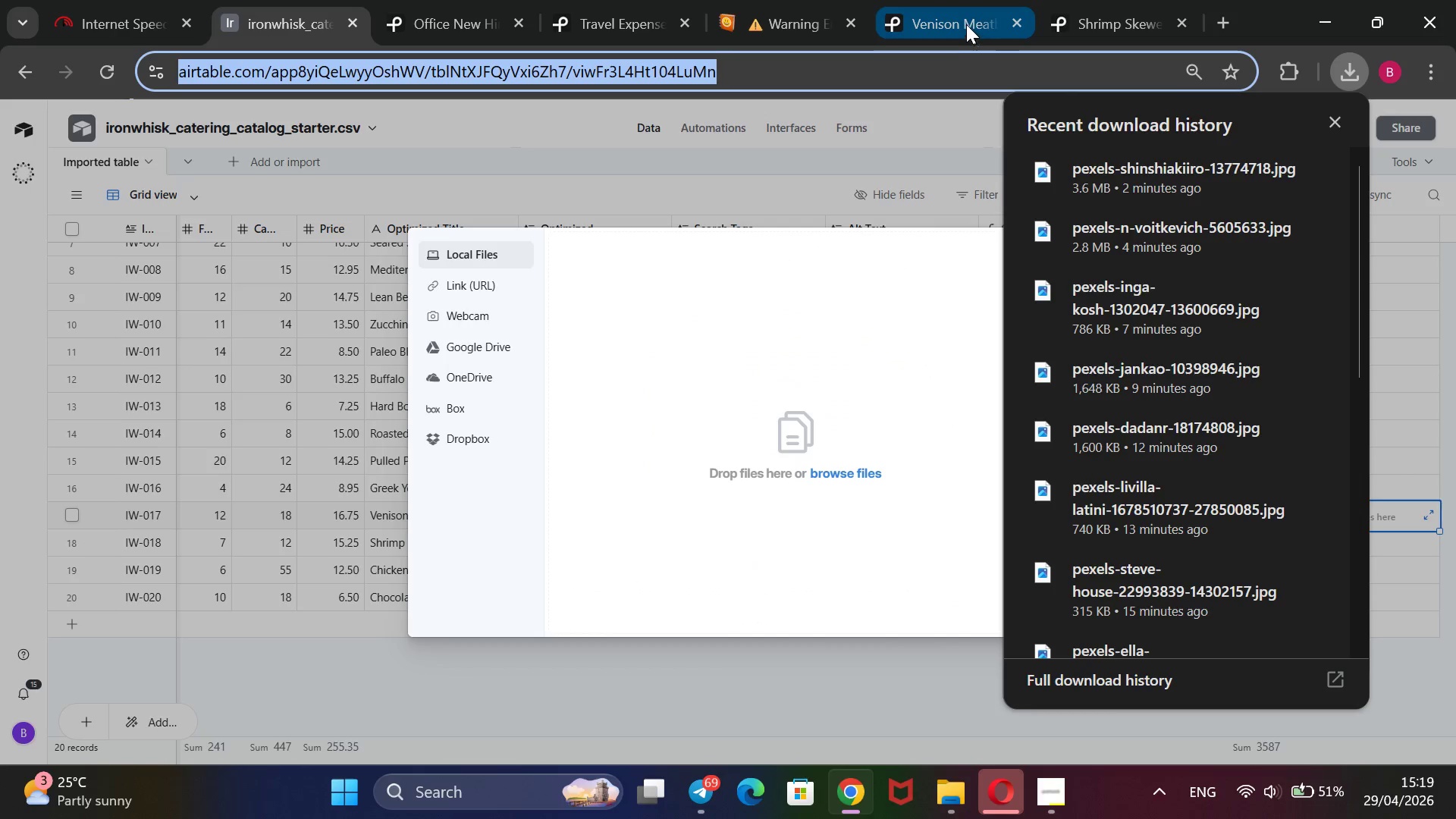 
left_click([965, 23])
 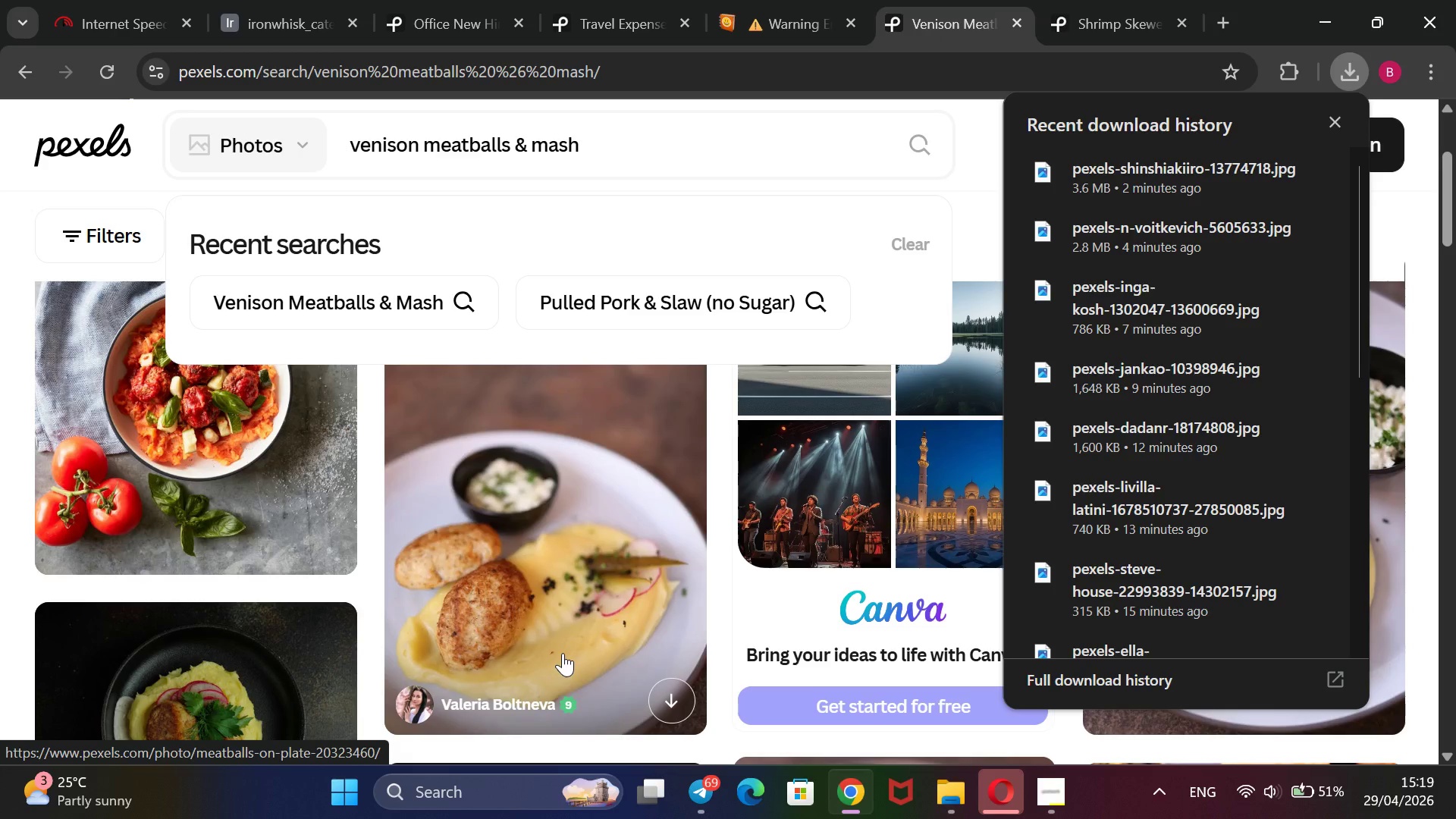 
left_click([670, 704])
 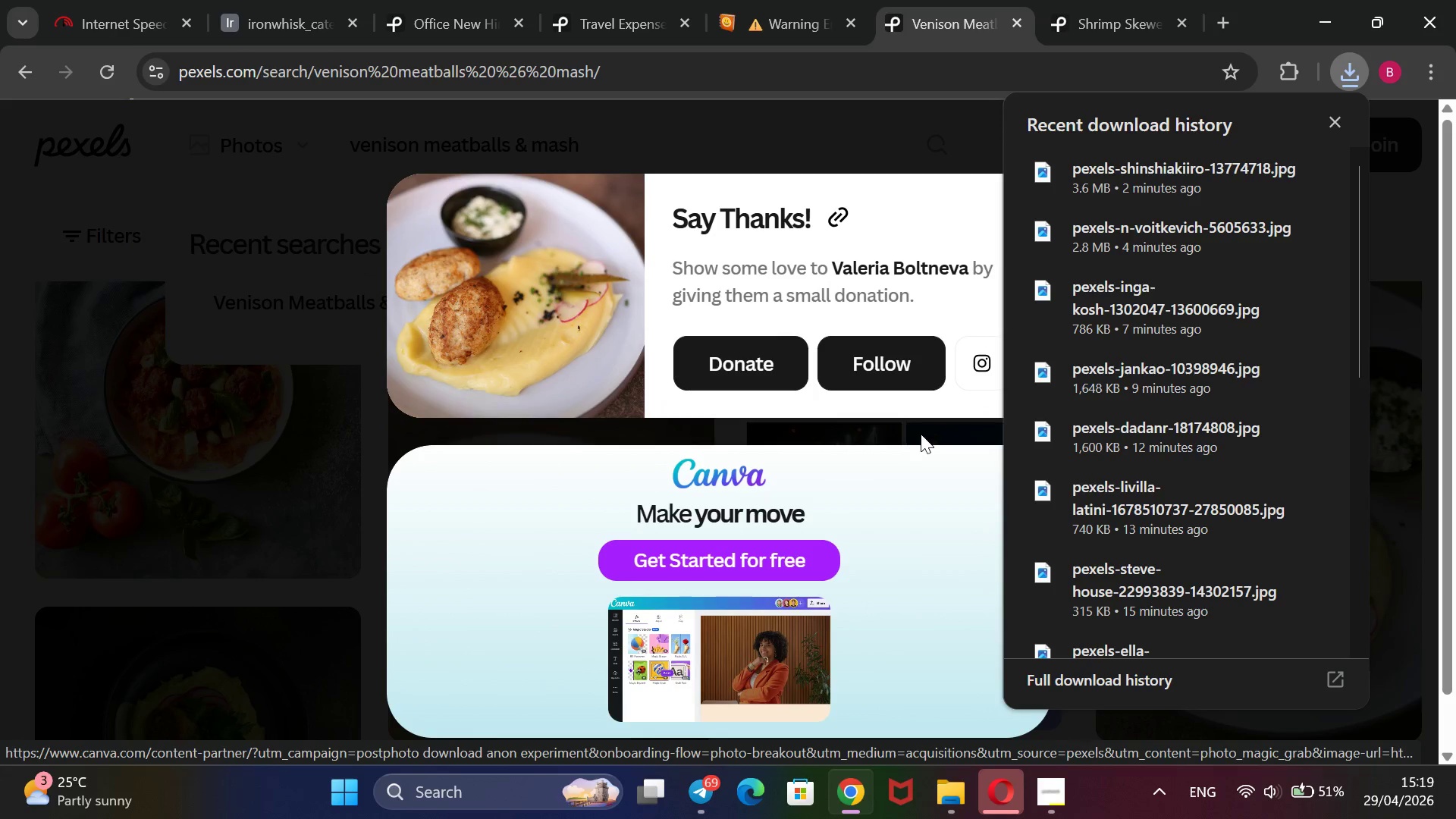 
wait(8.98)
 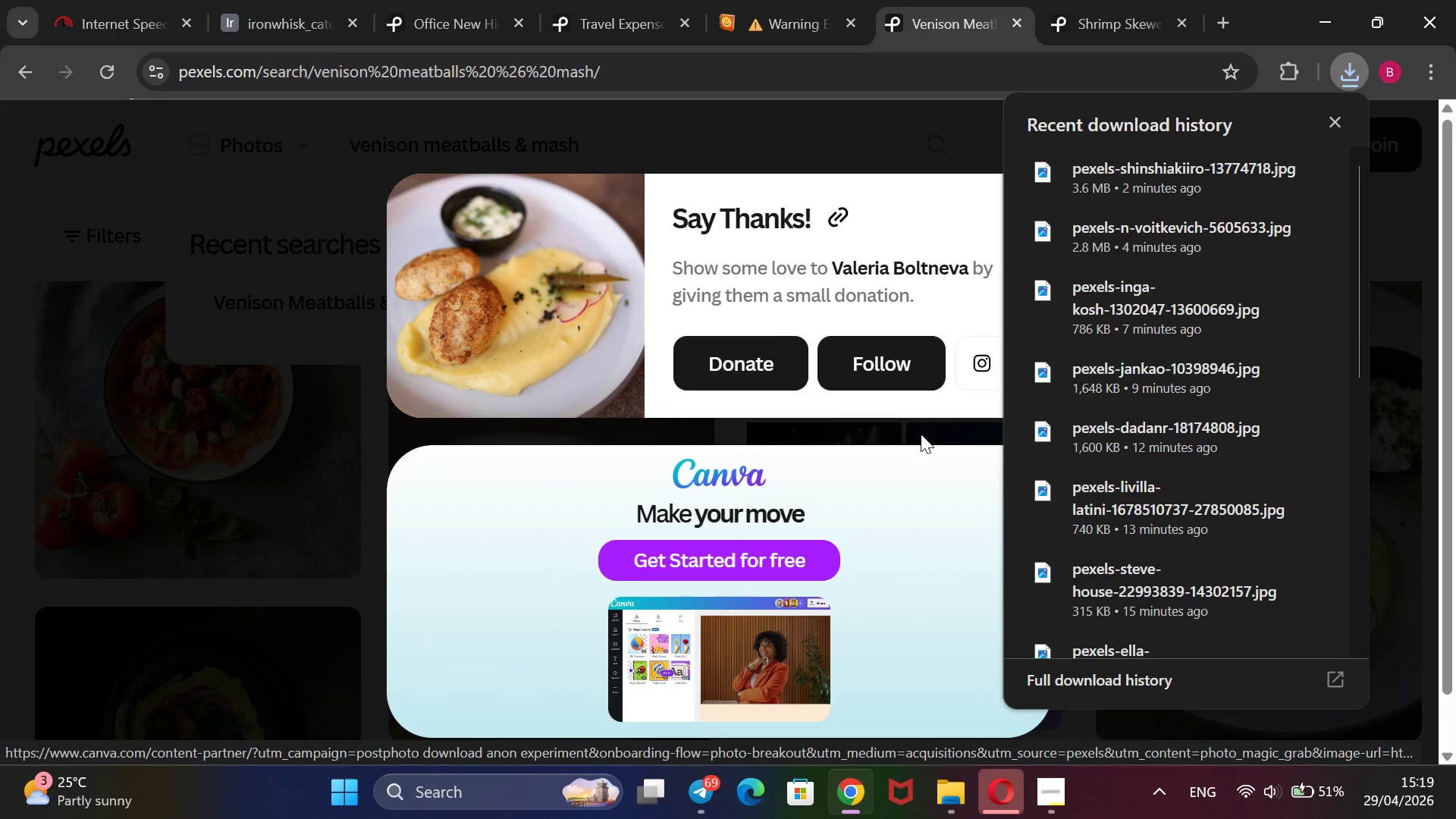 
scroll: coordinate [1182, 498], scroll_direction: down, amount: 1.0
 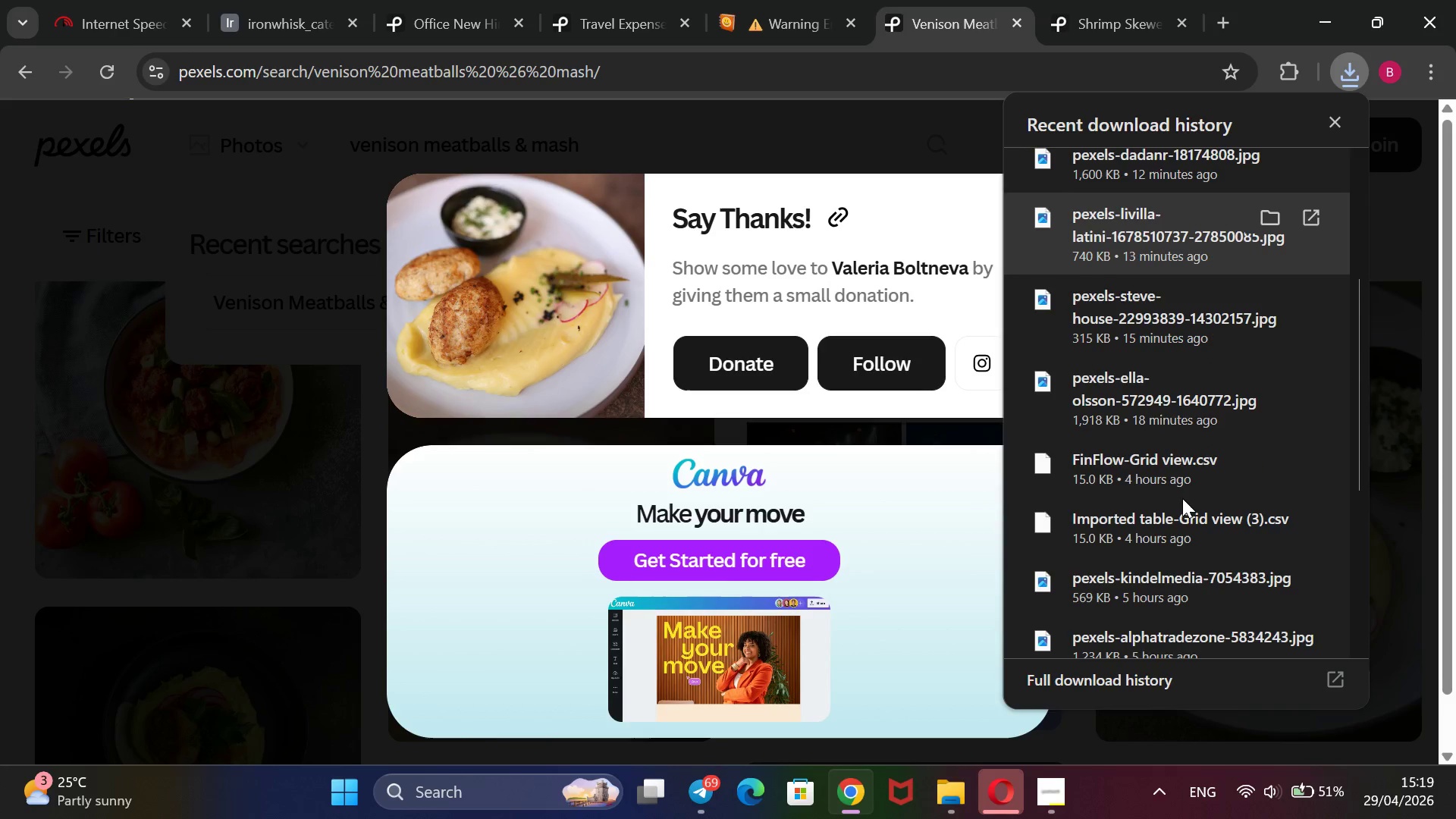 
scroll: coordinate [1182, 498], scroll_direction: up, amount: 1.0
 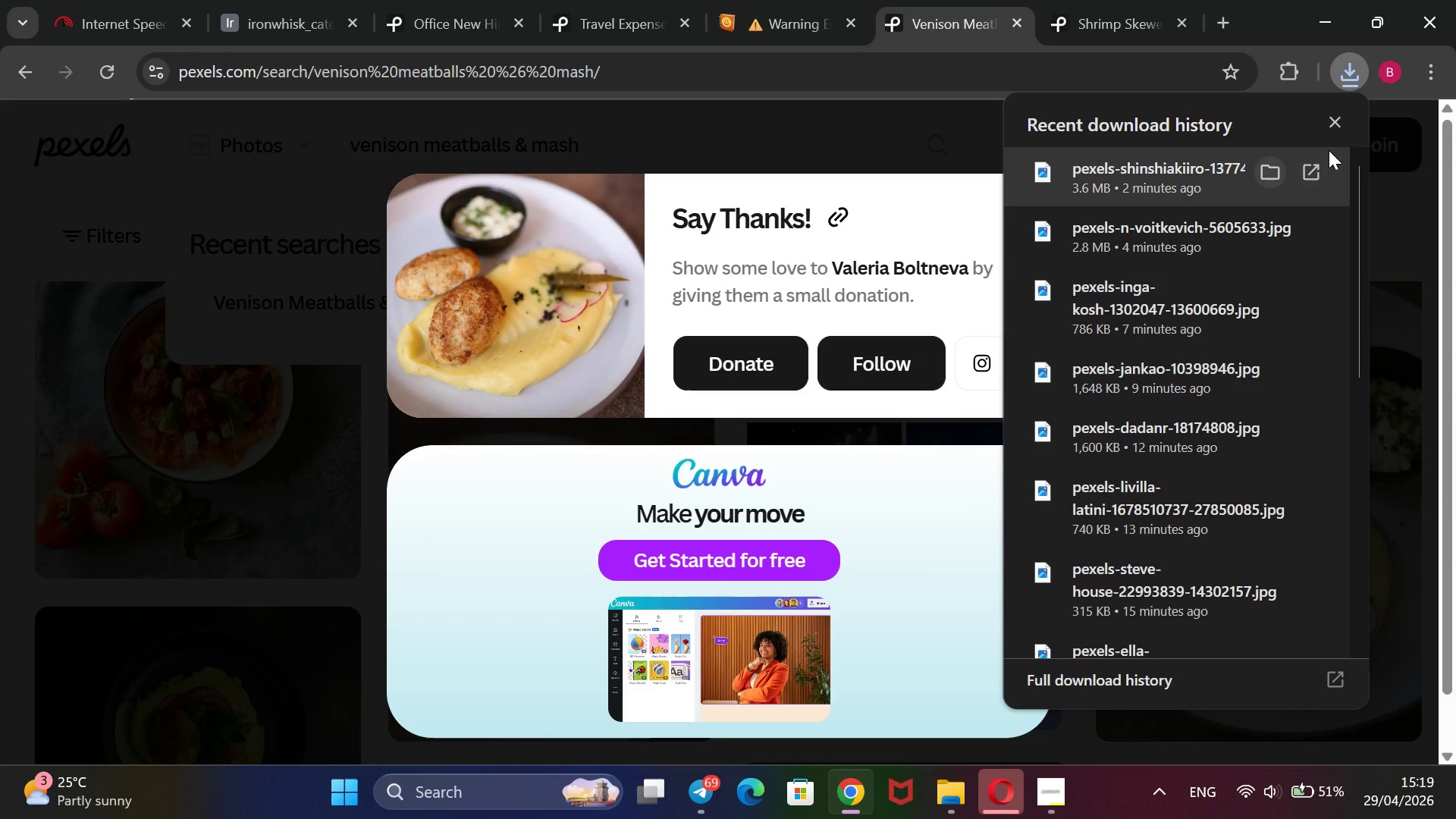 
left_click([1338, 125])
 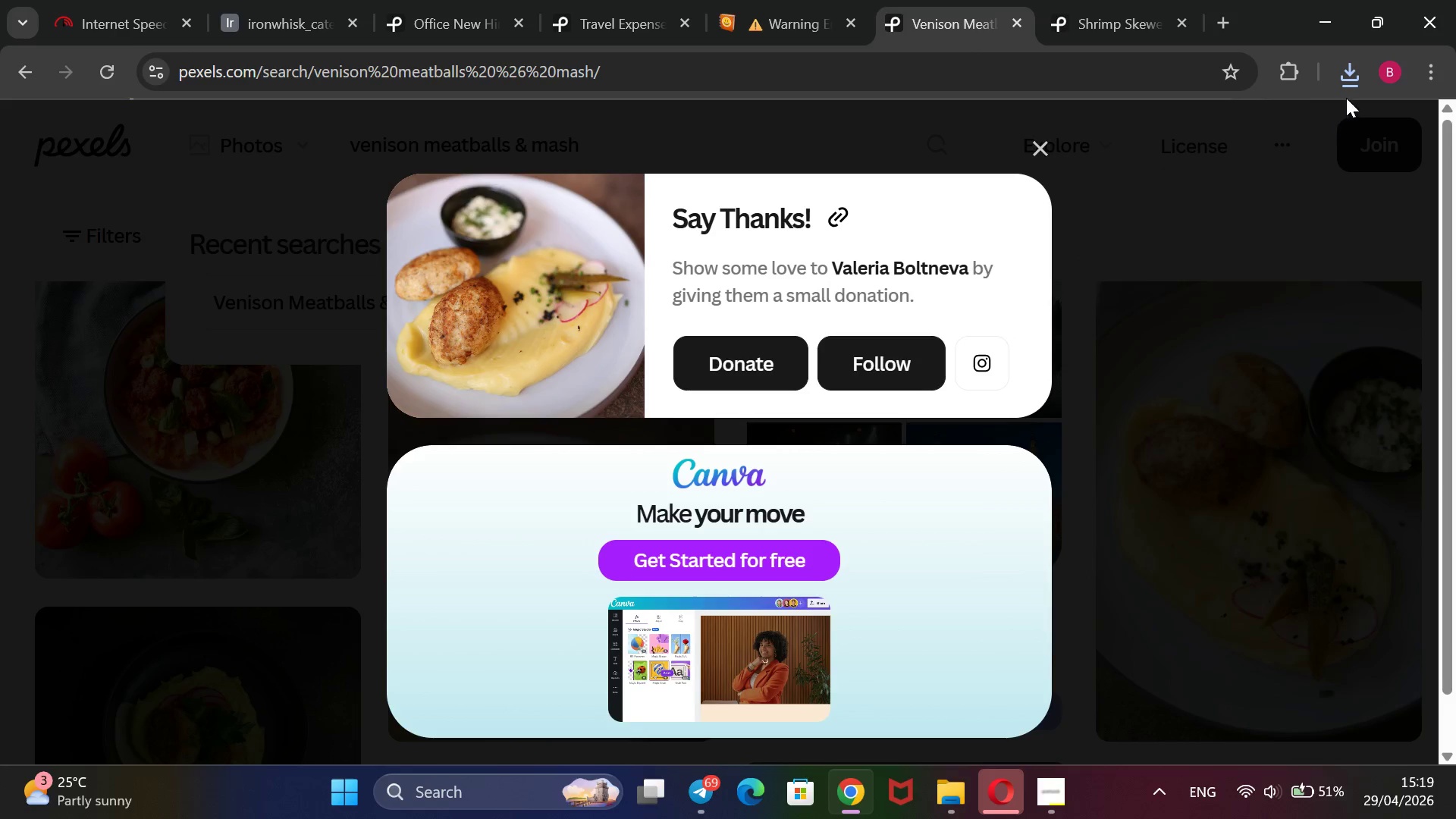 
left_click([1354, 92])
 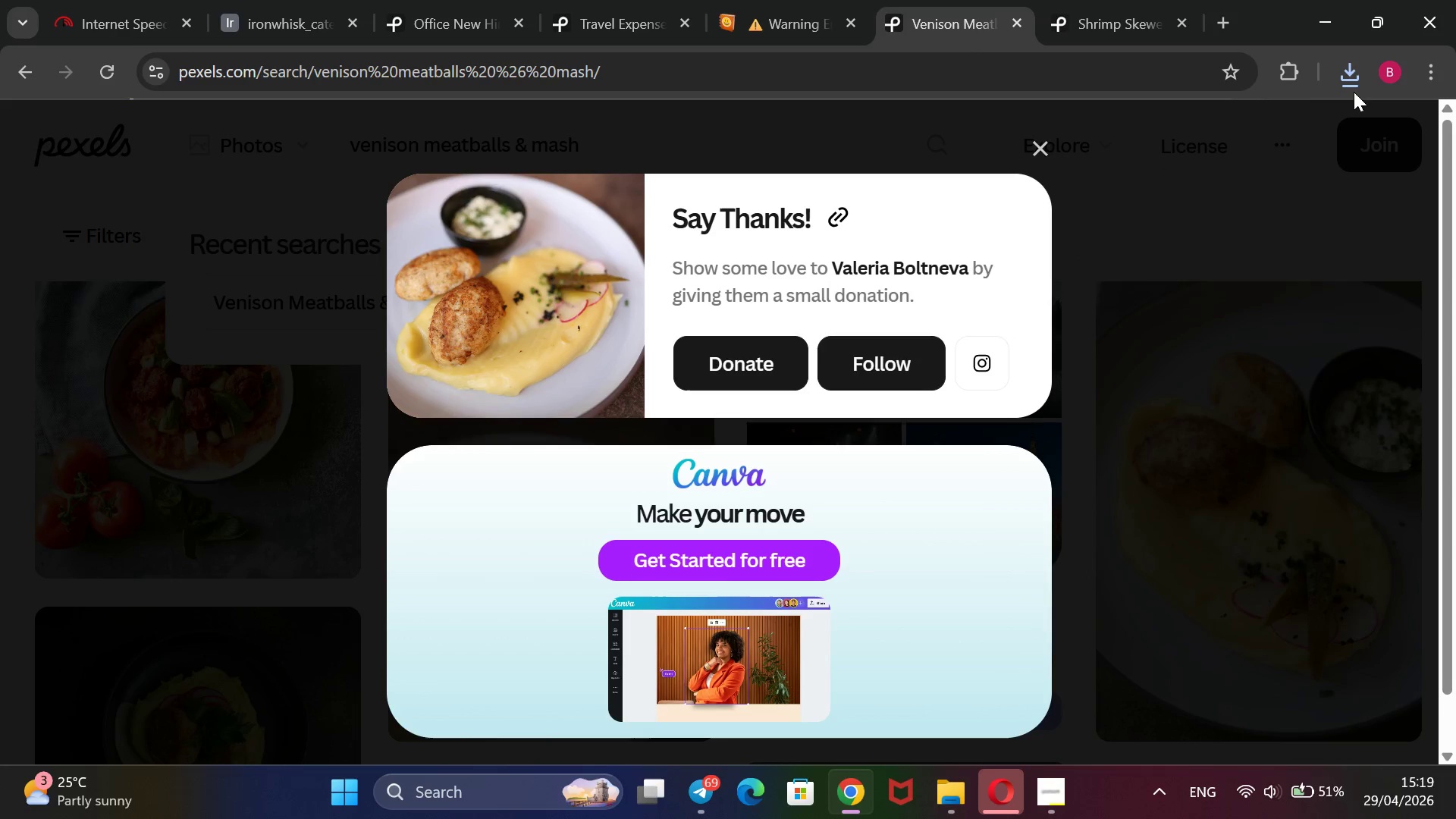 
left_click([1352, 82])
 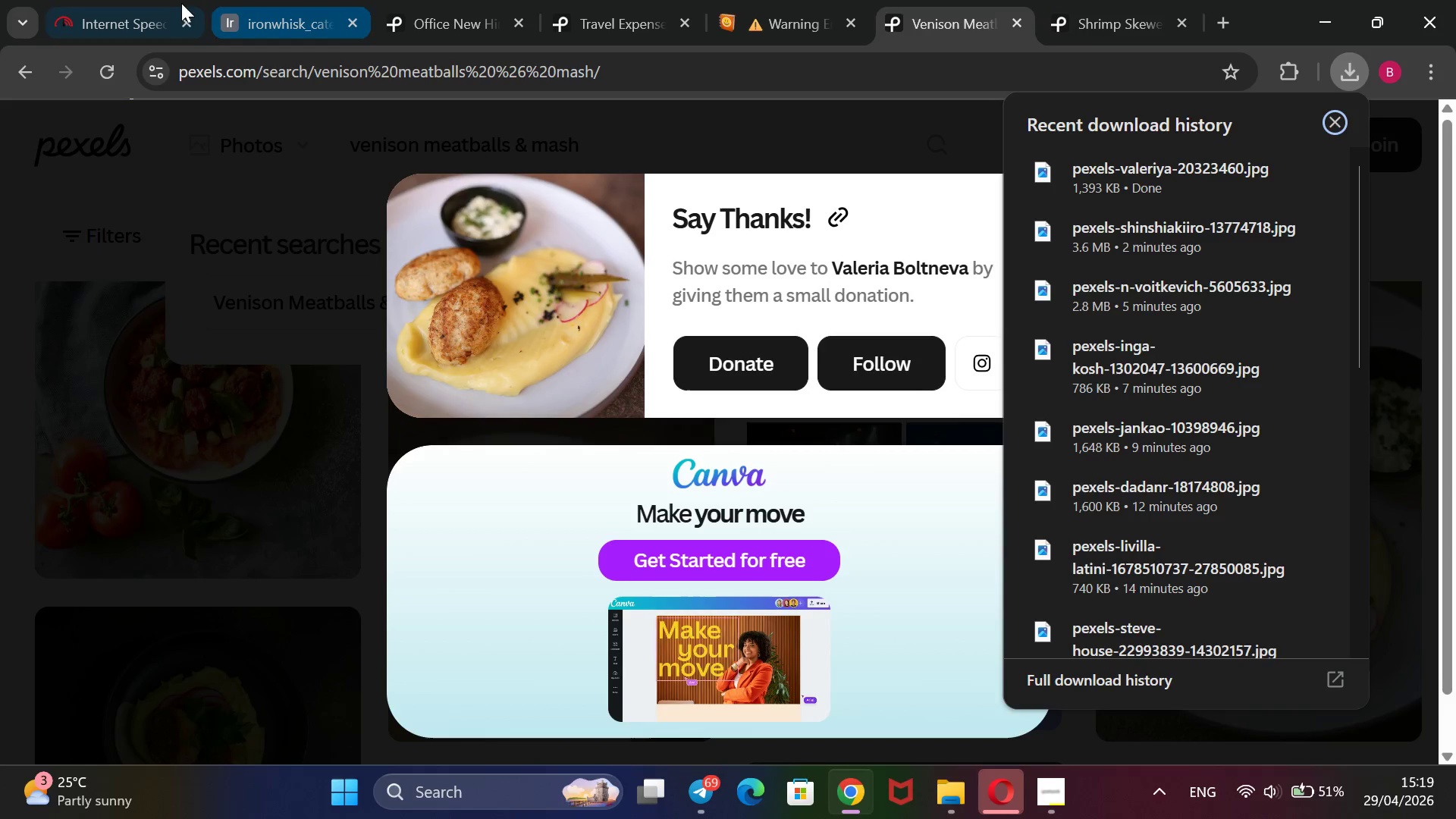 
left_click([290, 22])
 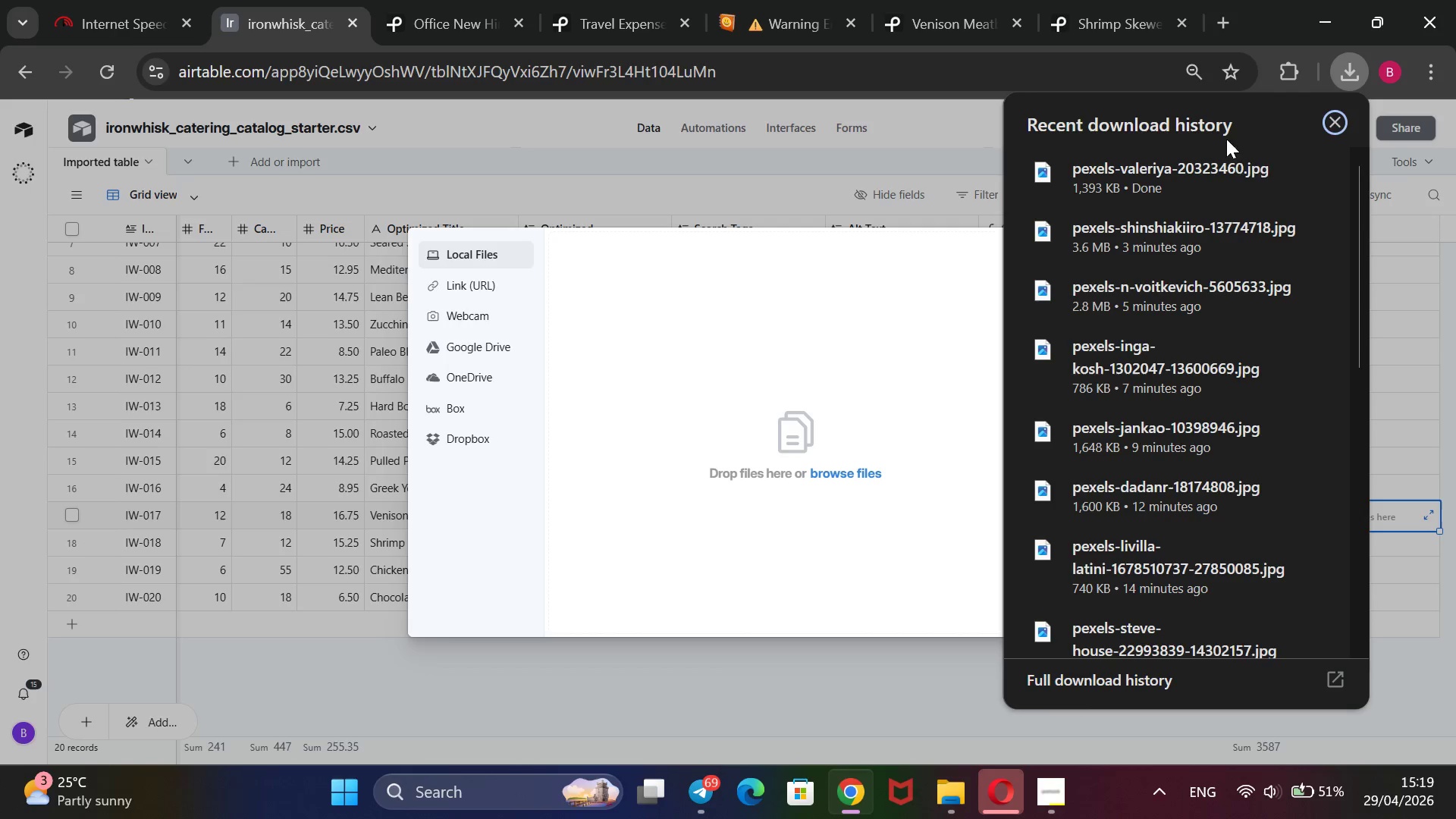 
left_click_drag(start_coordinate=[1141, 178], to_coordinate=[657, 467])
 